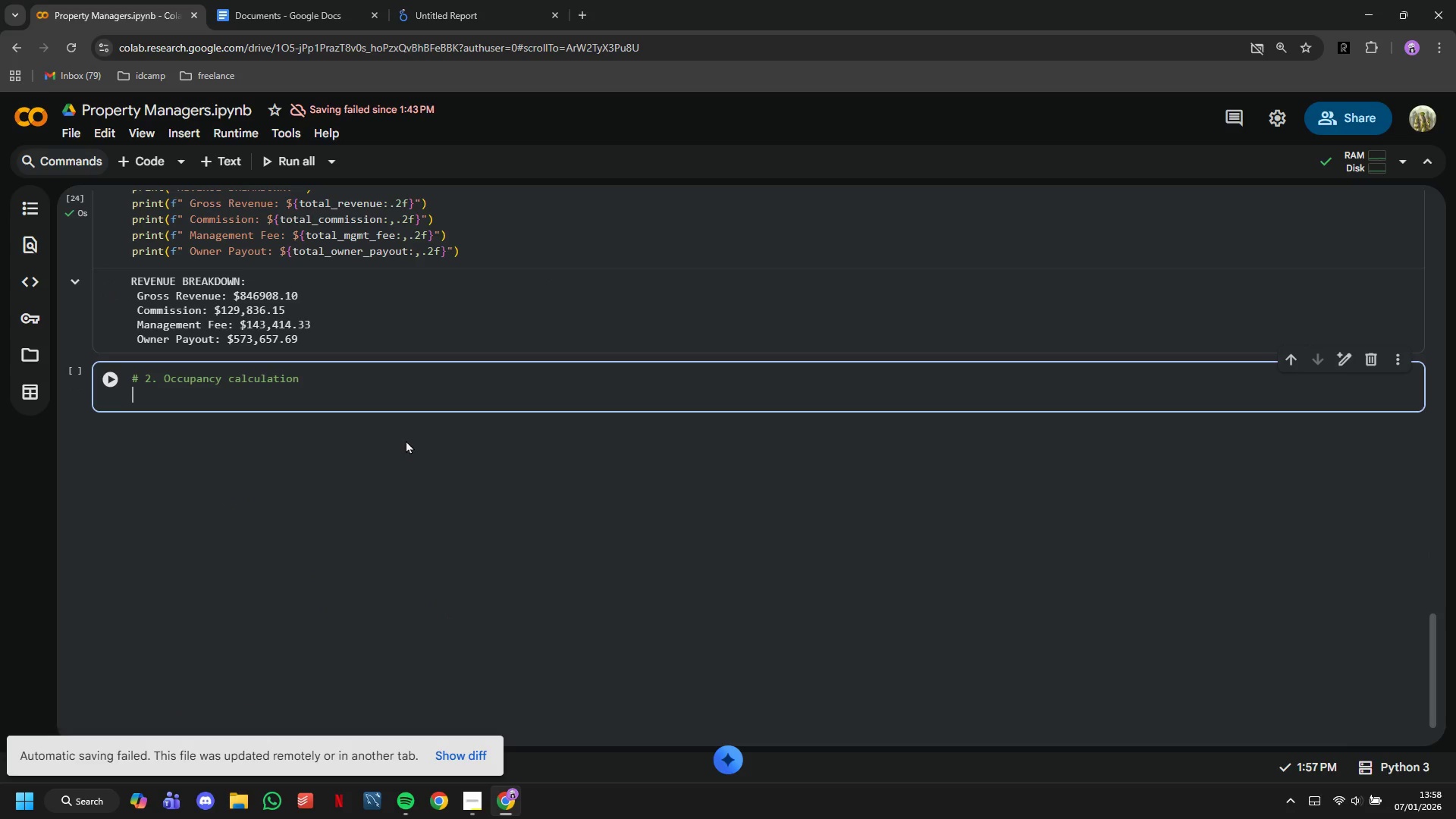 
type(# n)
key(Backspace)
type(Need to calculate available nights )
 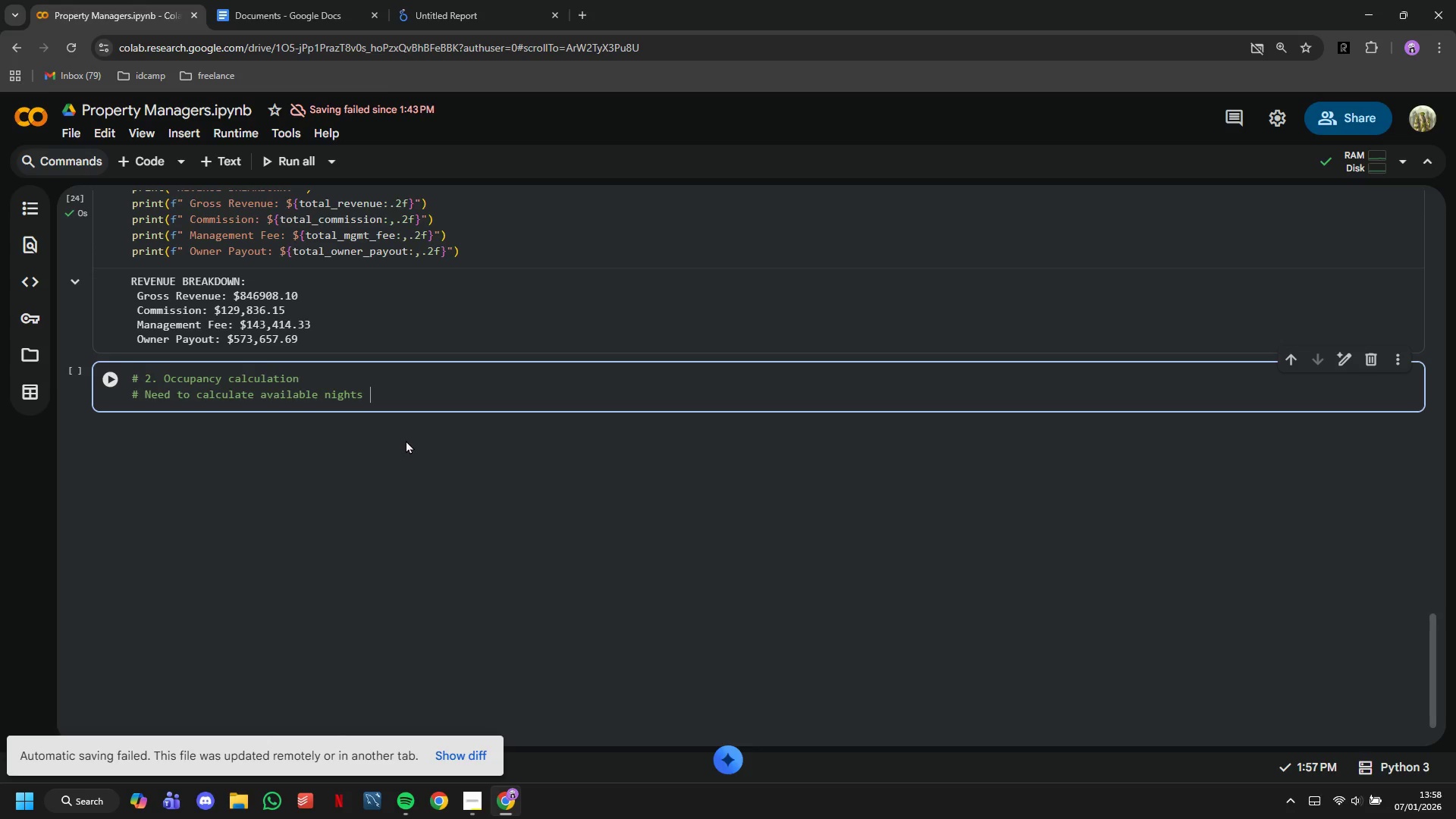 
type(per property)
 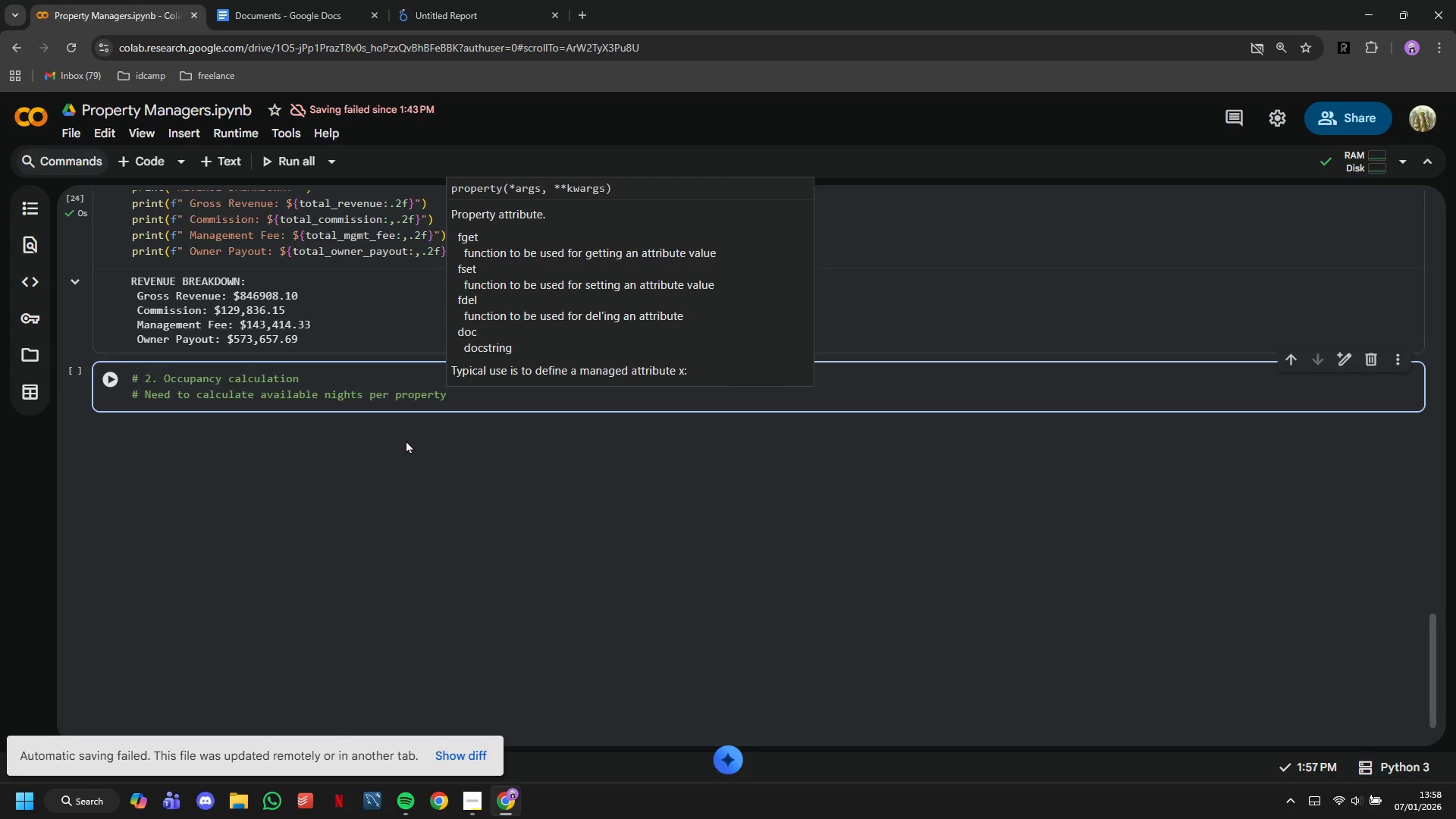 
key(Enter)
 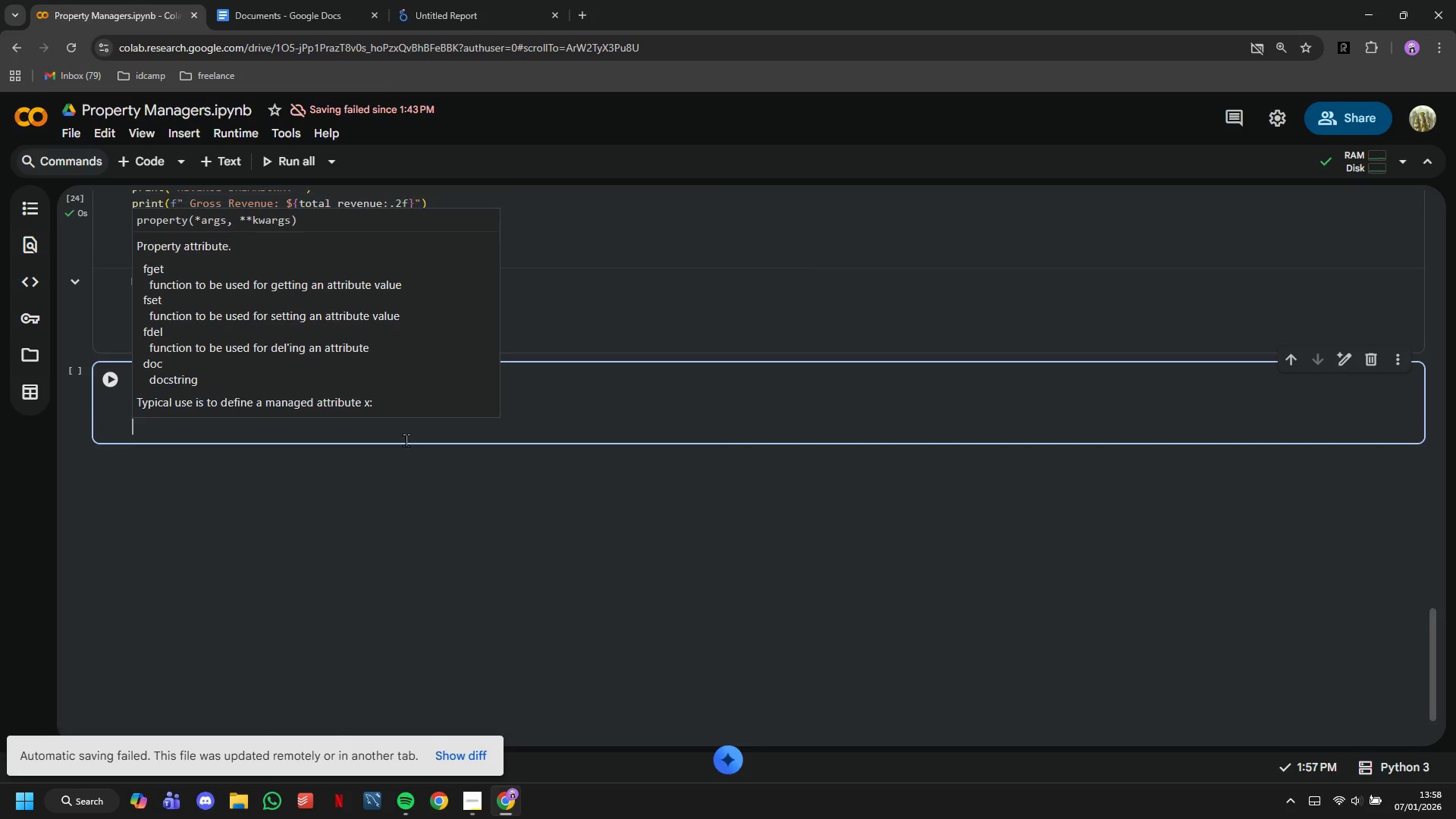 
key(Enter)
 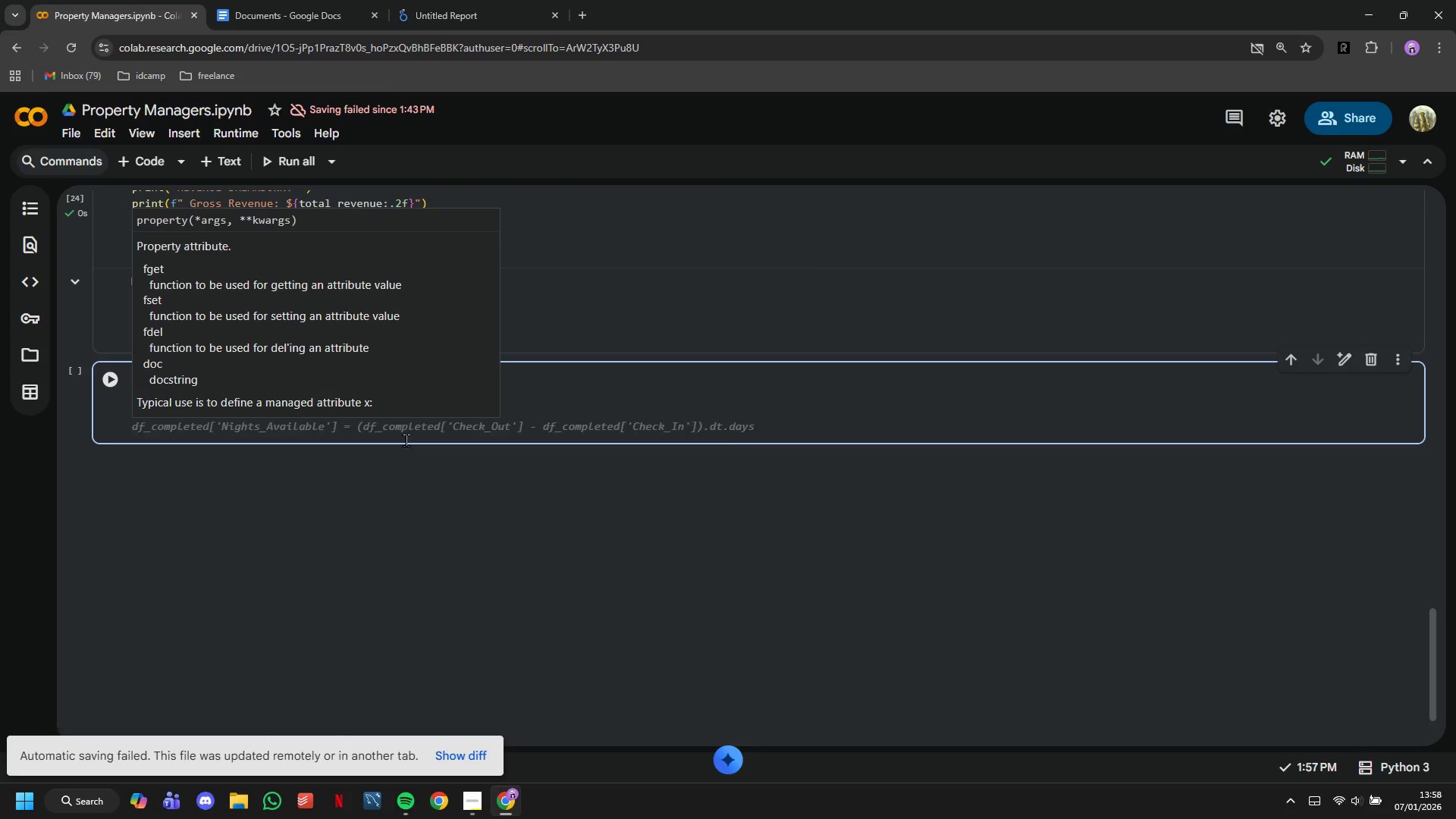 
type(days_in_year = 365)
 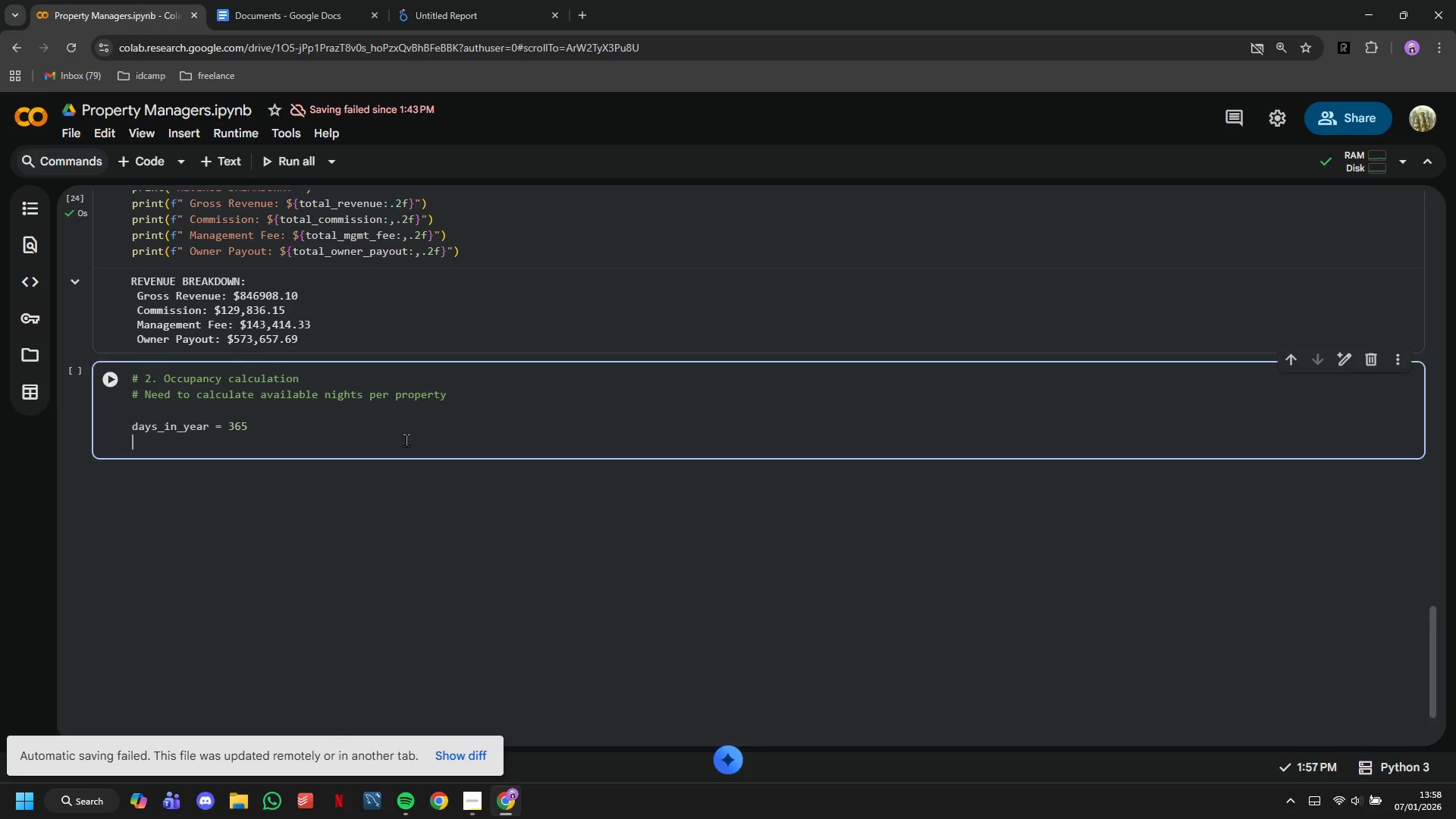 
key(Enter)
 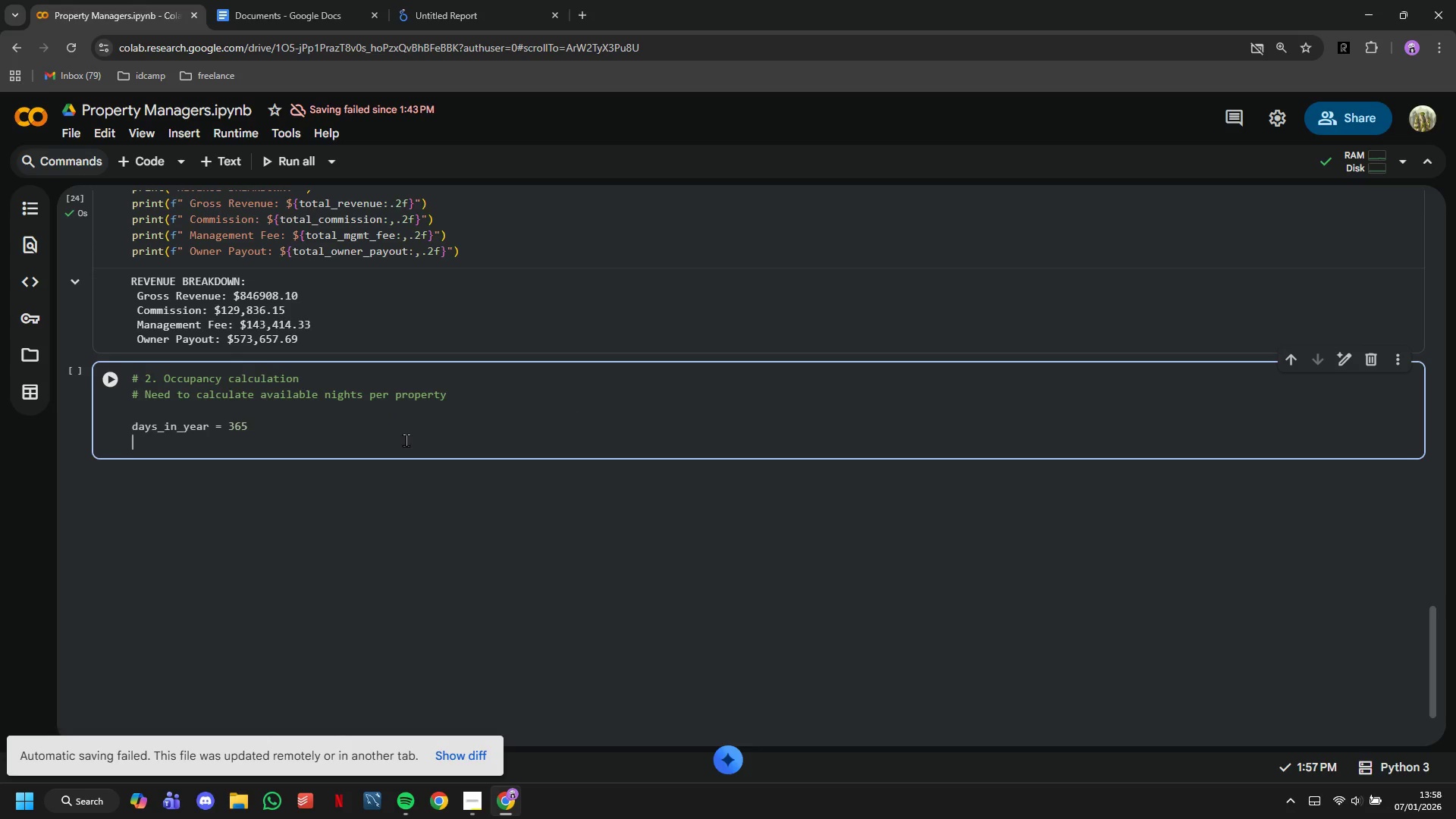 
type(total_available_bights -)
key(Backspace)
type(= len(df['Prp)
key(Backspace)
type(ope)
 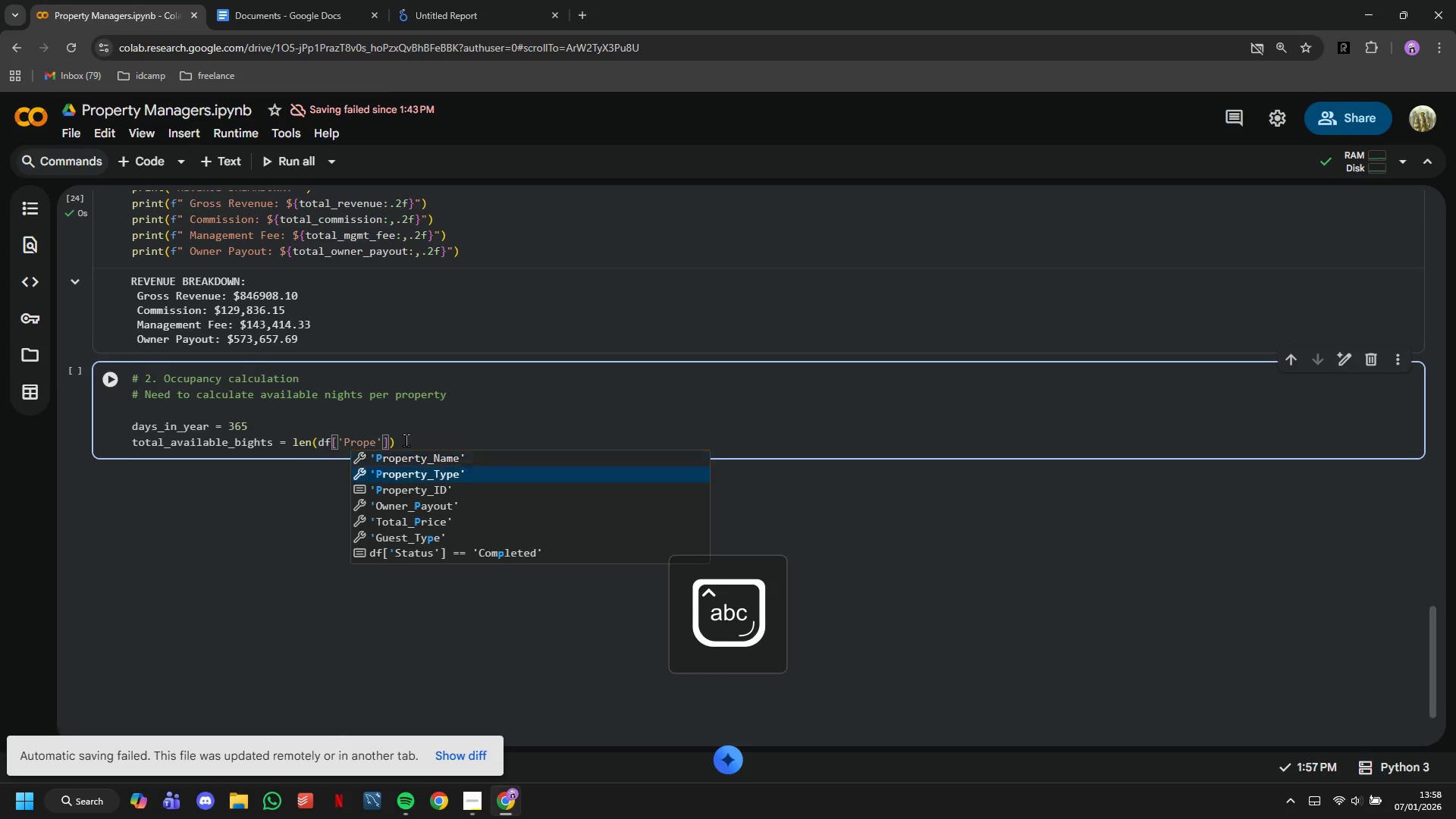 
key(ArrowDown)
 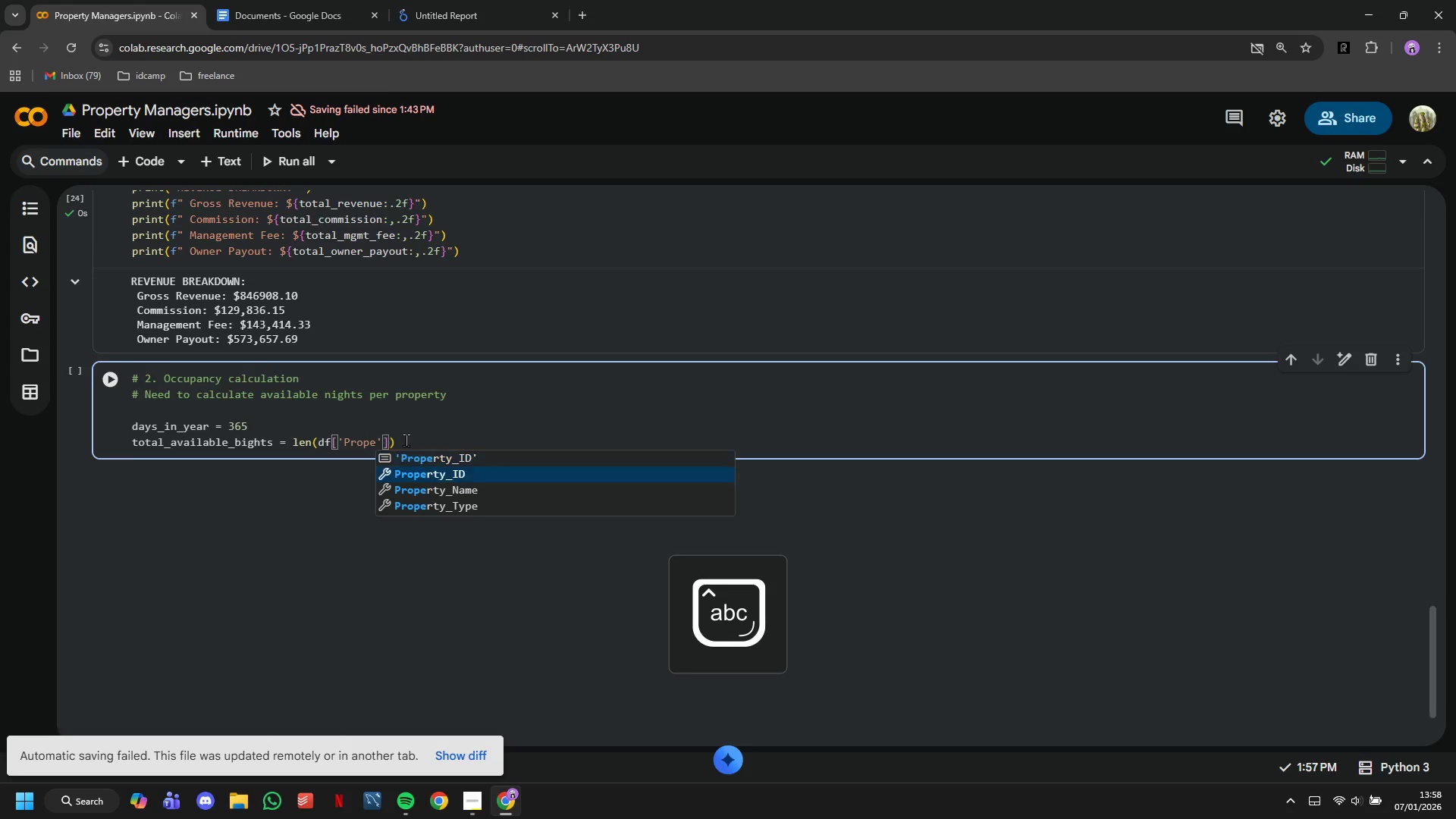 
key(ArrowDown)
 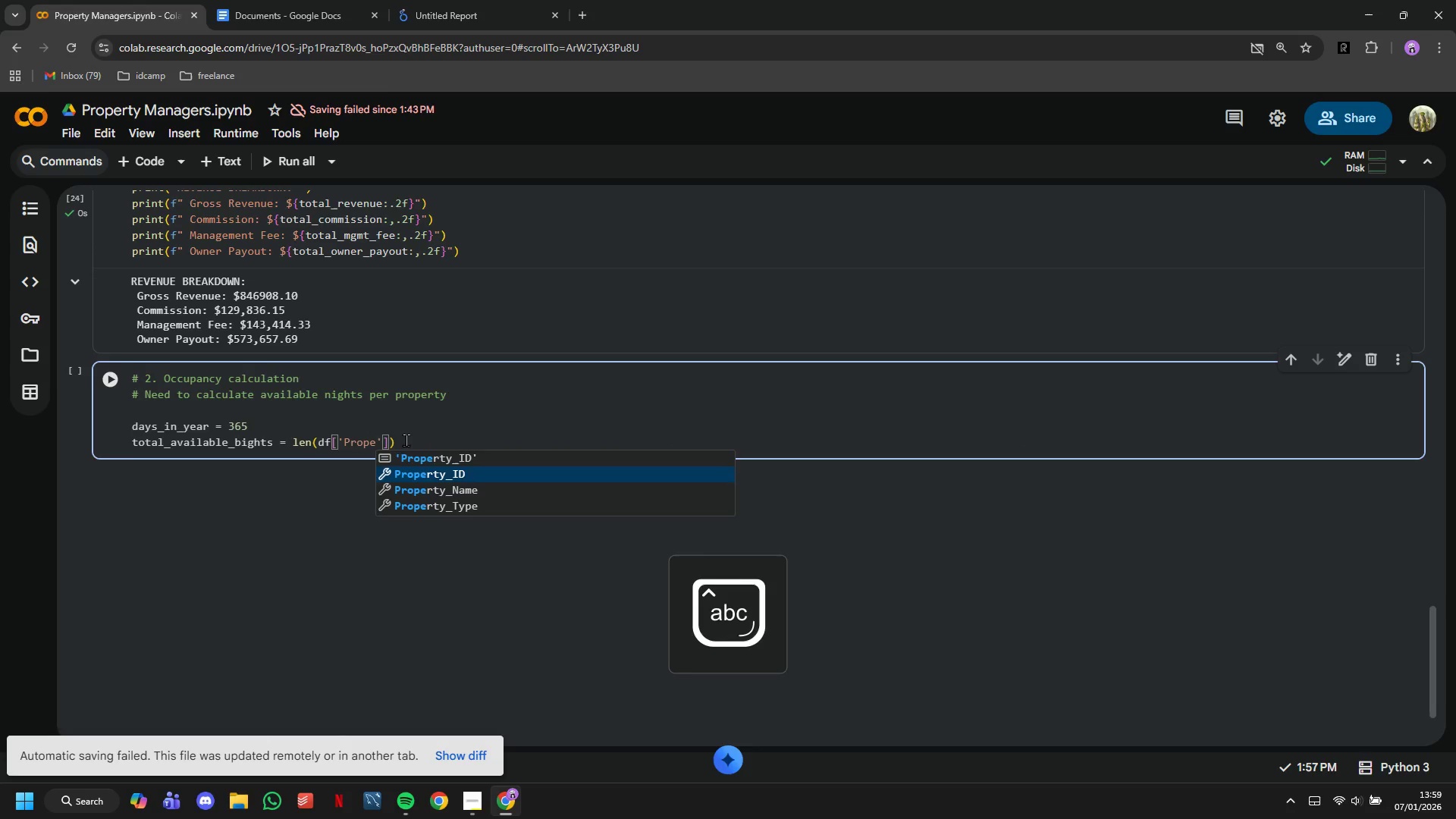 
key(Enter)
 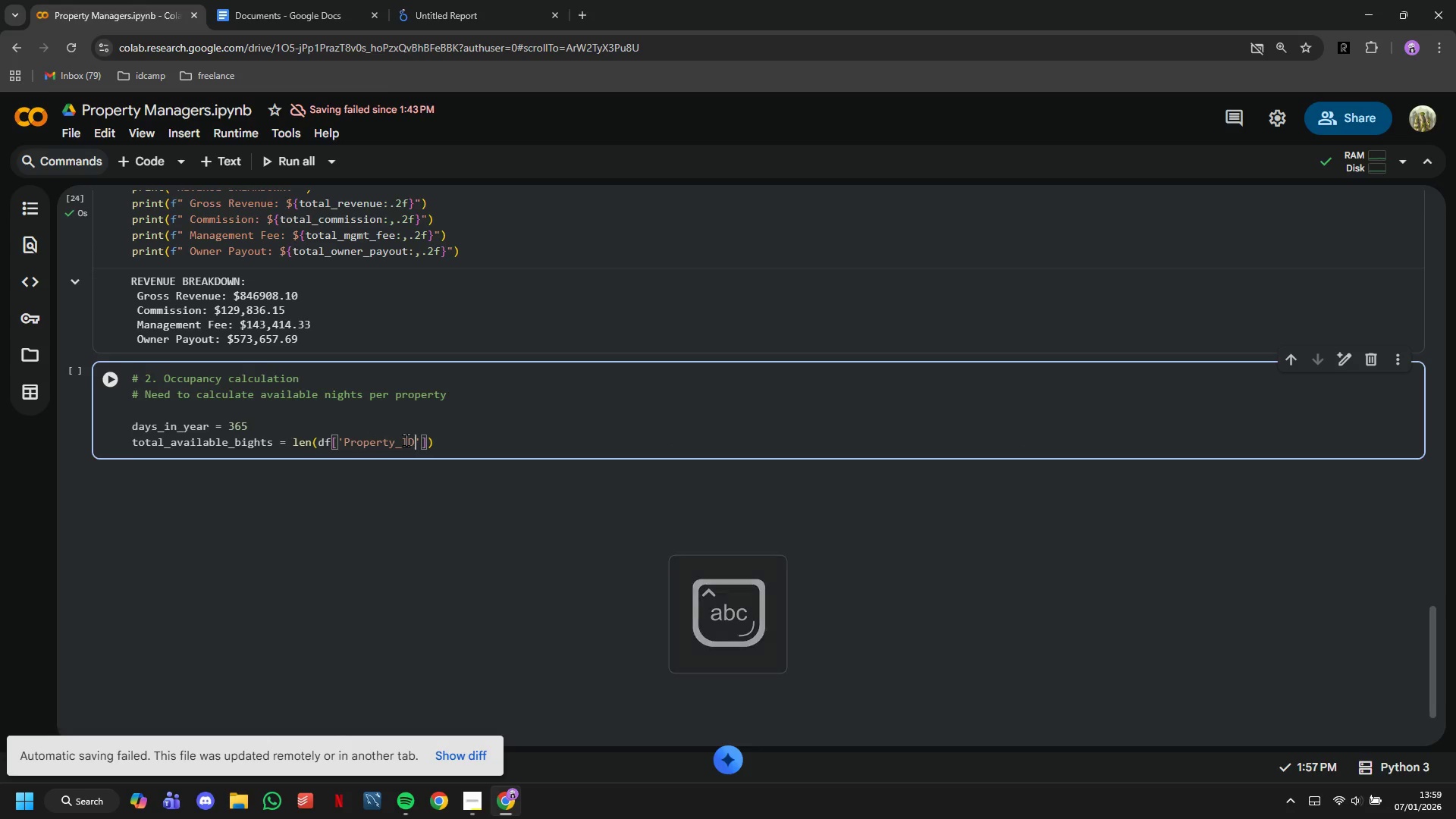 
key(ArrowRight)
 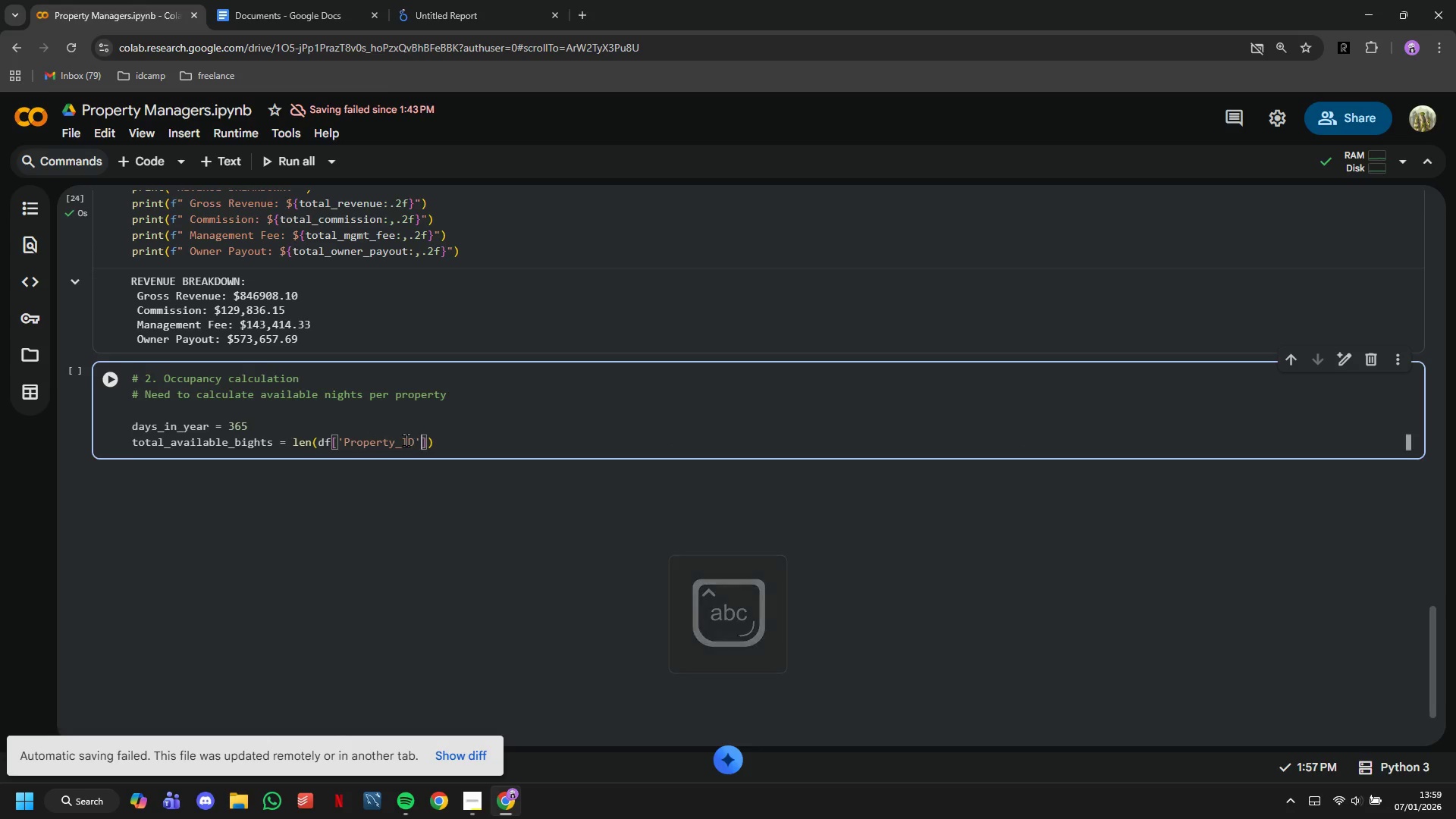 
key(ArrowRight)
 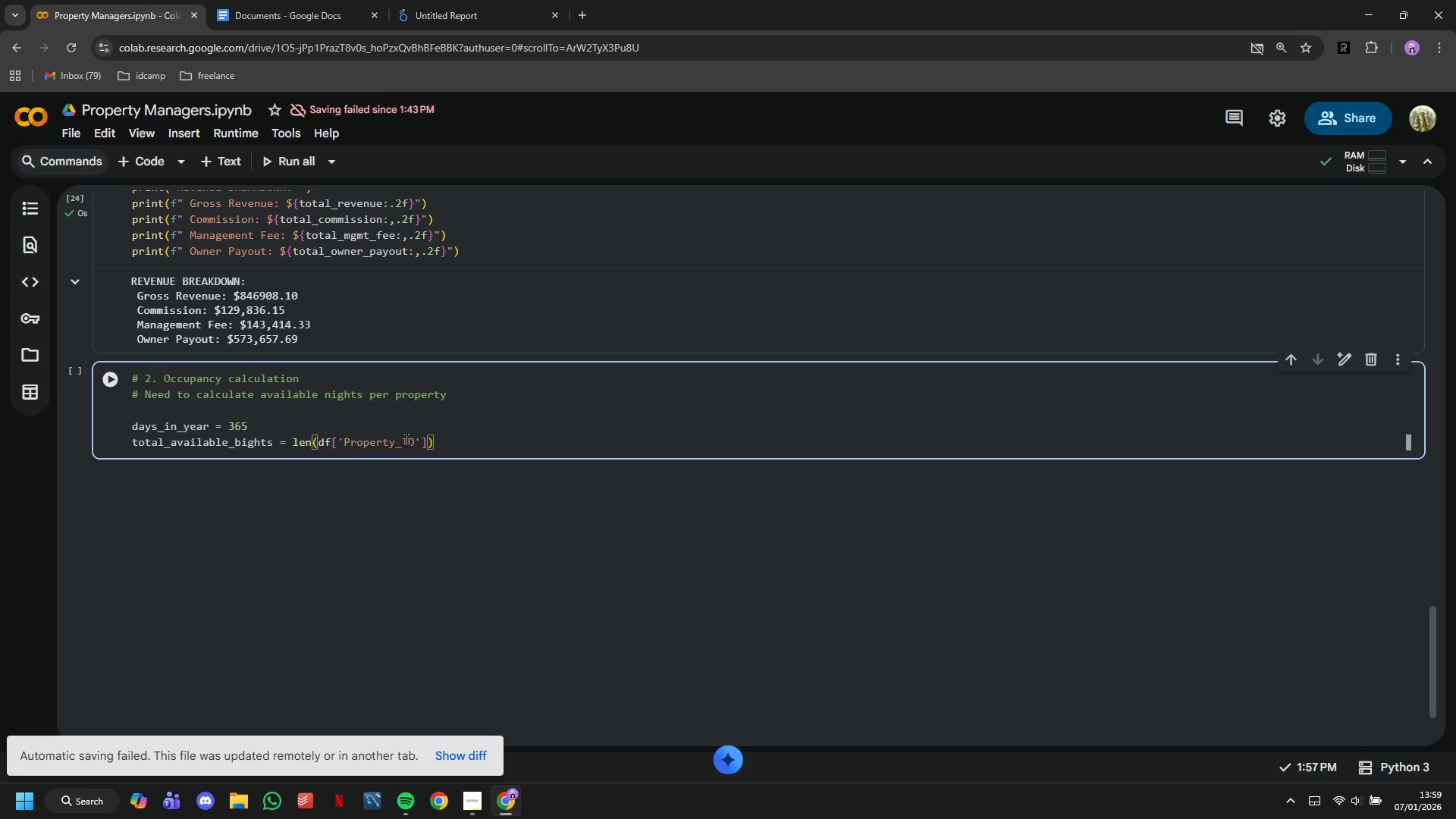 
type(.unique()
 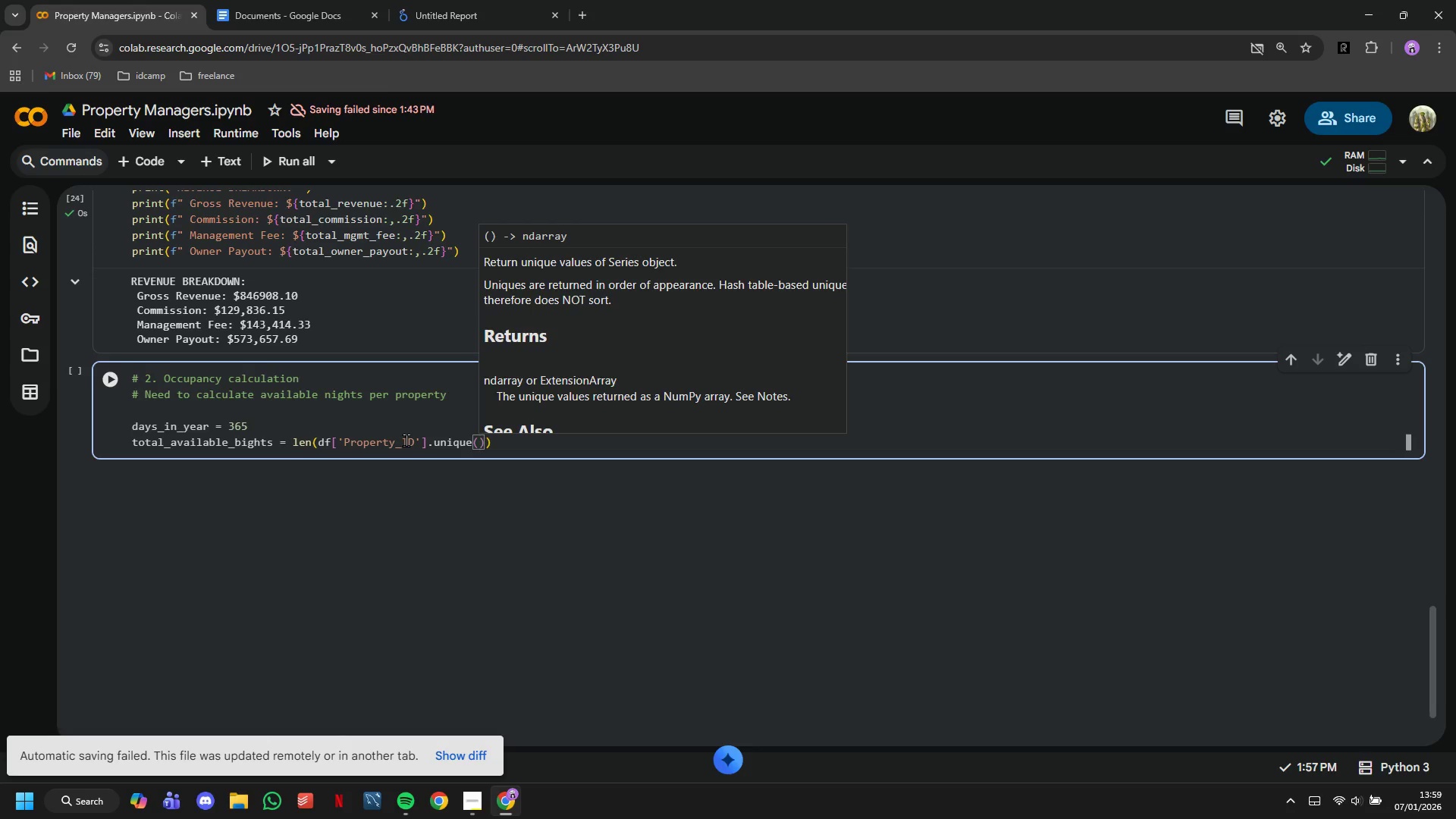 
key(ArrowRight)
 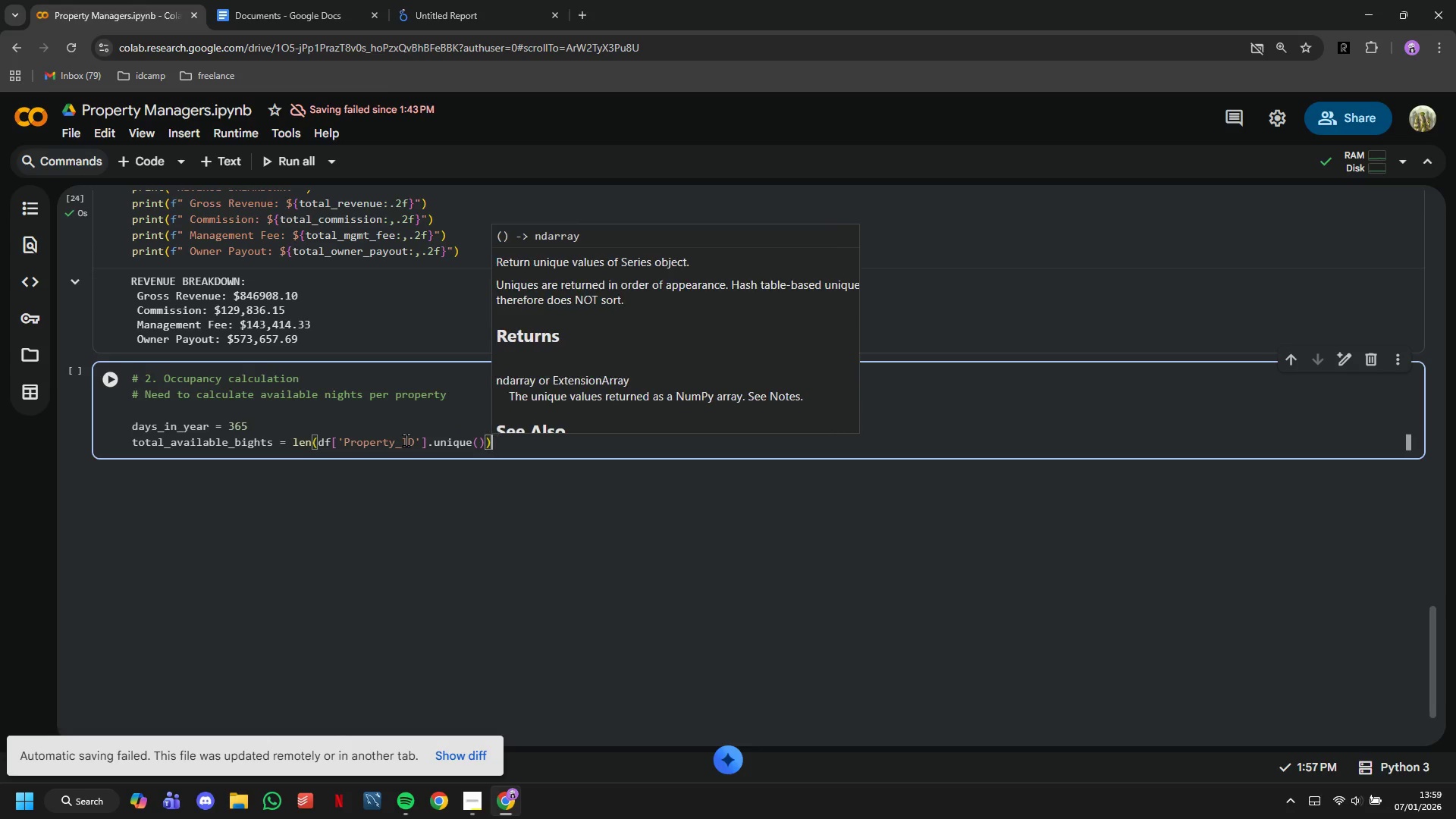 
key(ArrowRight)
 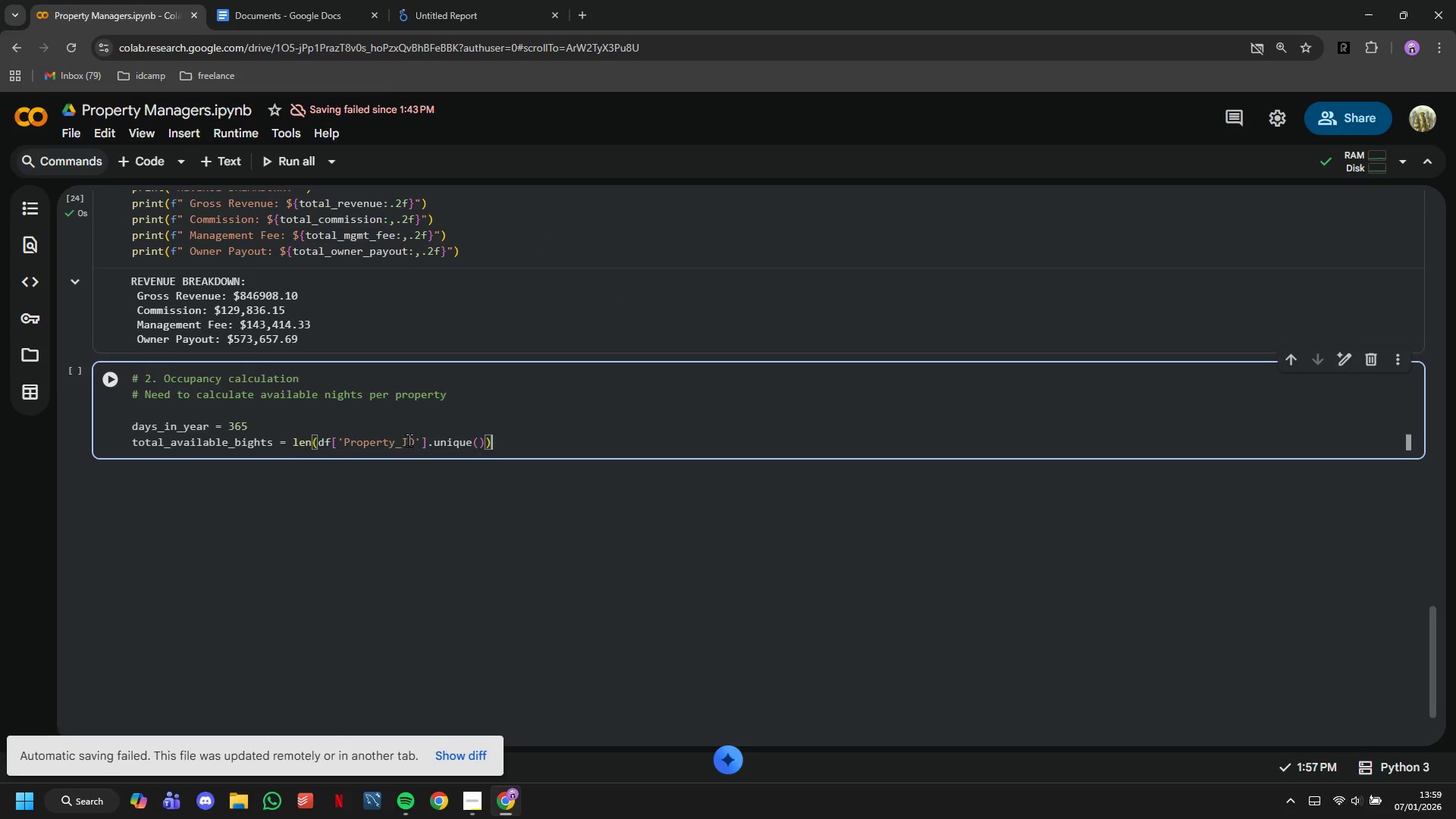 
type( * DAYS_IN_YEAR)
 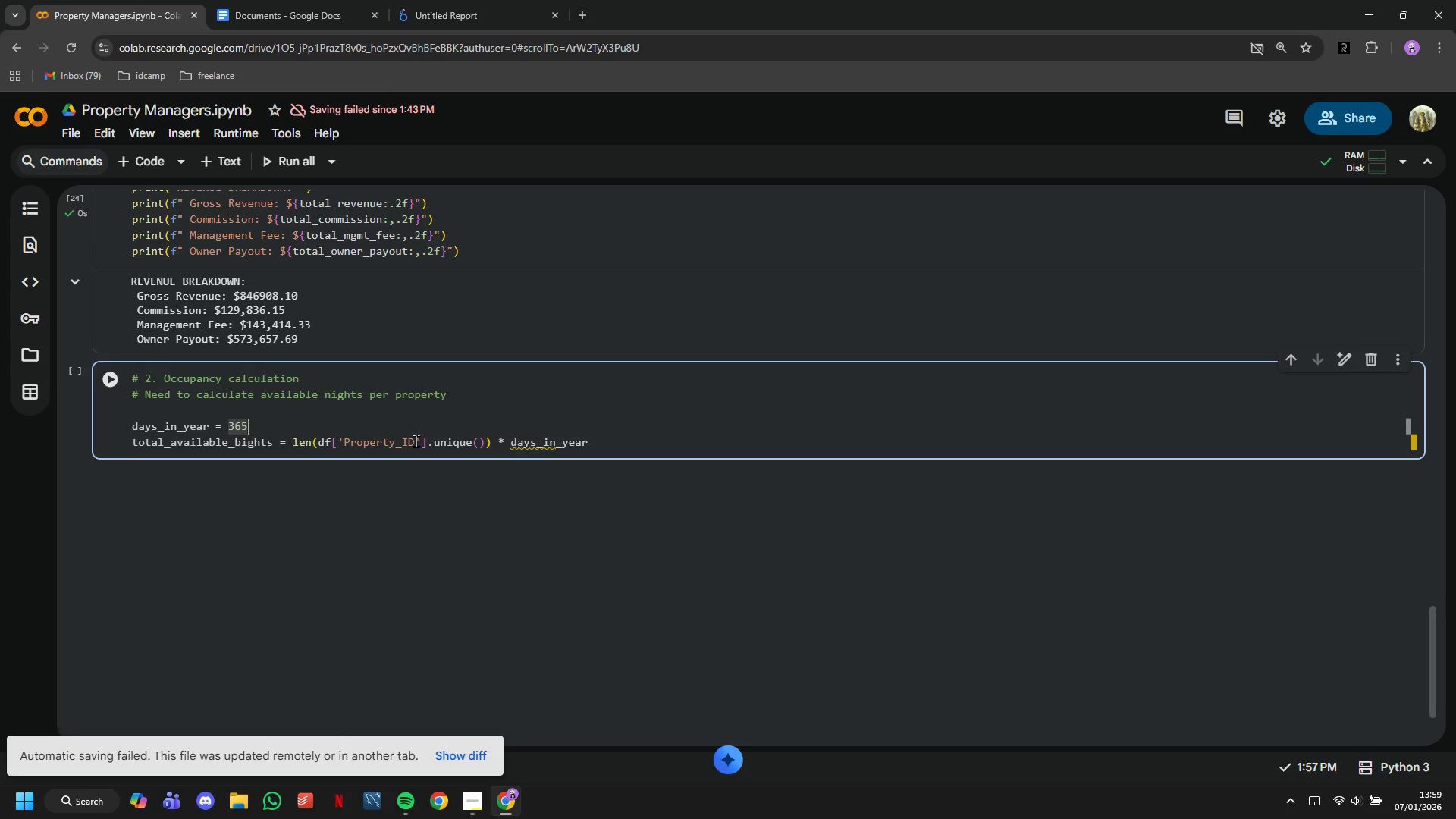 
hold_key(key=CapsLock, duration=0.42)
 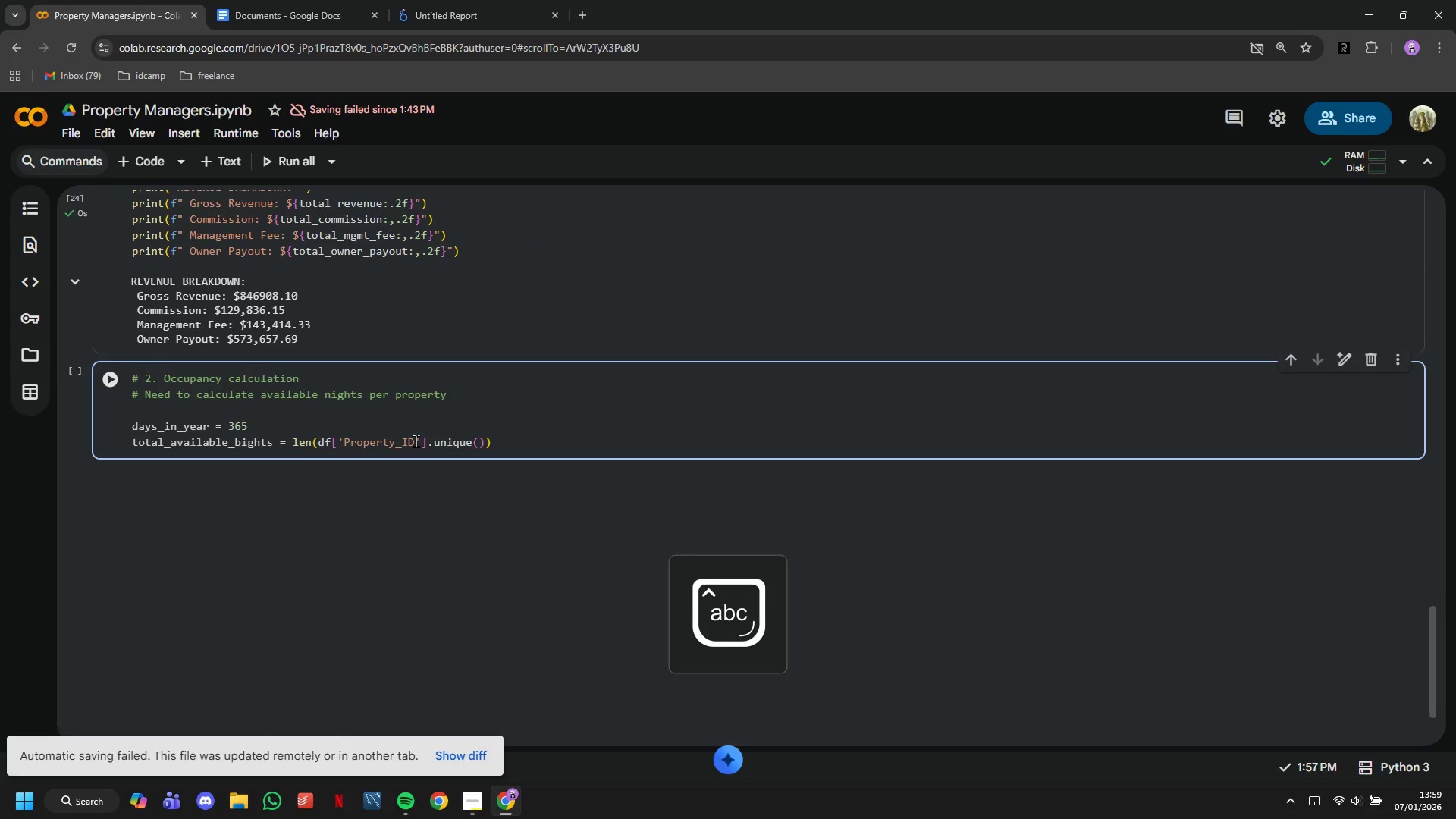 
key(ArrowUp)
 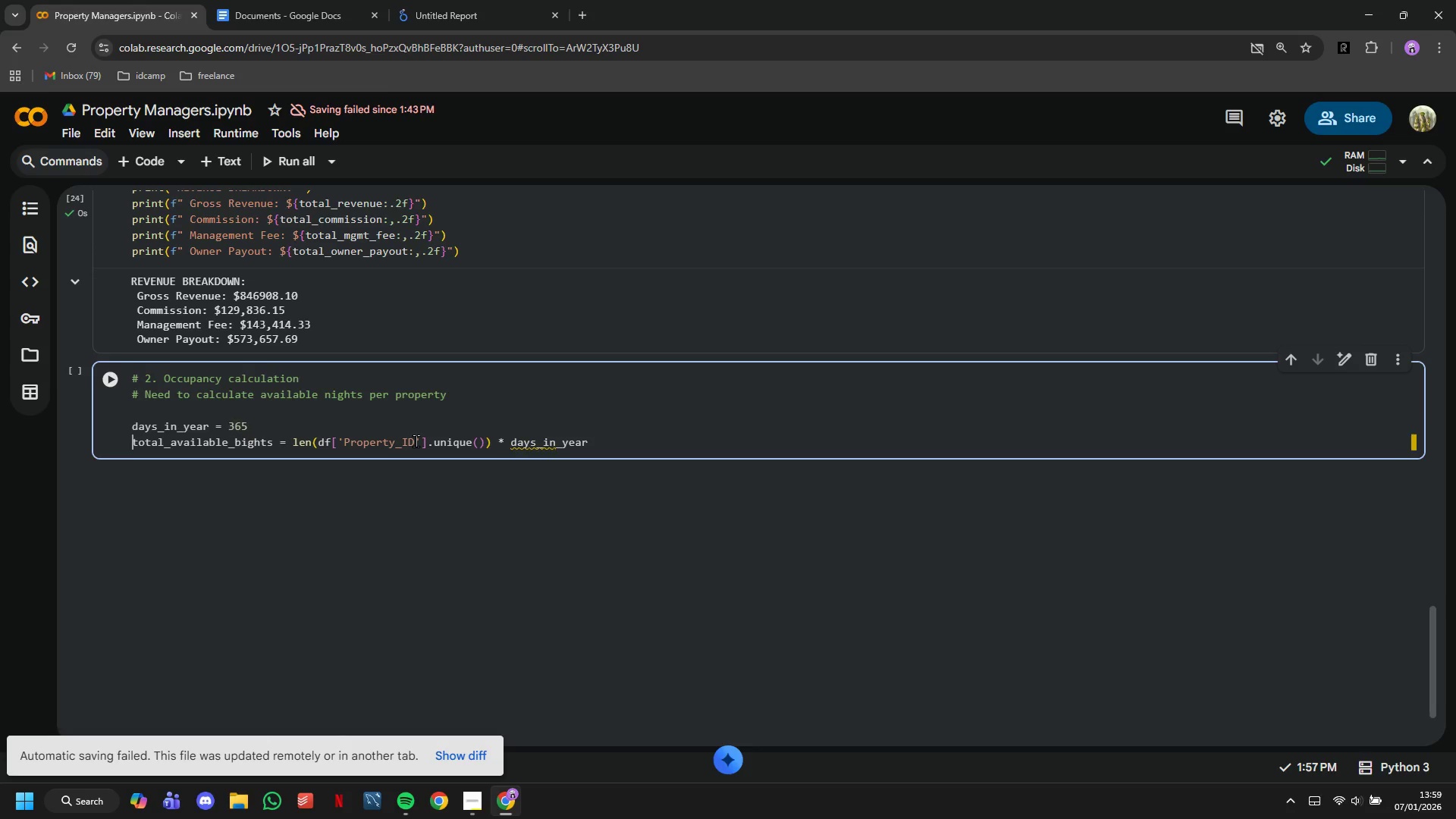 
hold_key(key=ArrowRight, duration=0.98)
 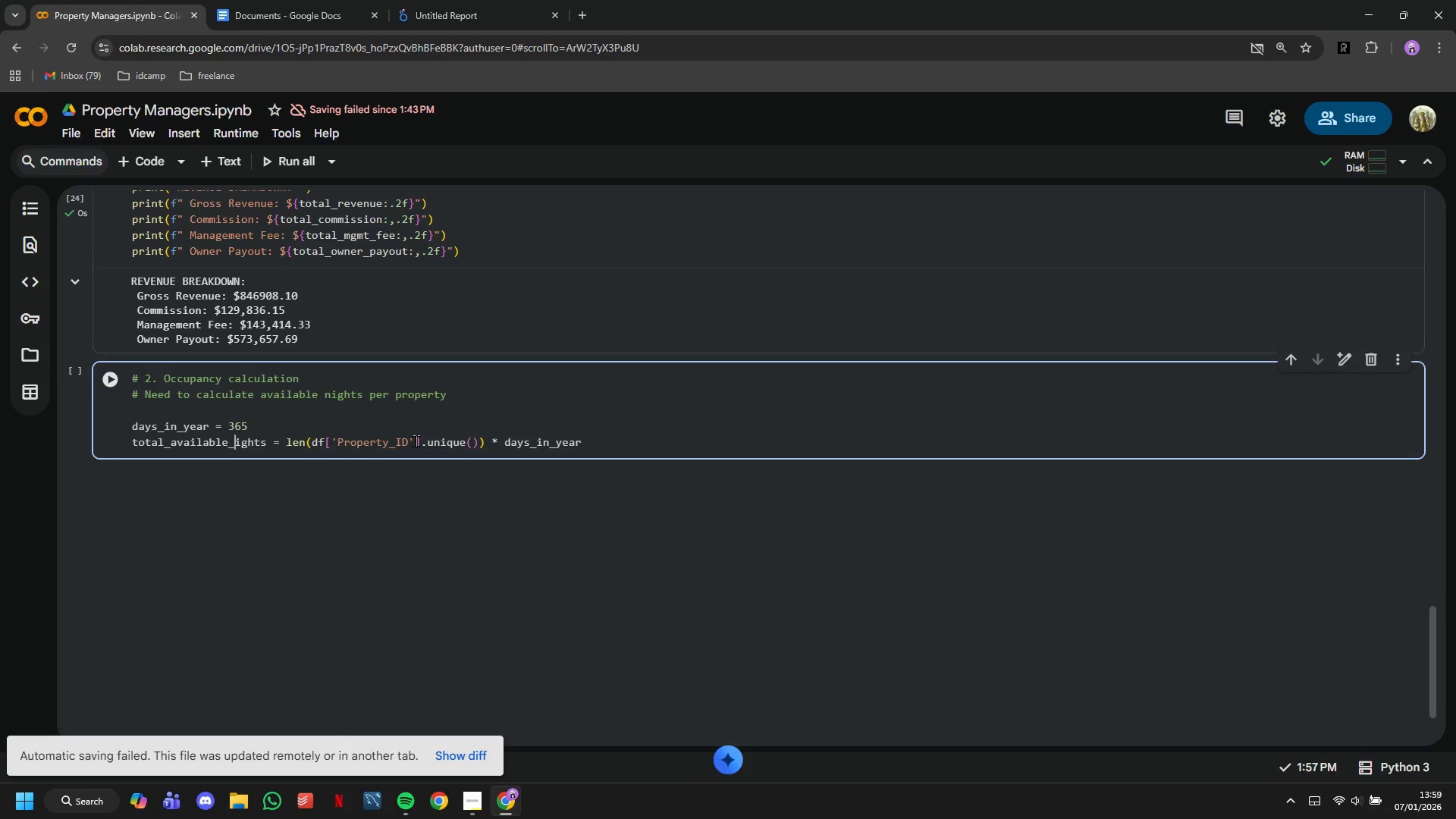 
hold_key(key=ArrowRight, duration=1.69)
 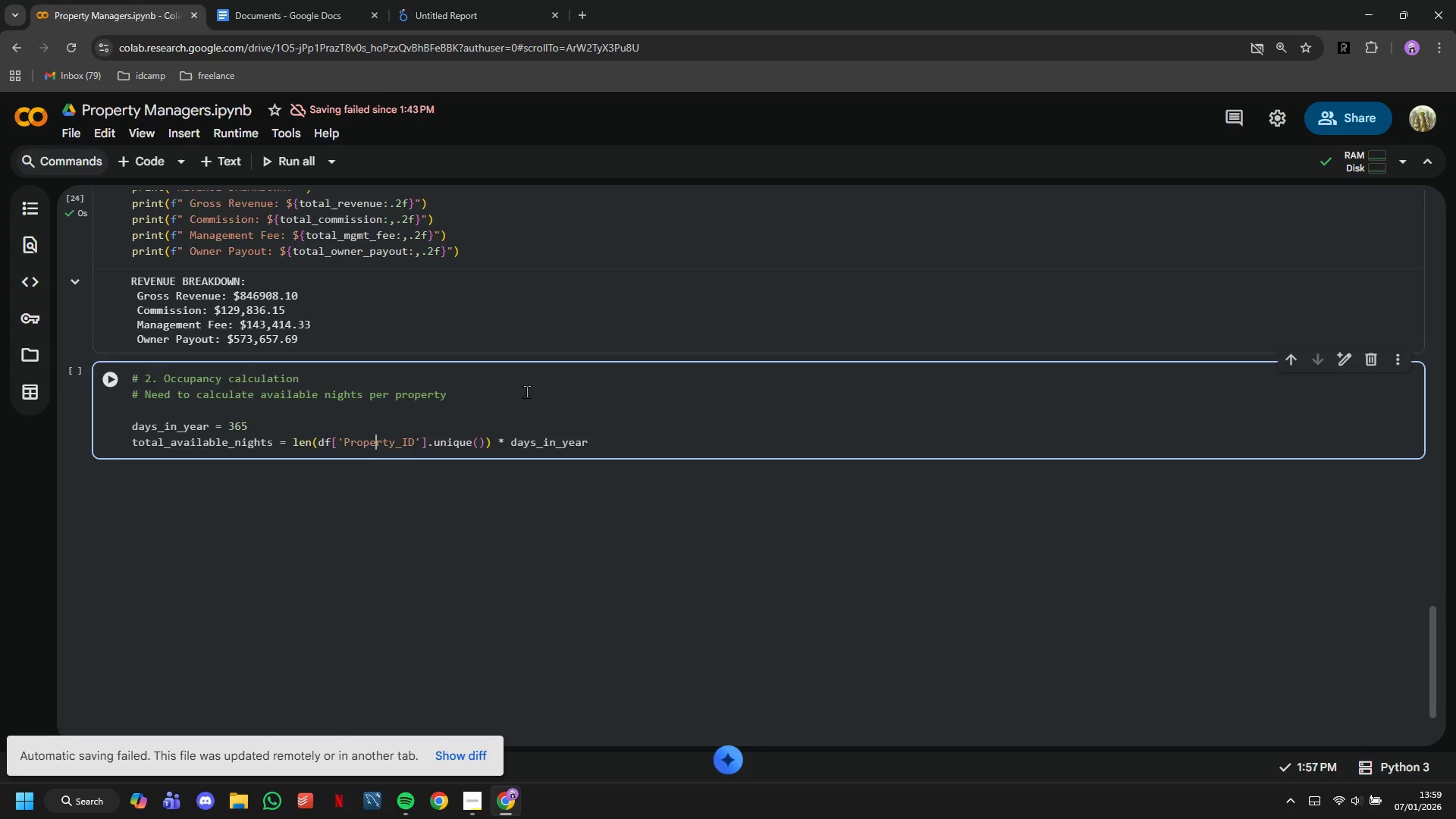 
key(Backspace)
 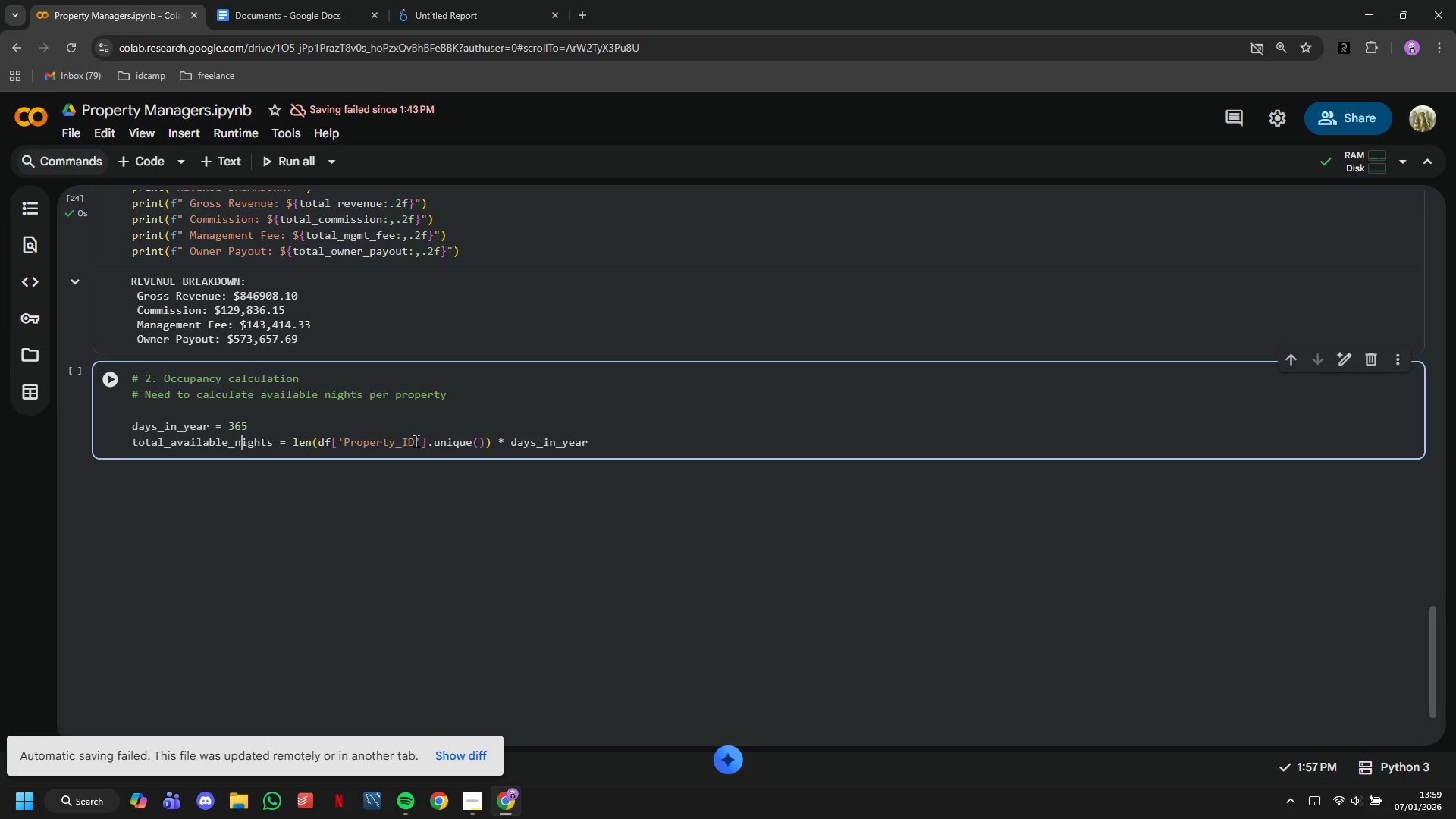 
key(N)
 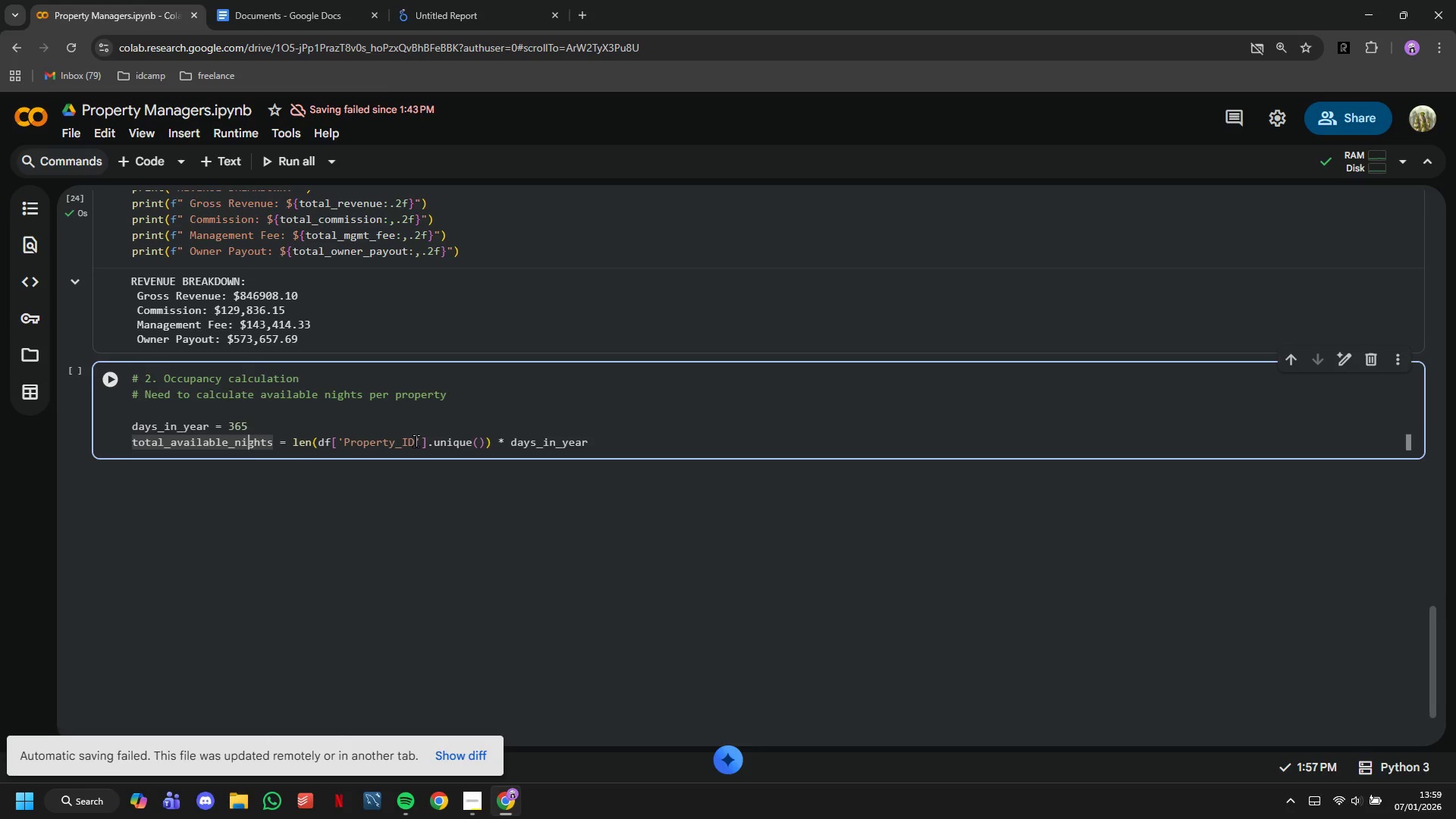 
hold_key(key=ArrowRight, duration=1.52)
 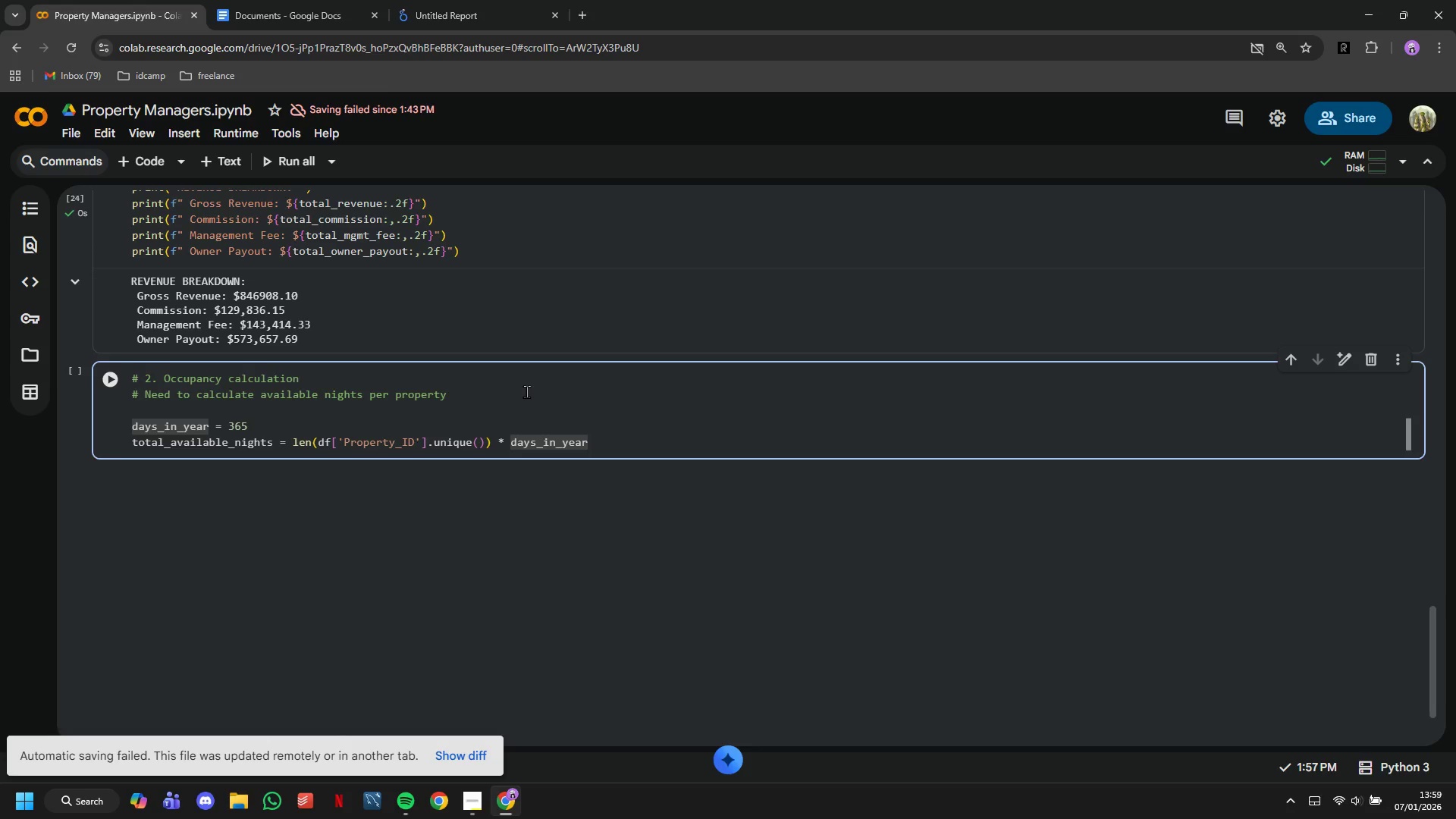 
key(ArrowRight)
 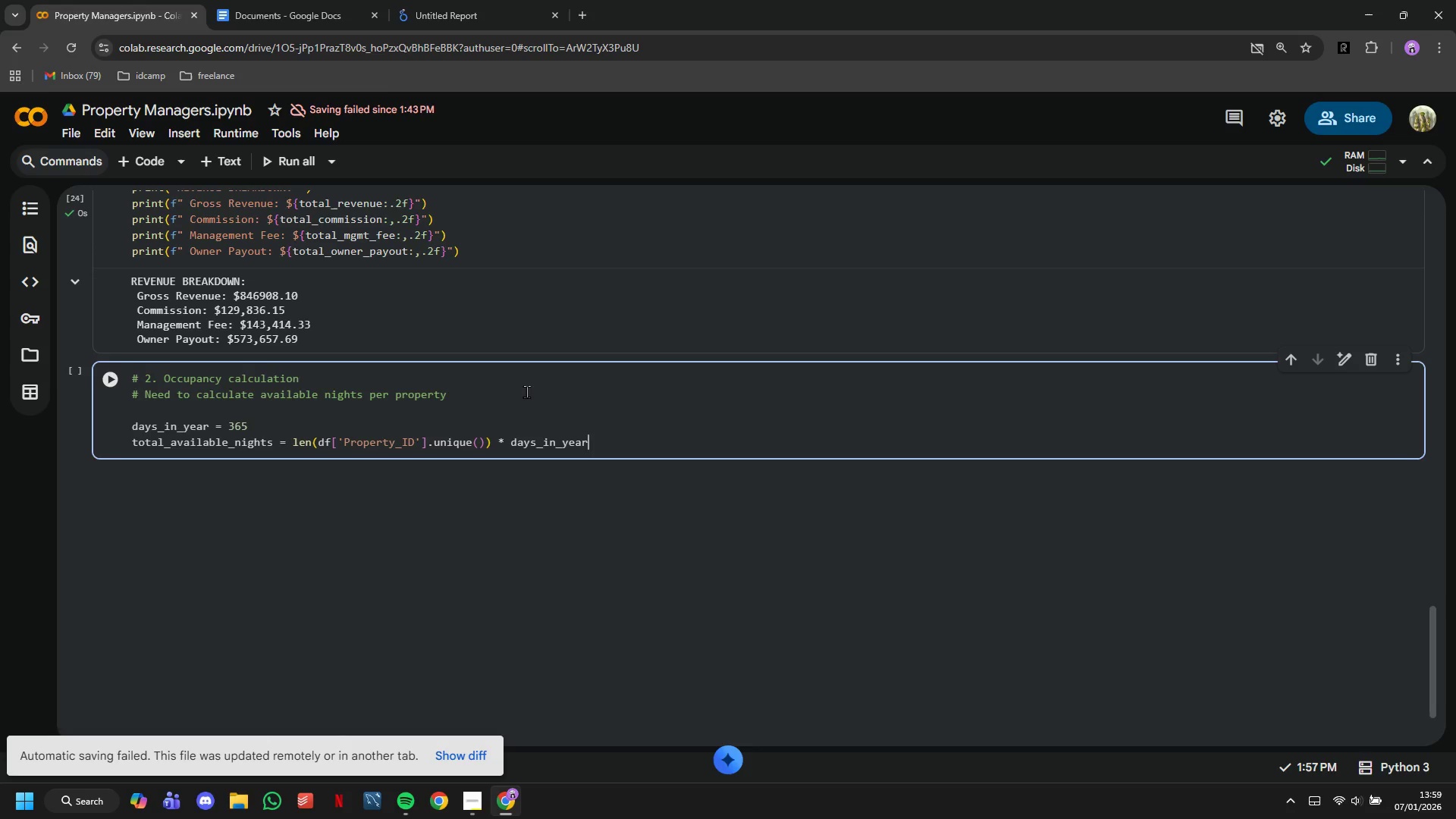 
key(ArrowRight)
 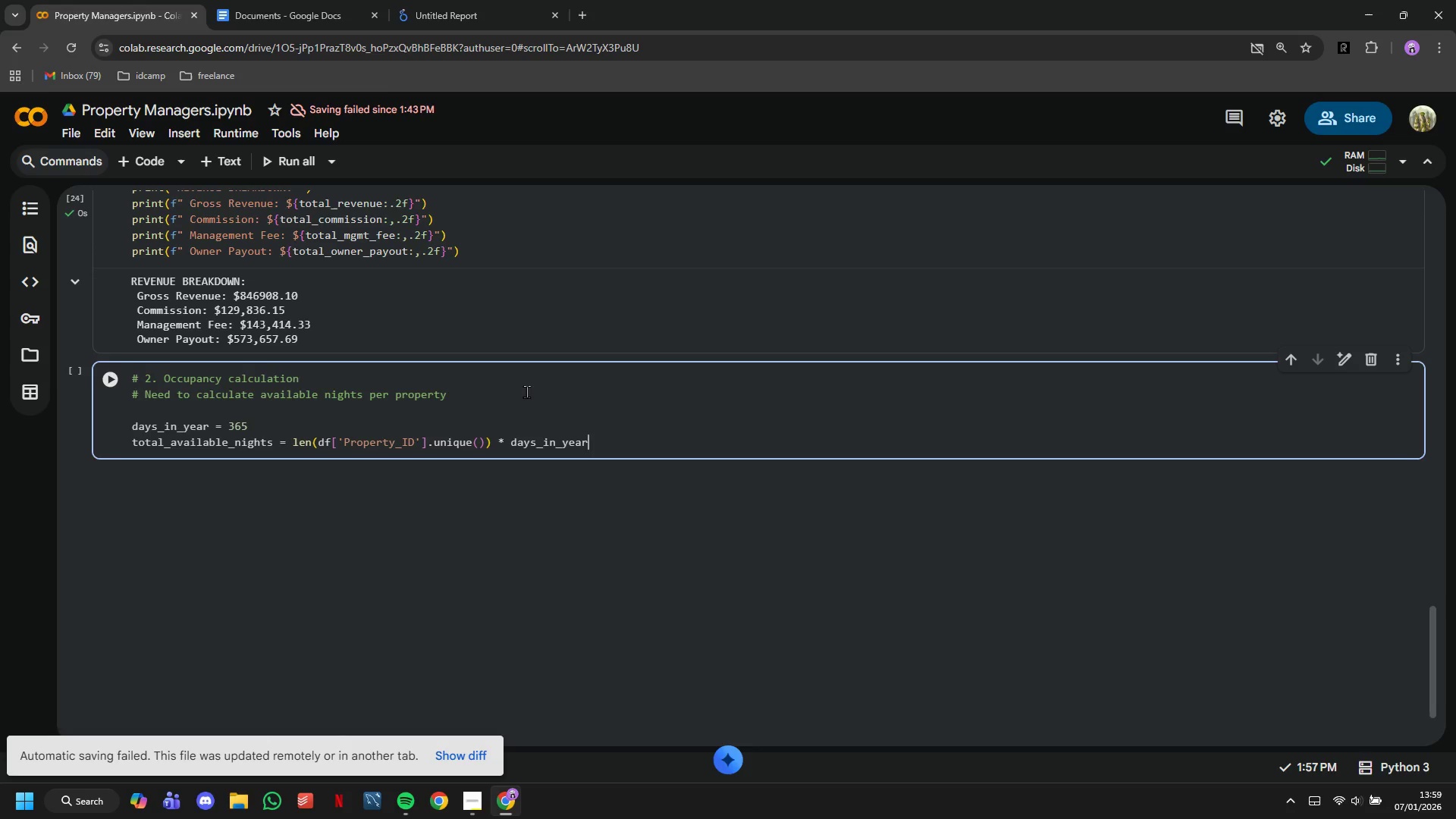 
key(ArrowRight)
 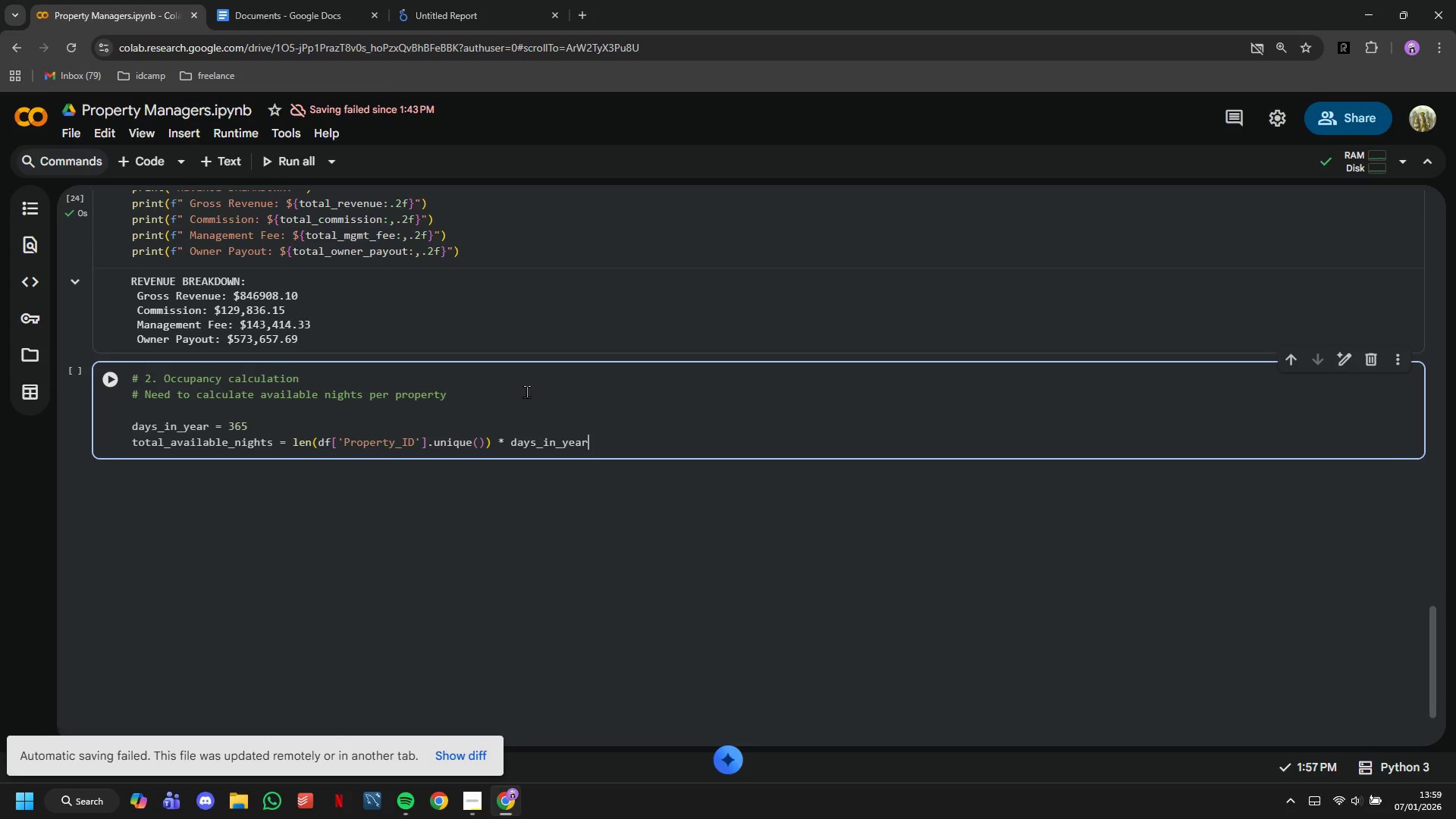 
key(ArrowRight)
 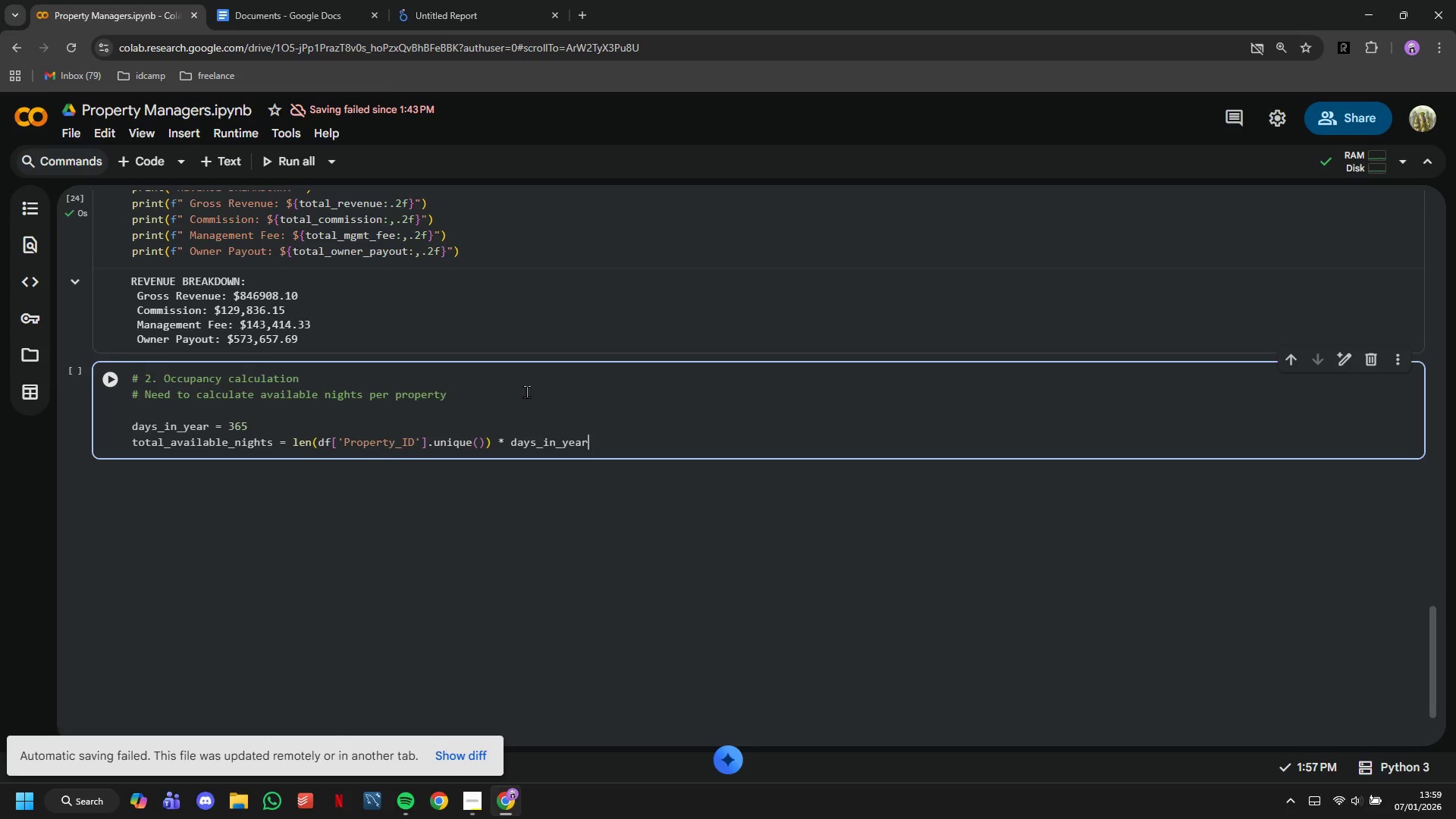 
key(ArrowRight)
 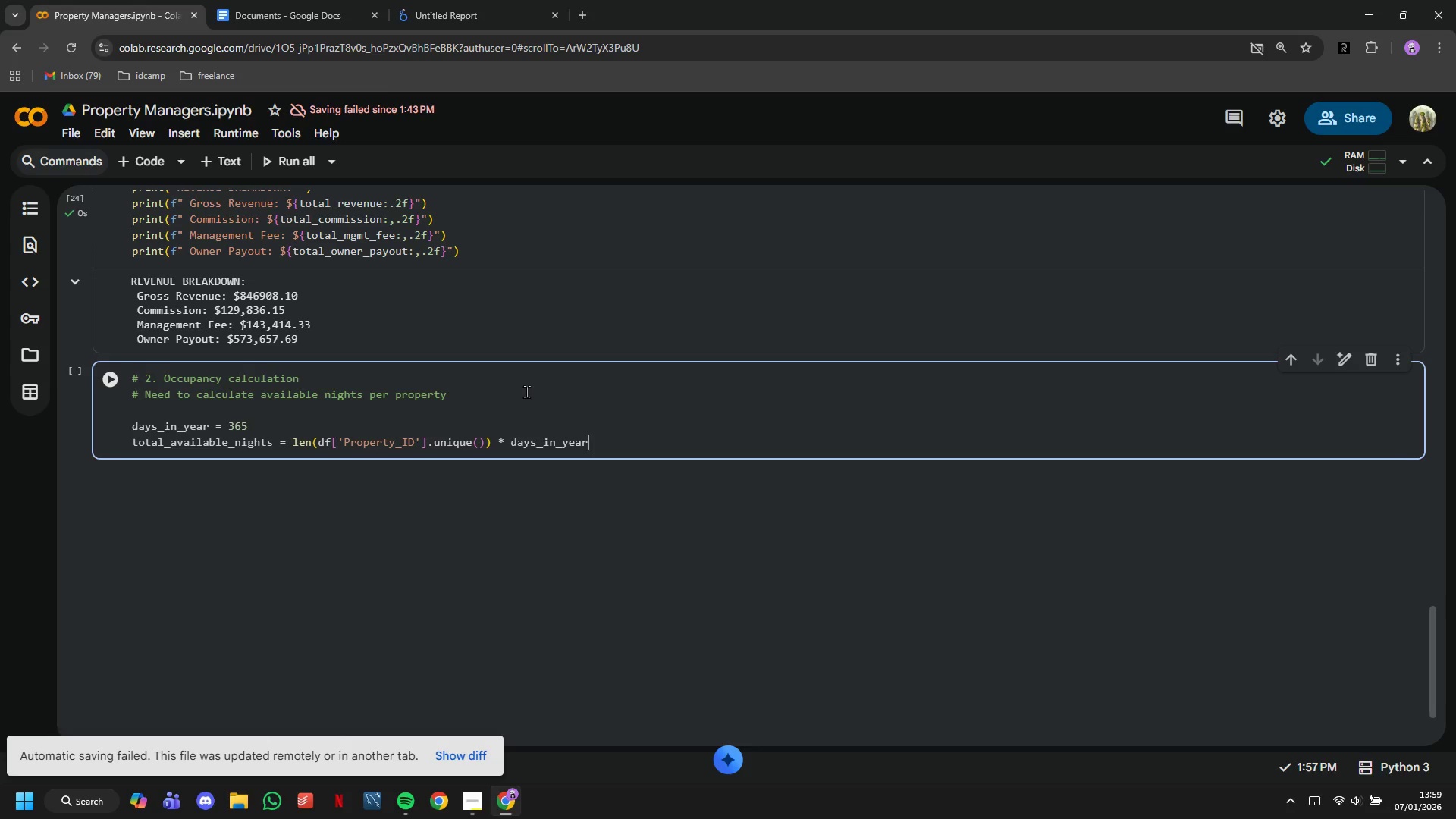 
key(ArrowRight)
 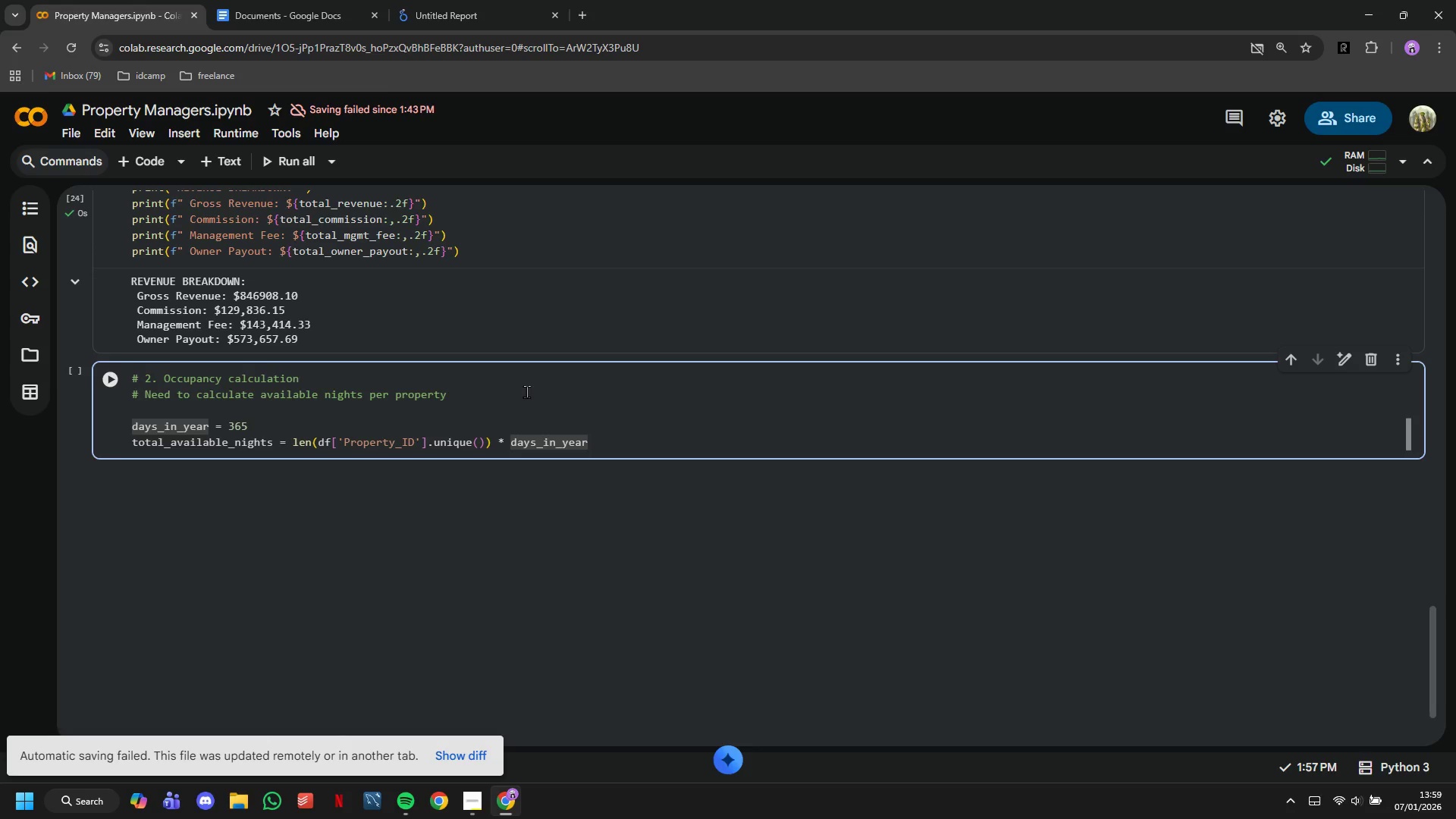 
key(Enter)
 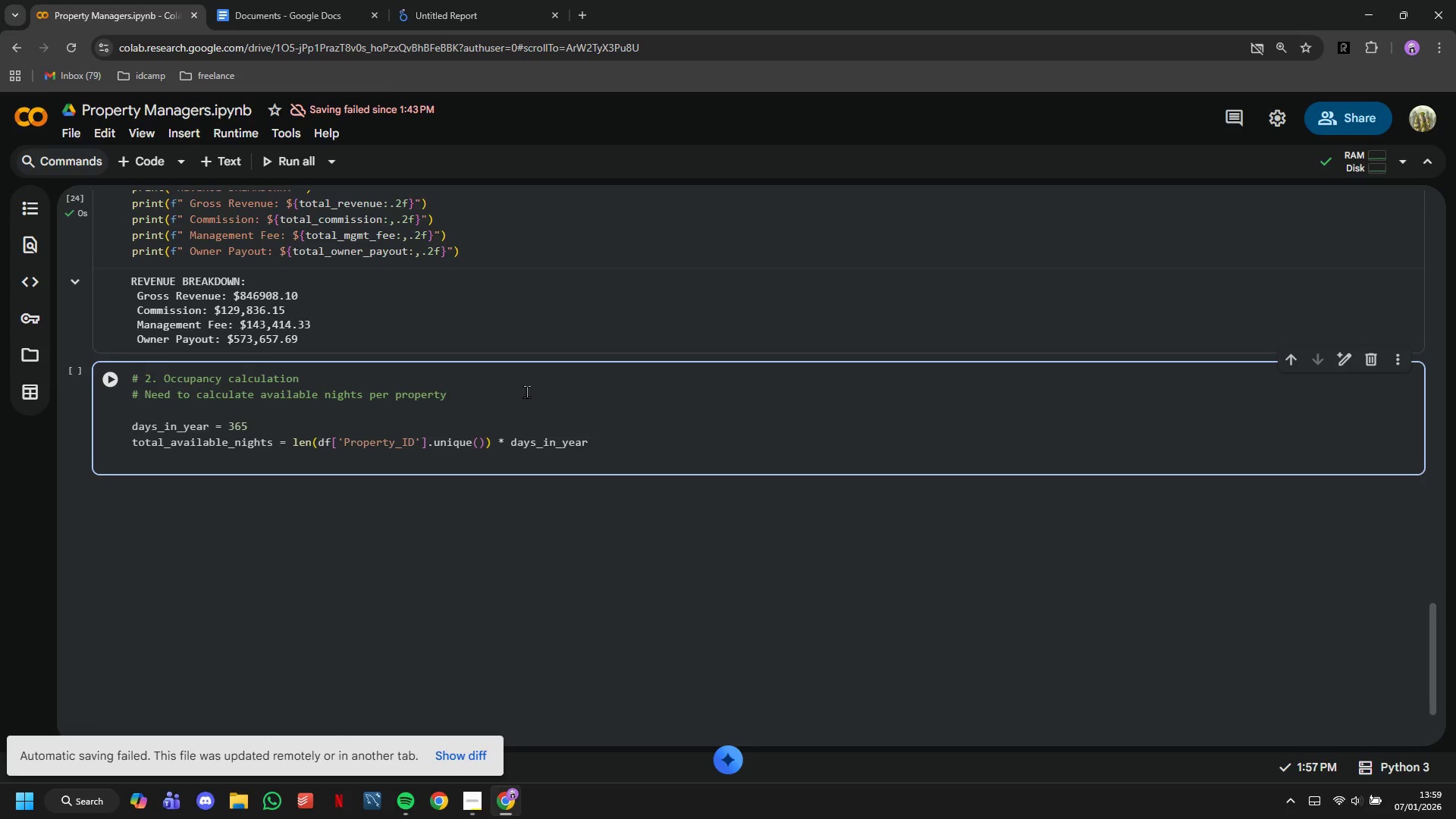 
wait(8.61)
 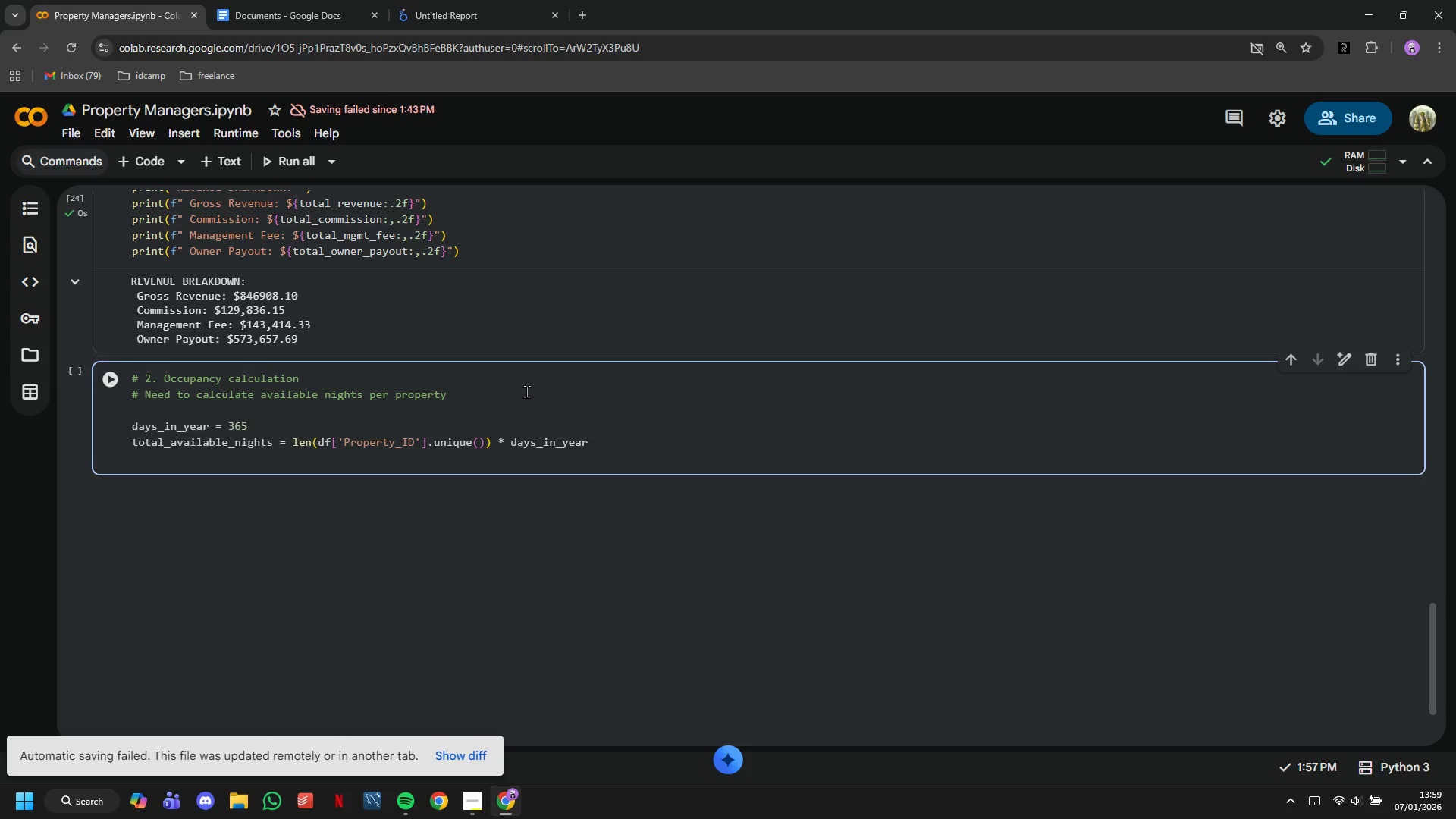 
type(overall)
key(Tab)
type( = )
 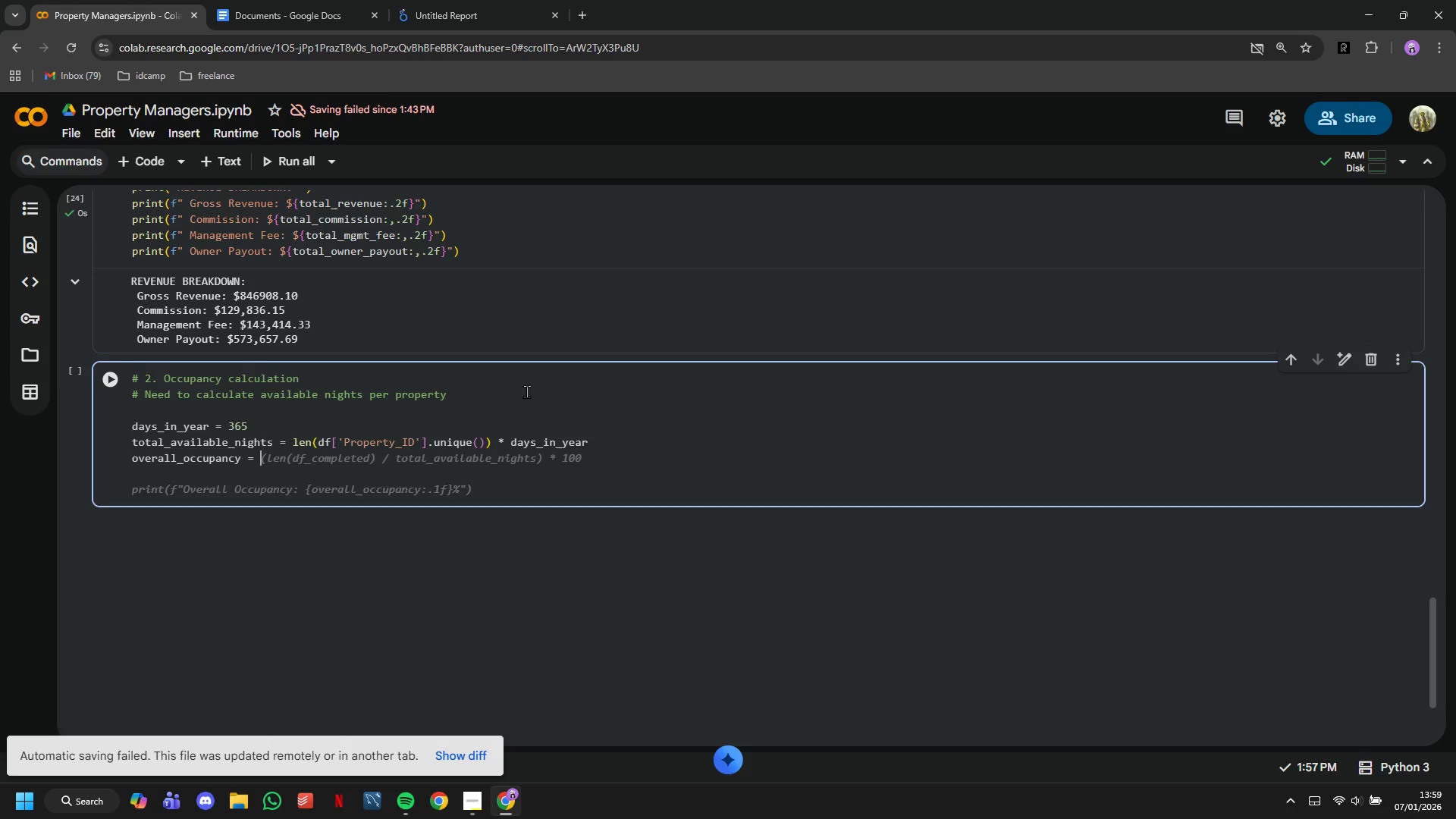 
wait(5.41)
 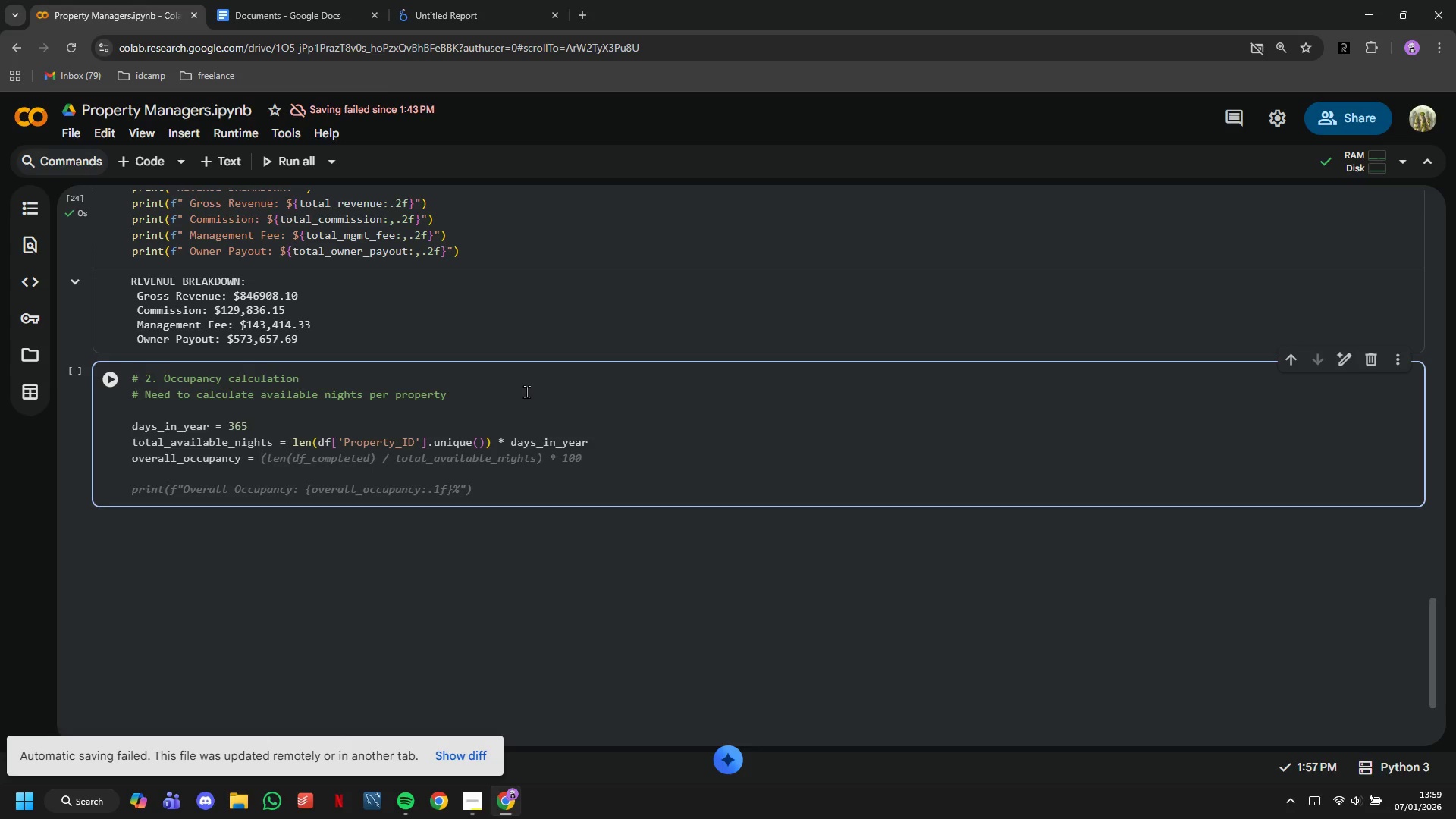 
key(ArrowUp)
 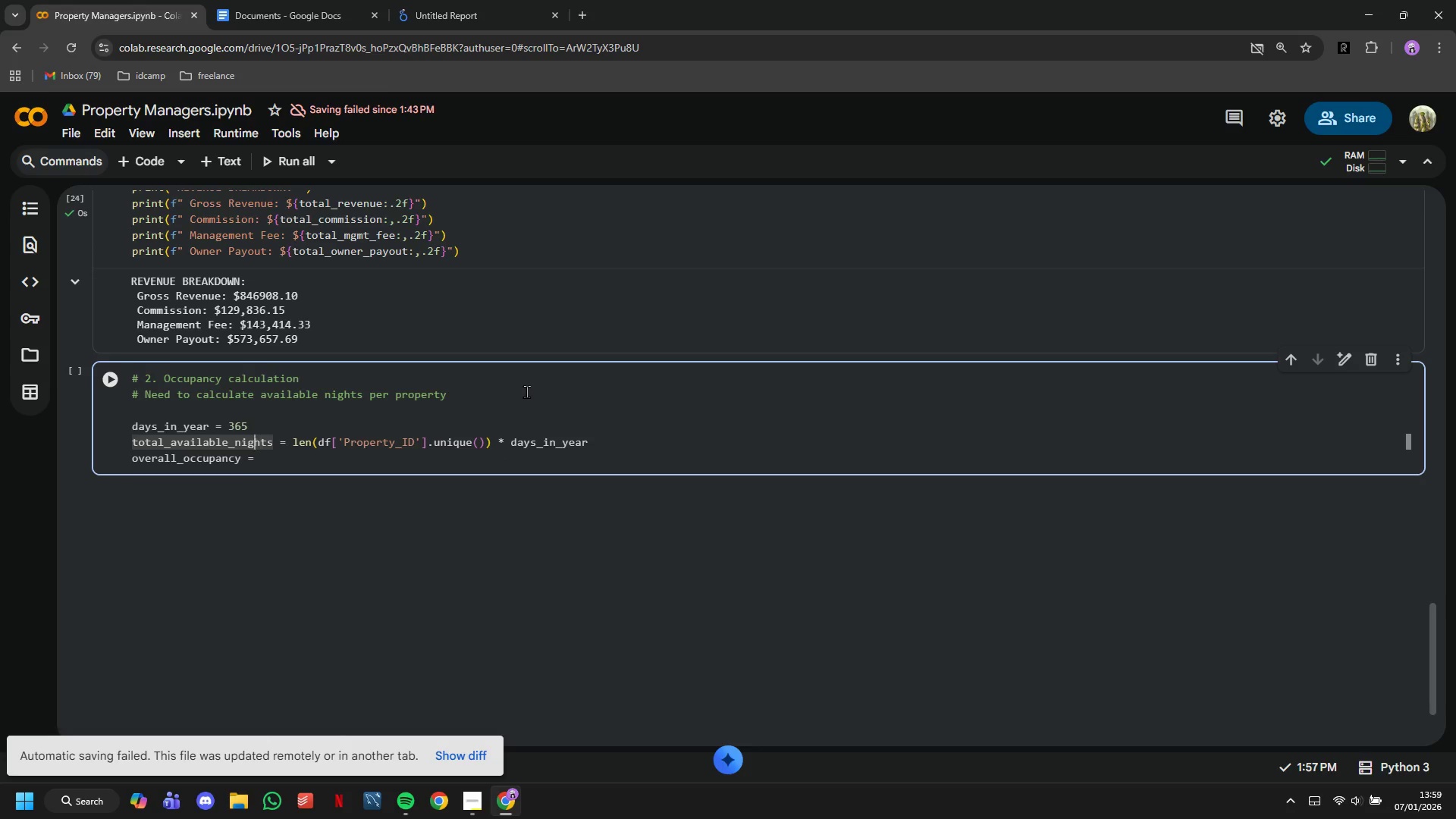 
hold_key(key=ArrowLeft, duration=1.05)
 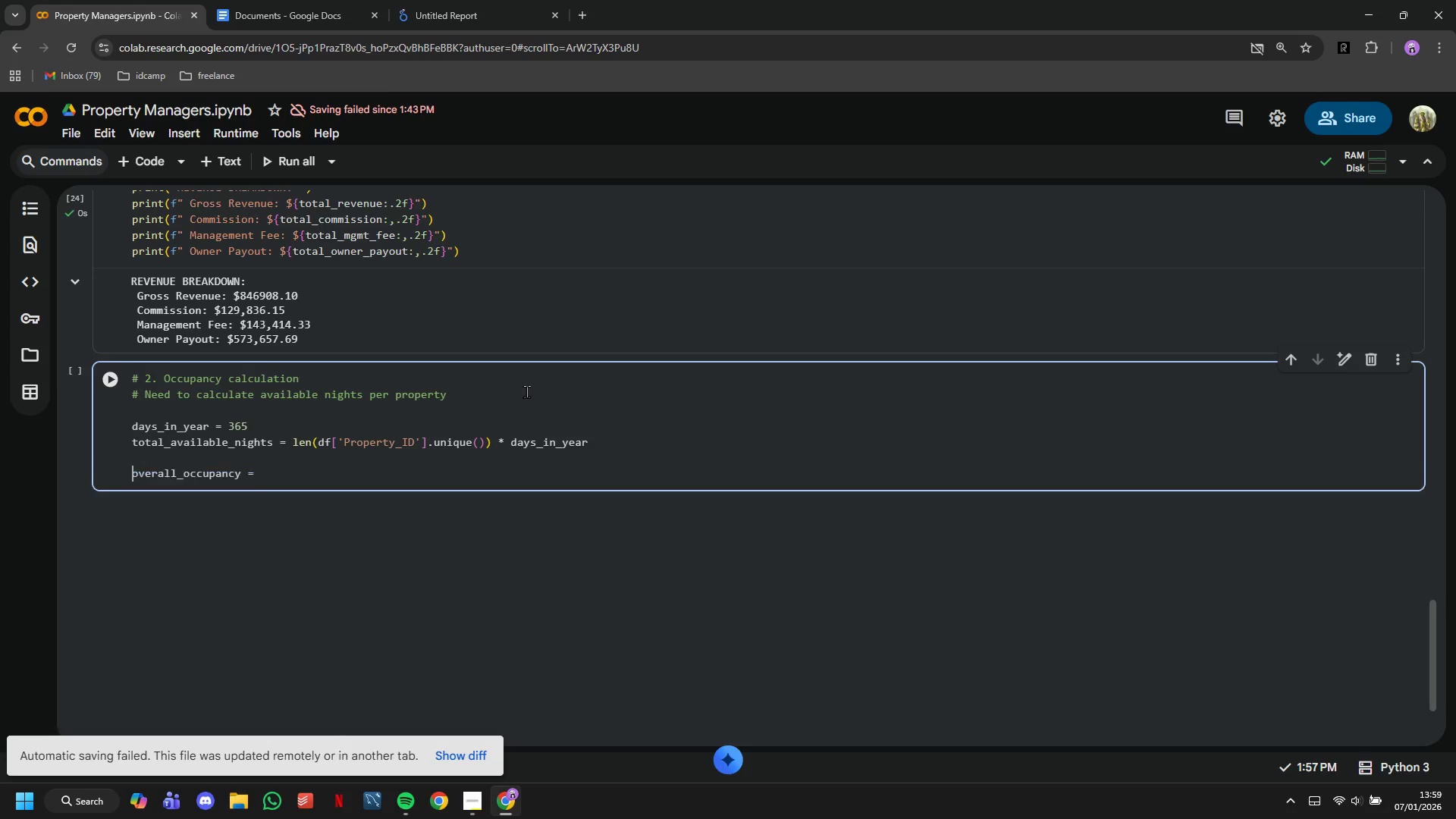 
key(ArrowDown)
 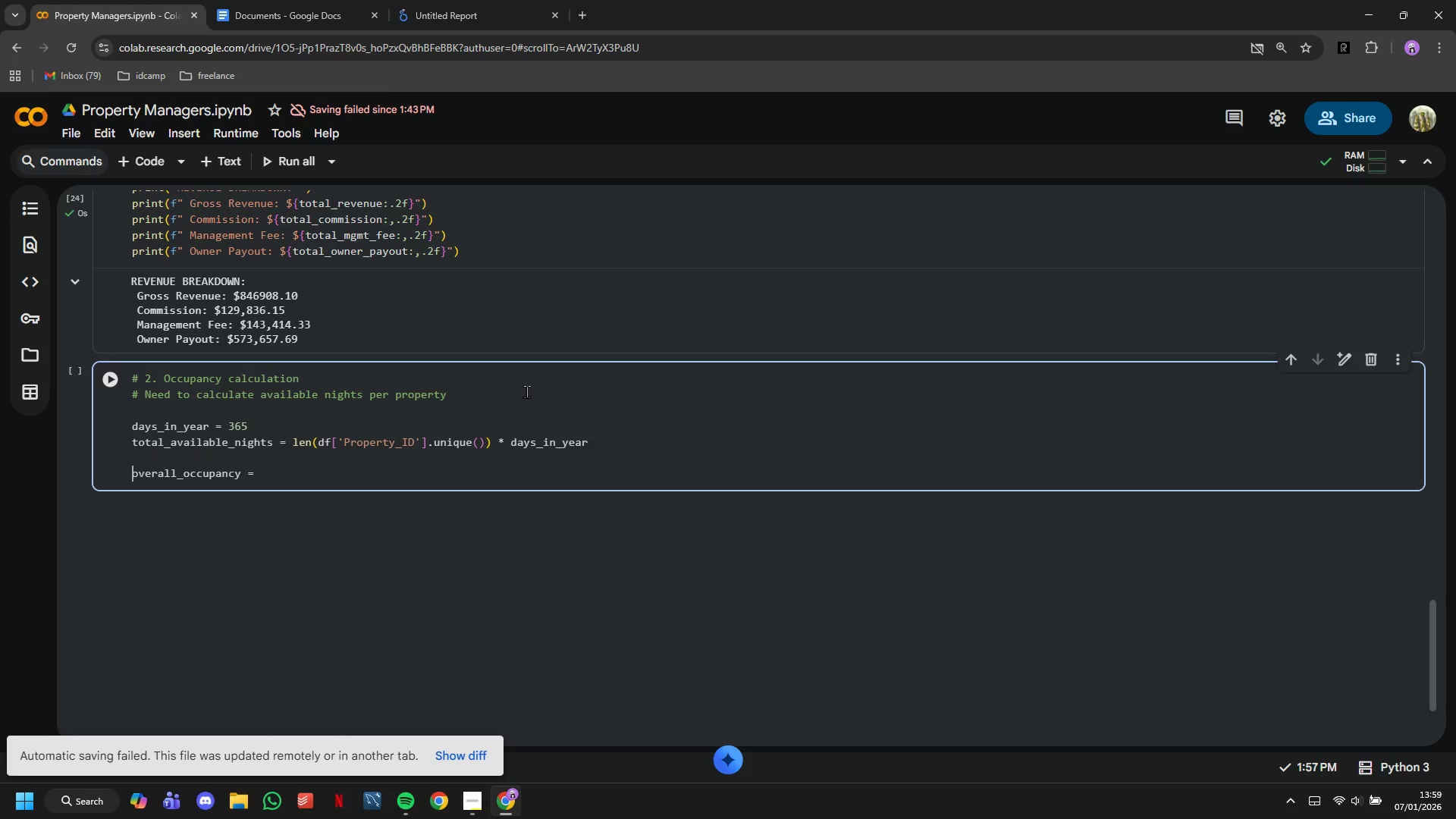 
key(Enter)
 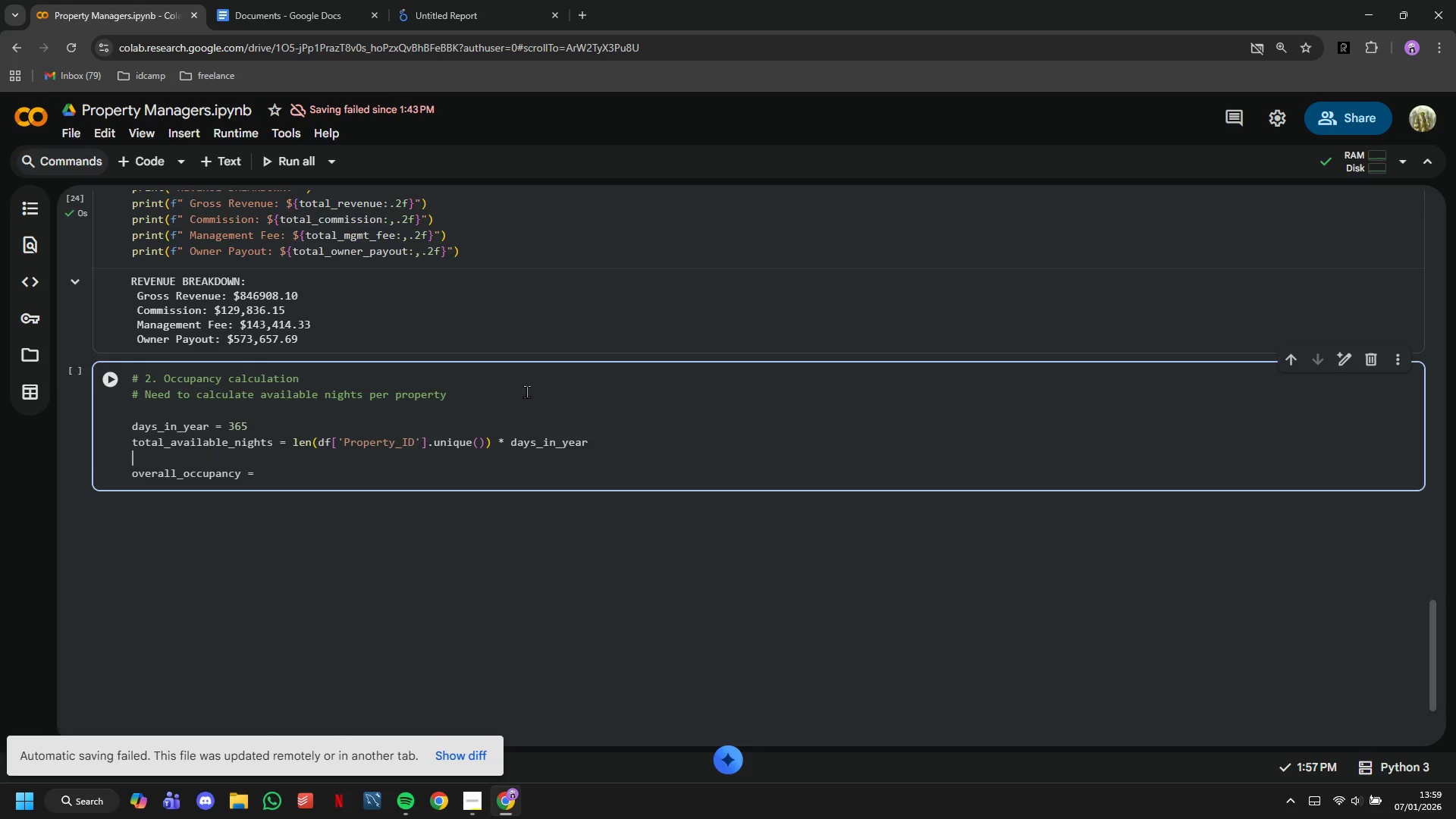 
key(ArrowUp)
 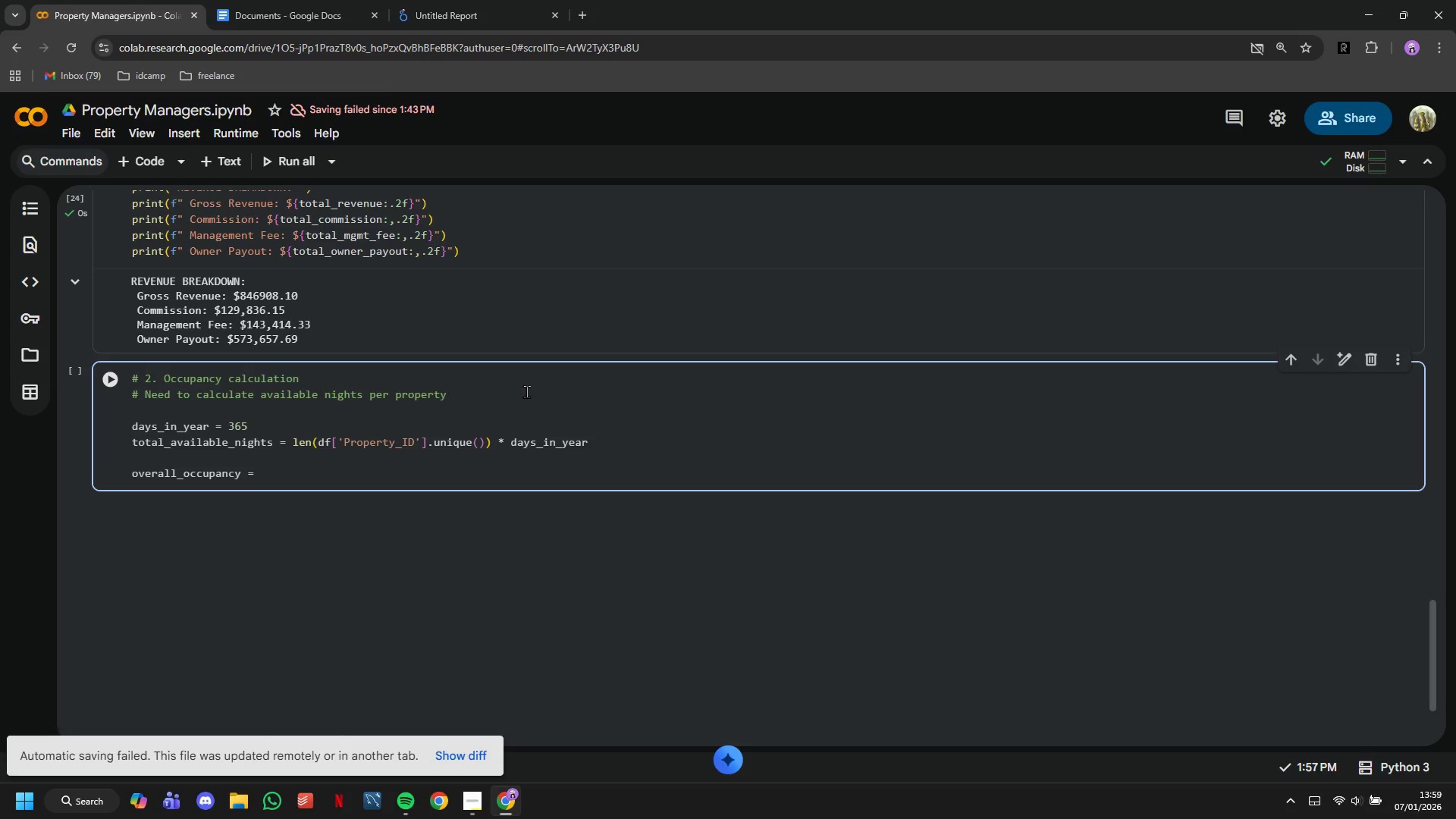 
type(total_booked)
key(Tab)
type( )
 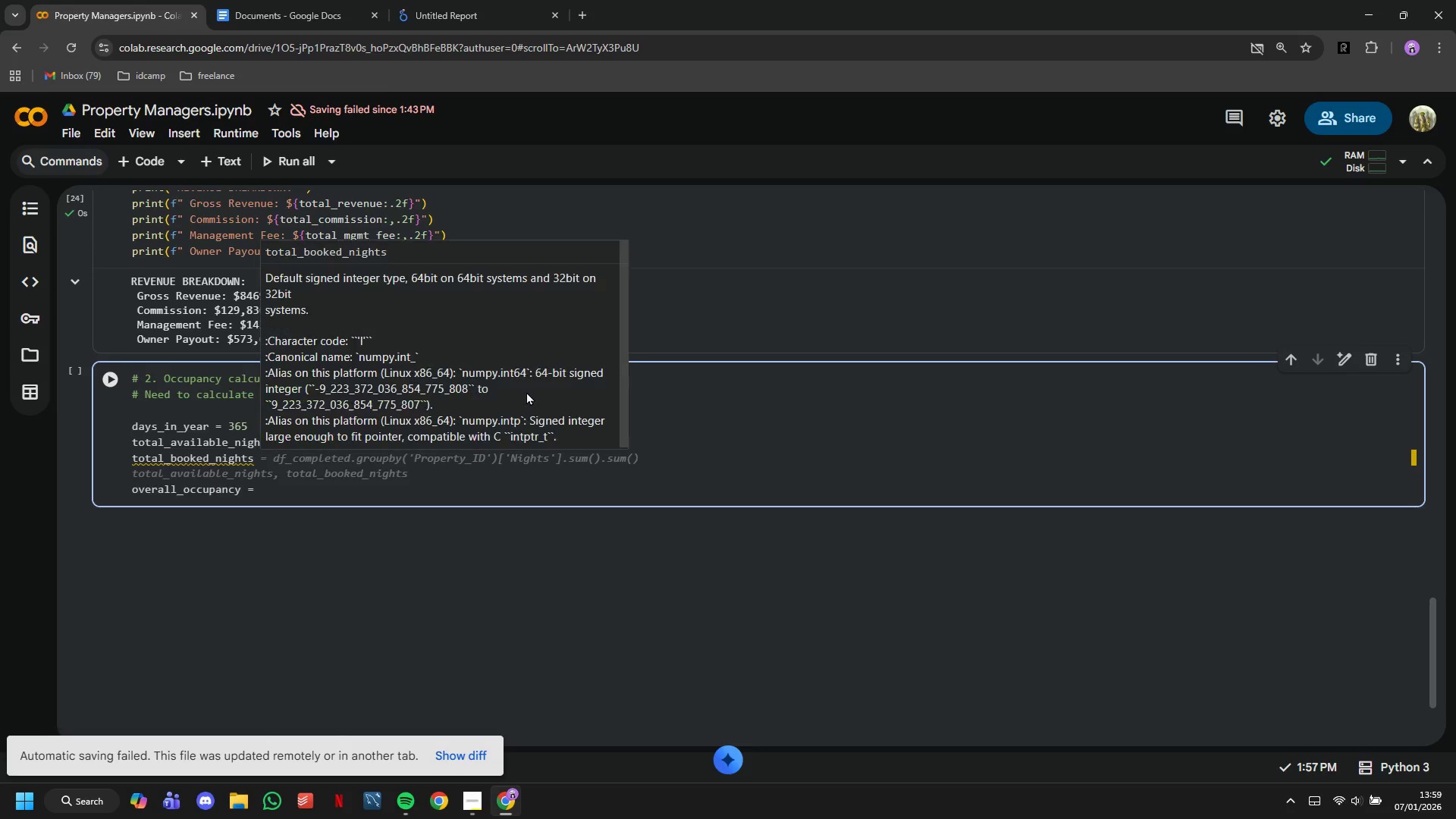 
wait(6.06)
 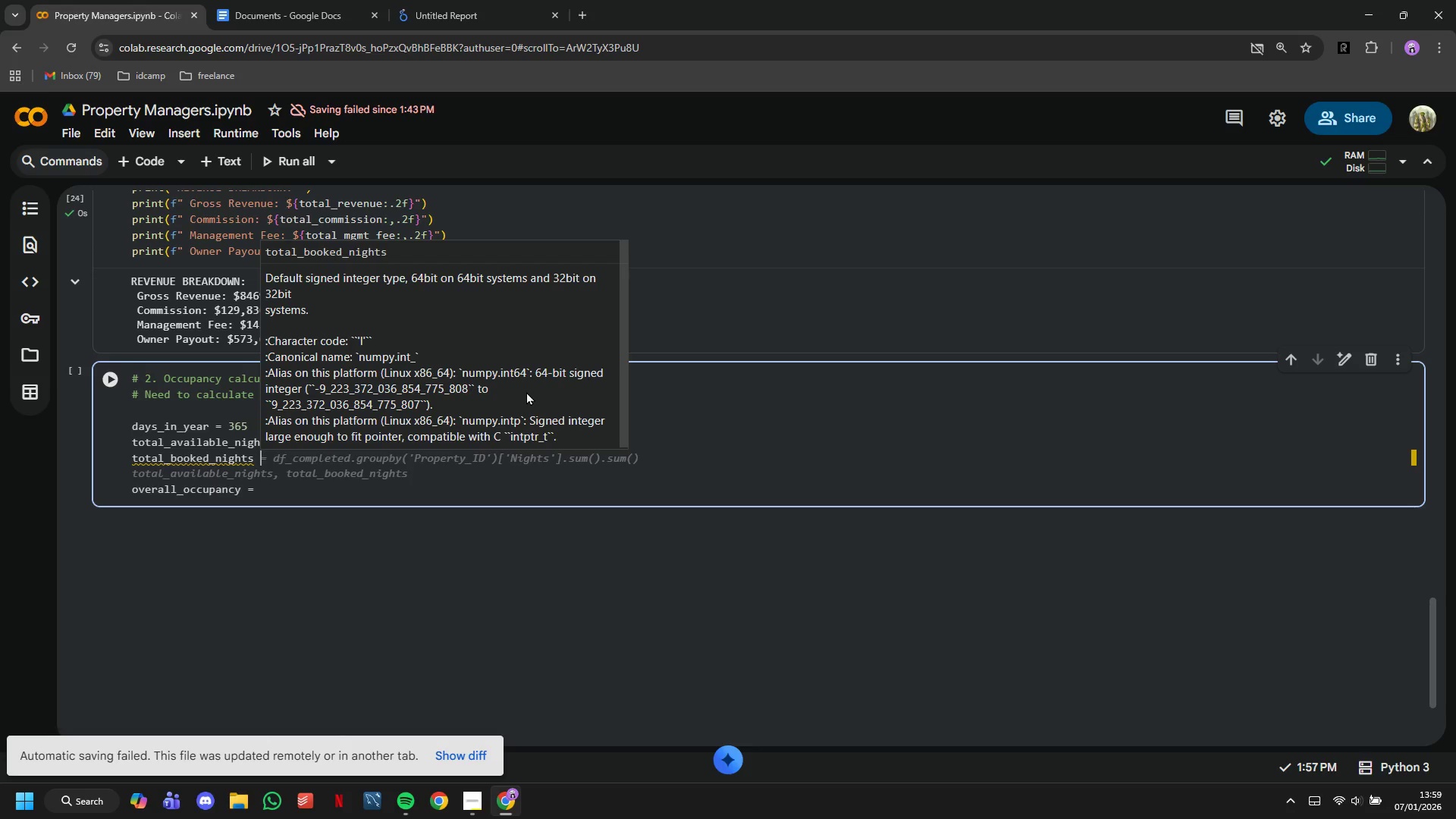 
type(= df_ )
key(Backspace)
type(complte)
key(Backspace)
key(Backspace)
type(eted)
 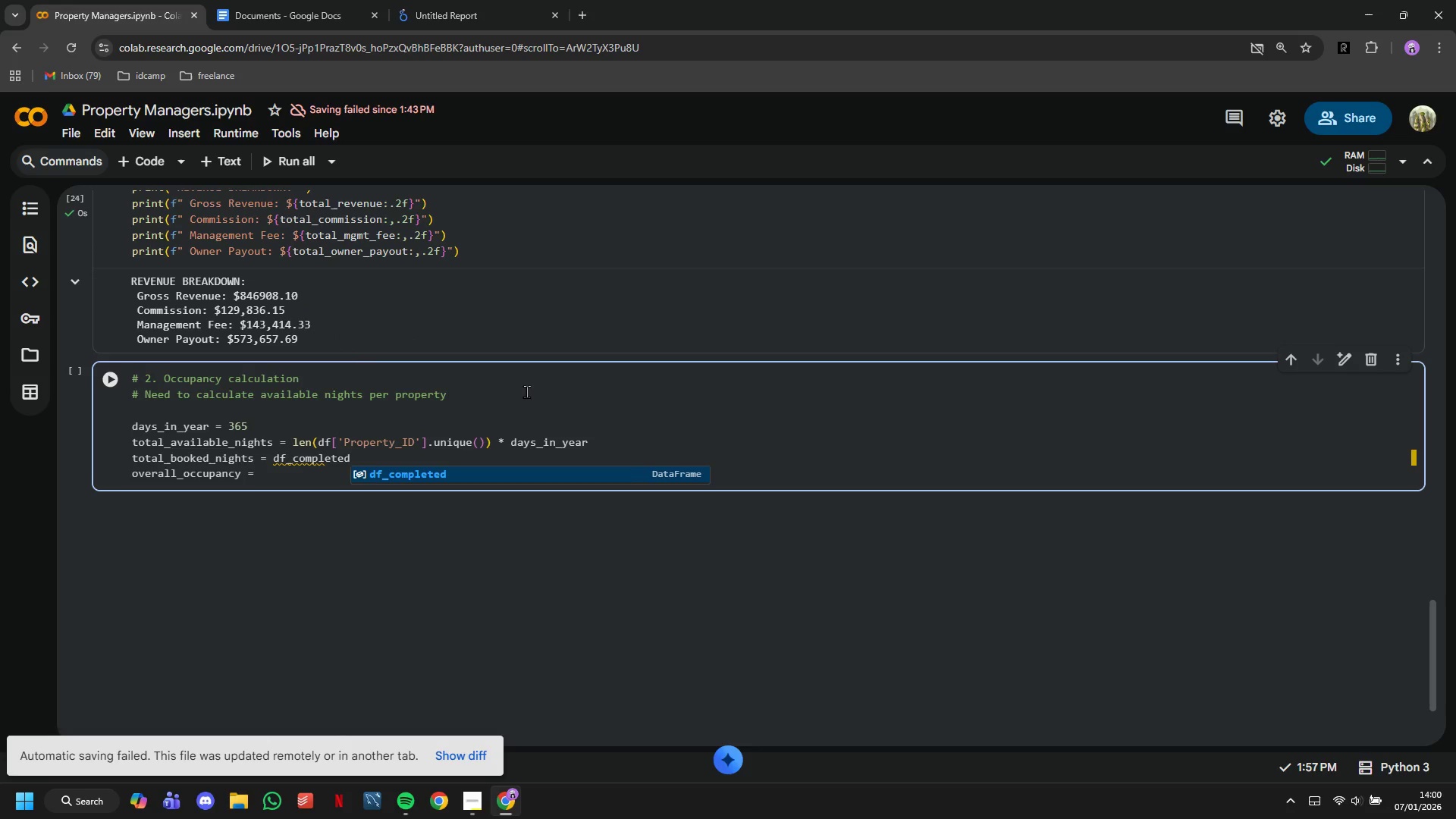 
type(['Nights)
 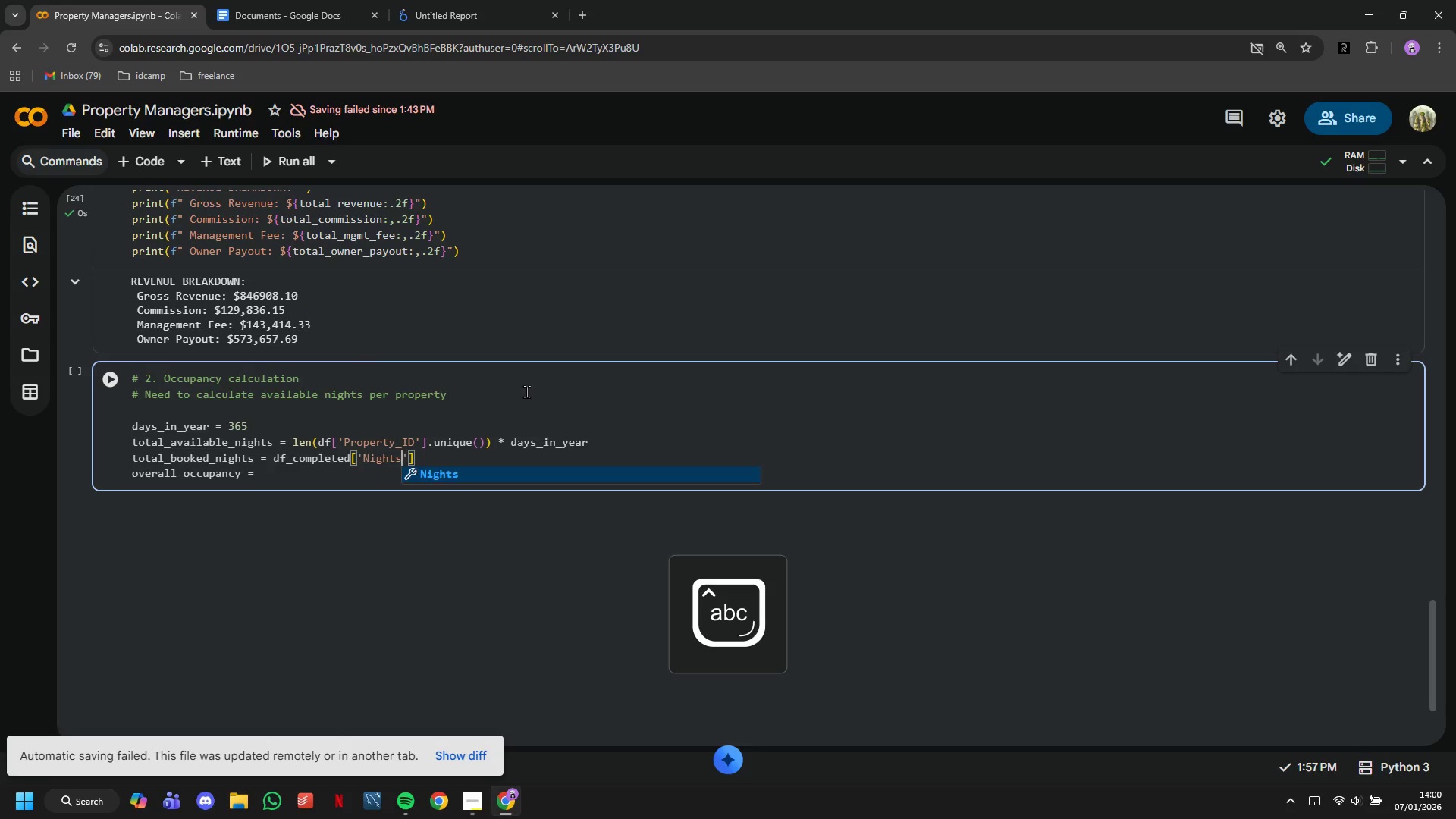 
key(ArrowRight)
 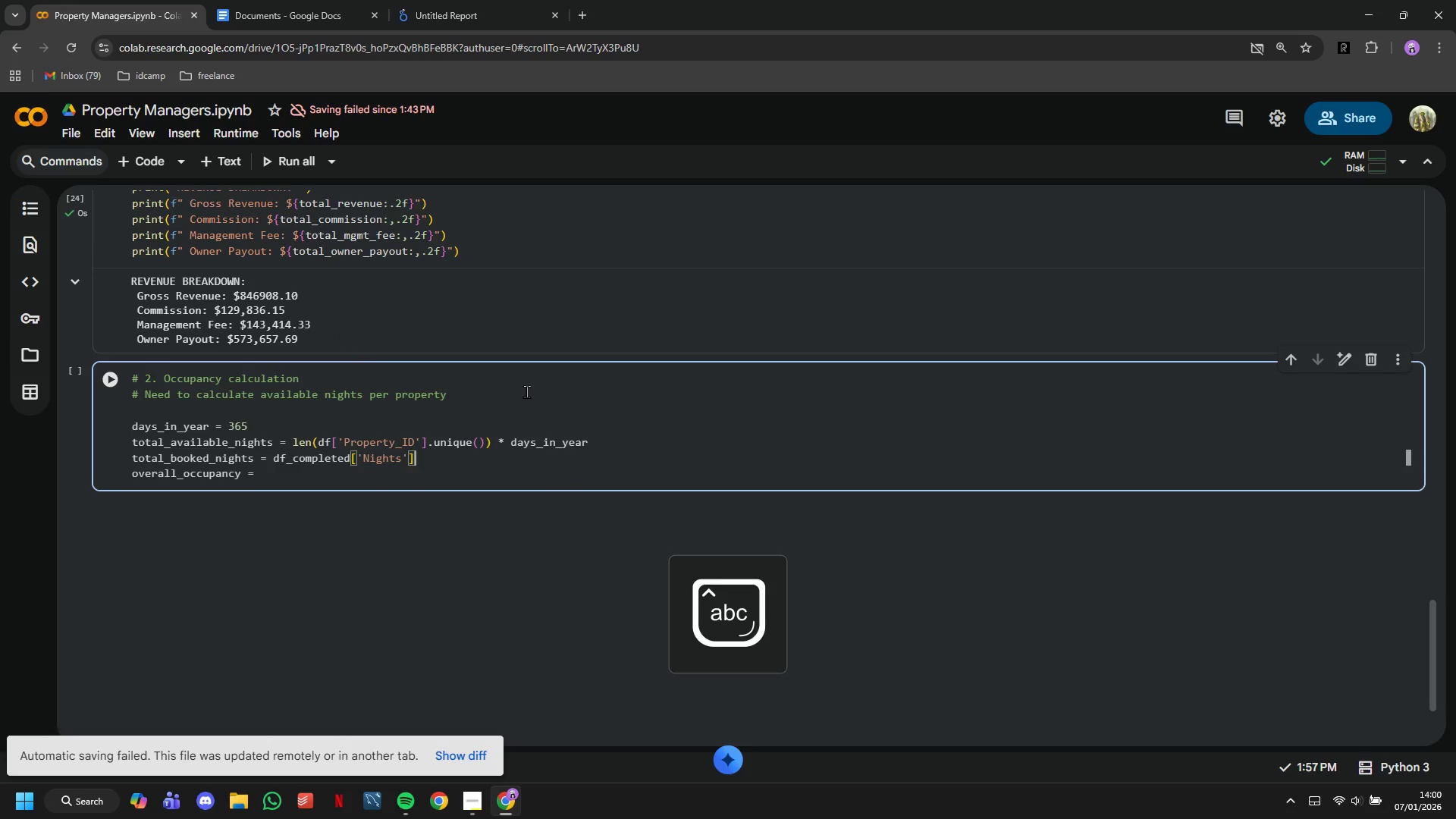 
key(ArrowRight)
 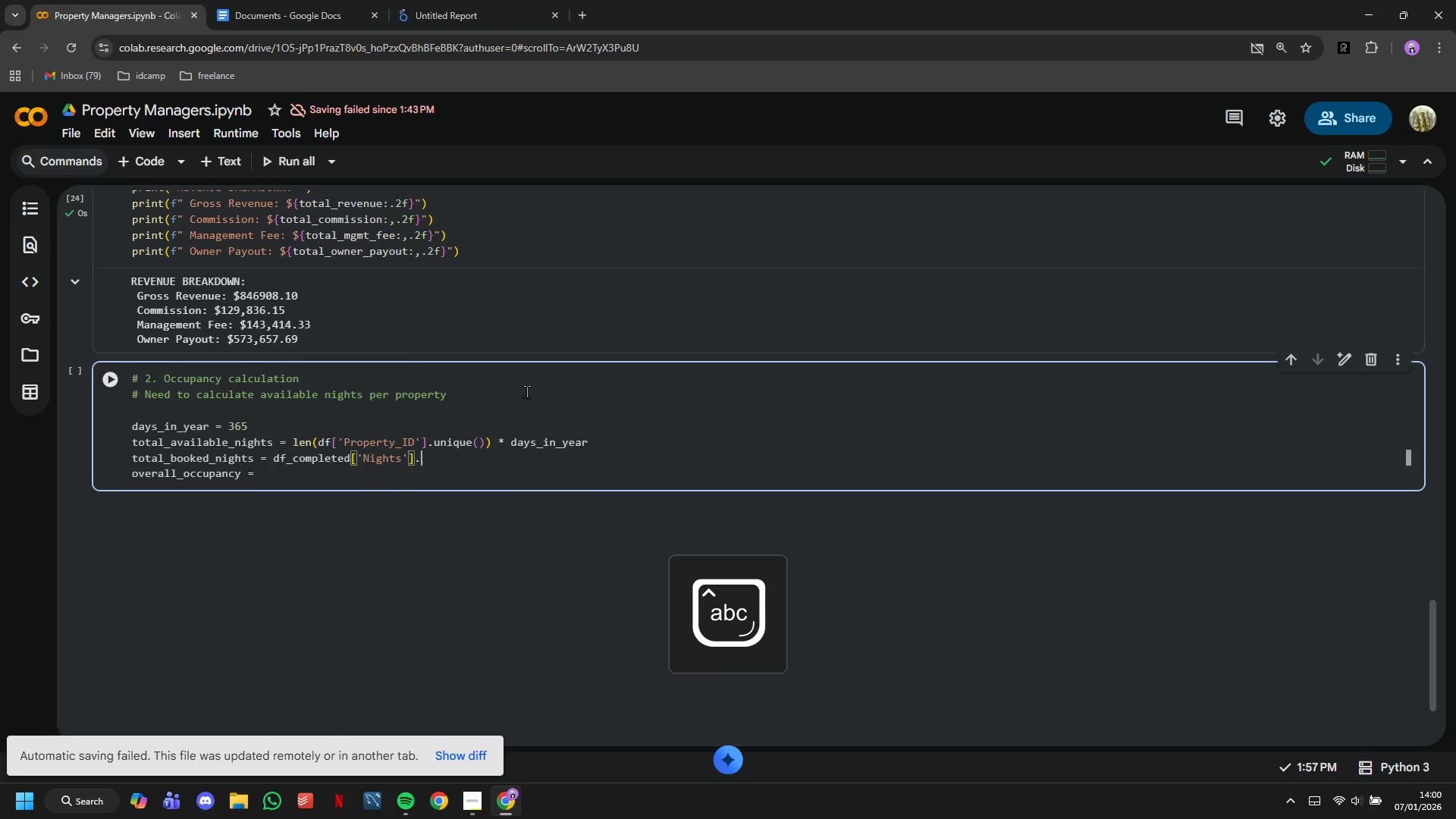 
type(.sum()
 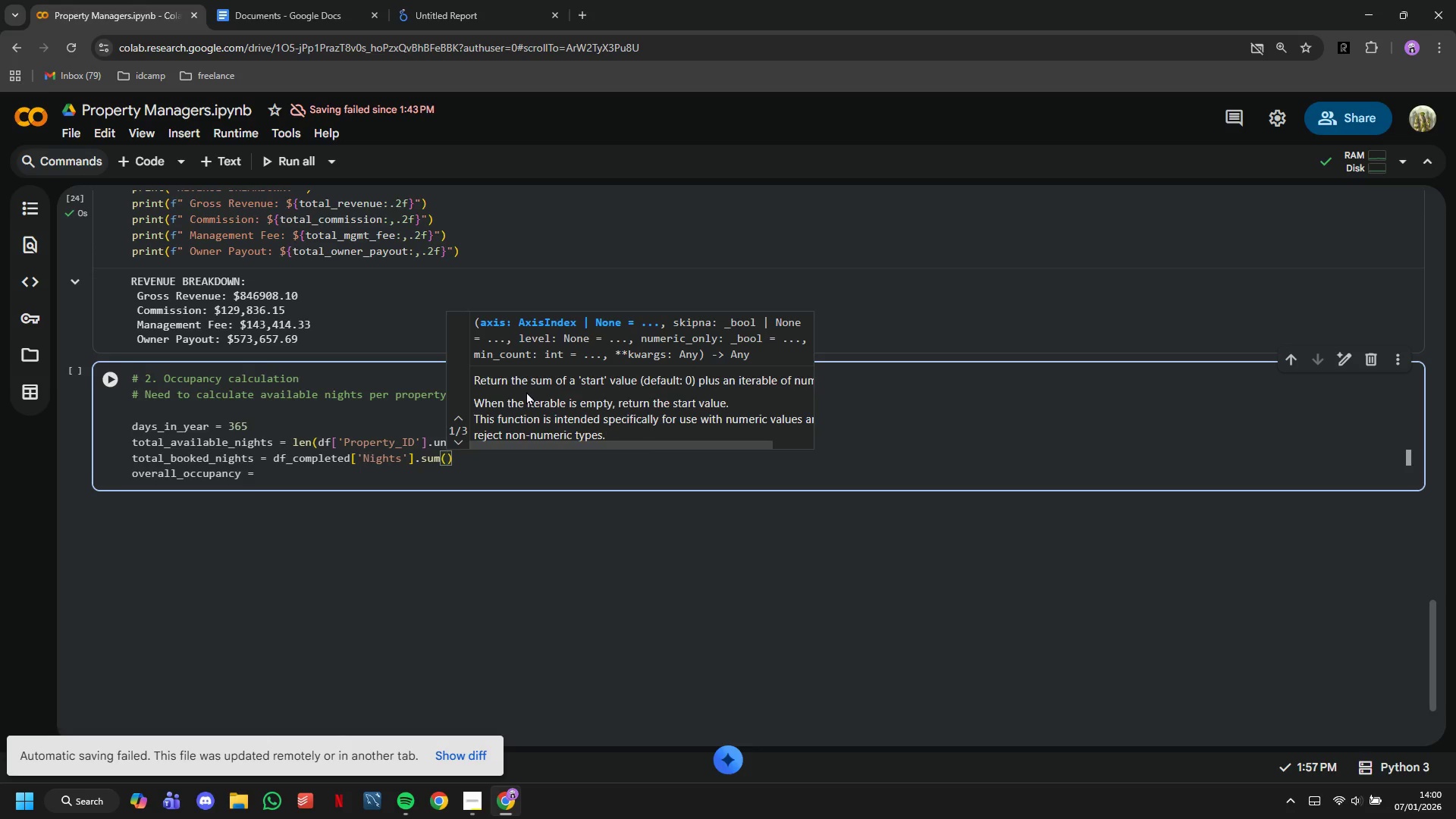 
wait(7.34)
 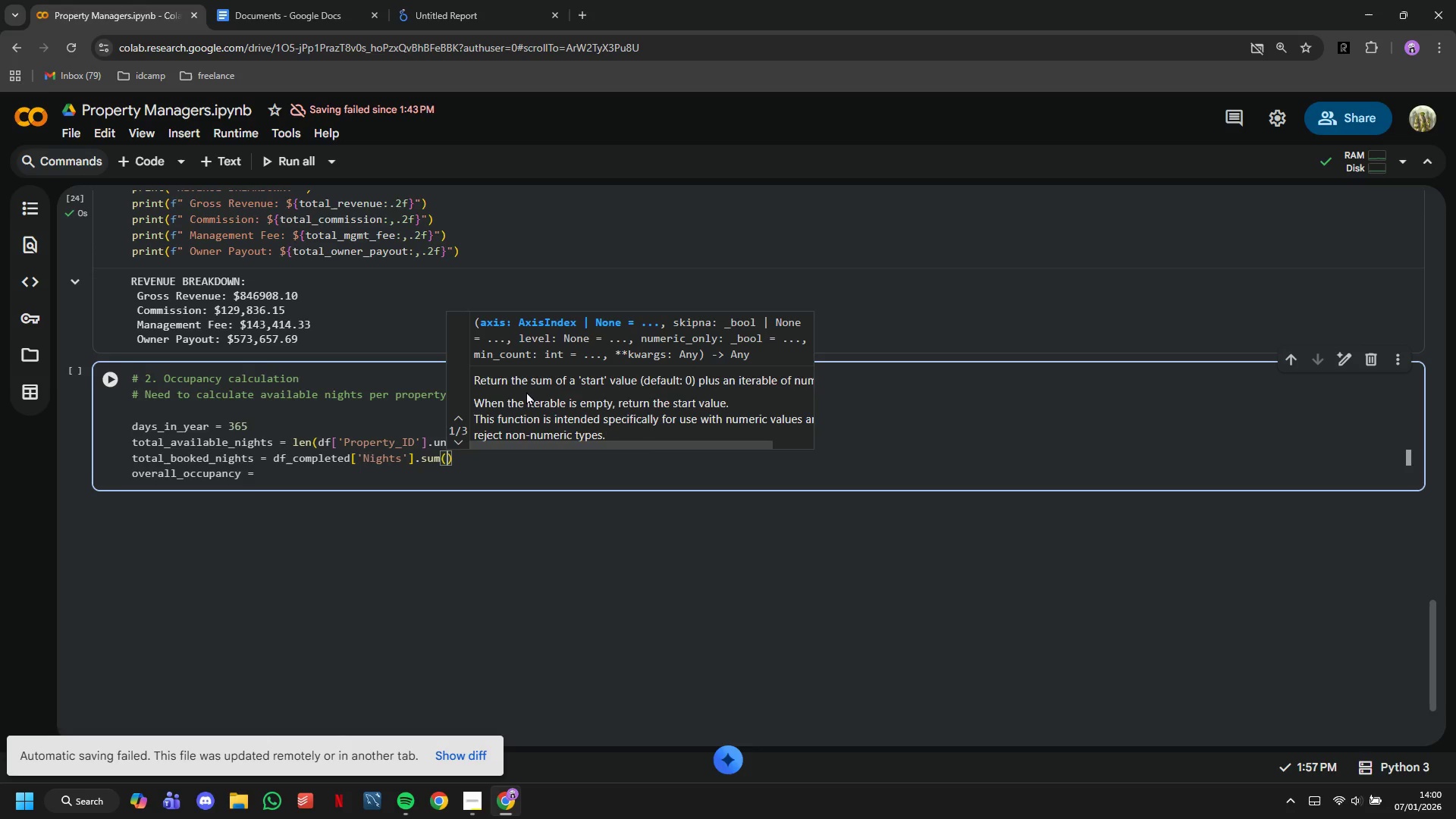 
key(ArrowDown)
 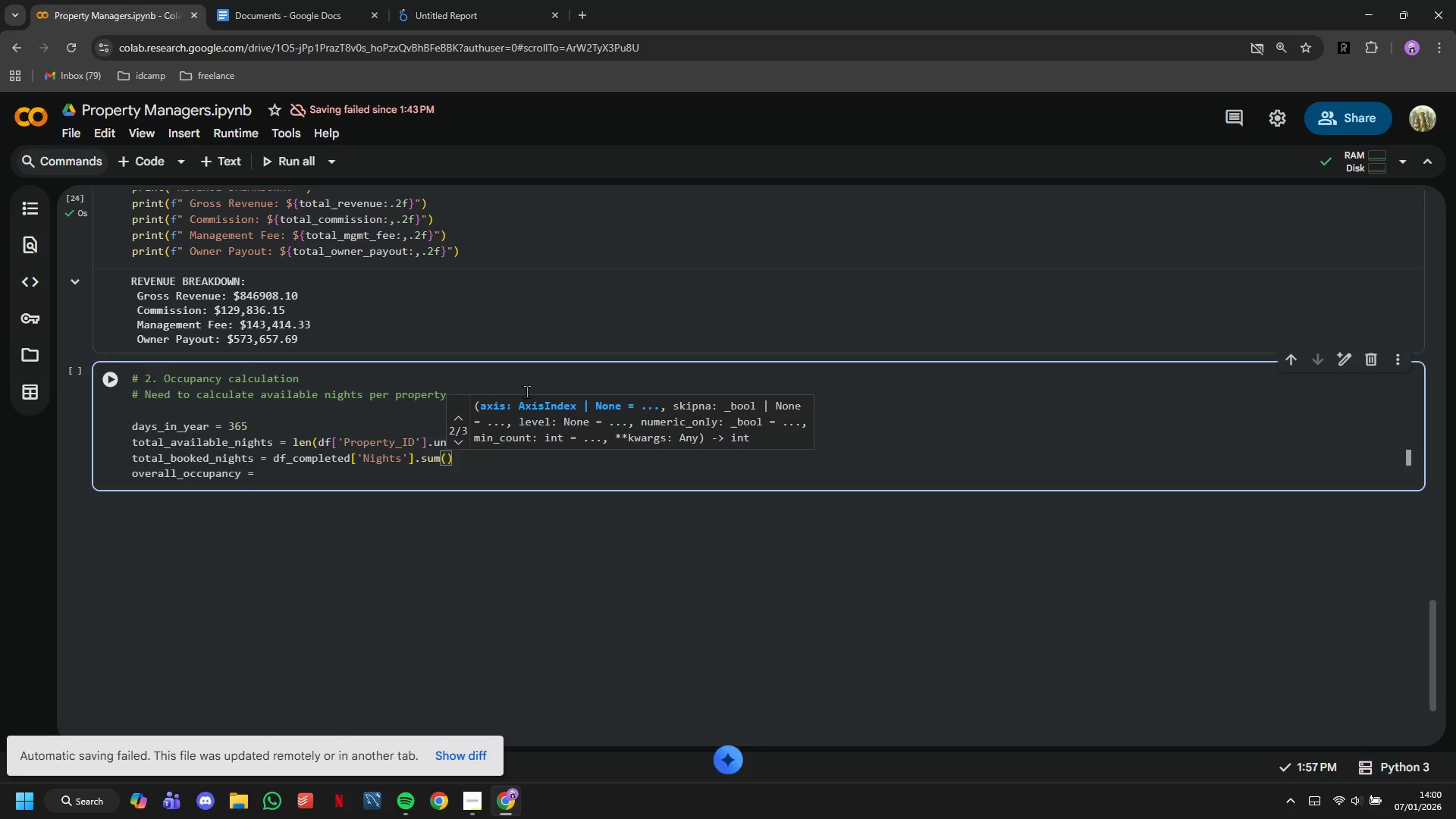 
key(ArrowDown)
 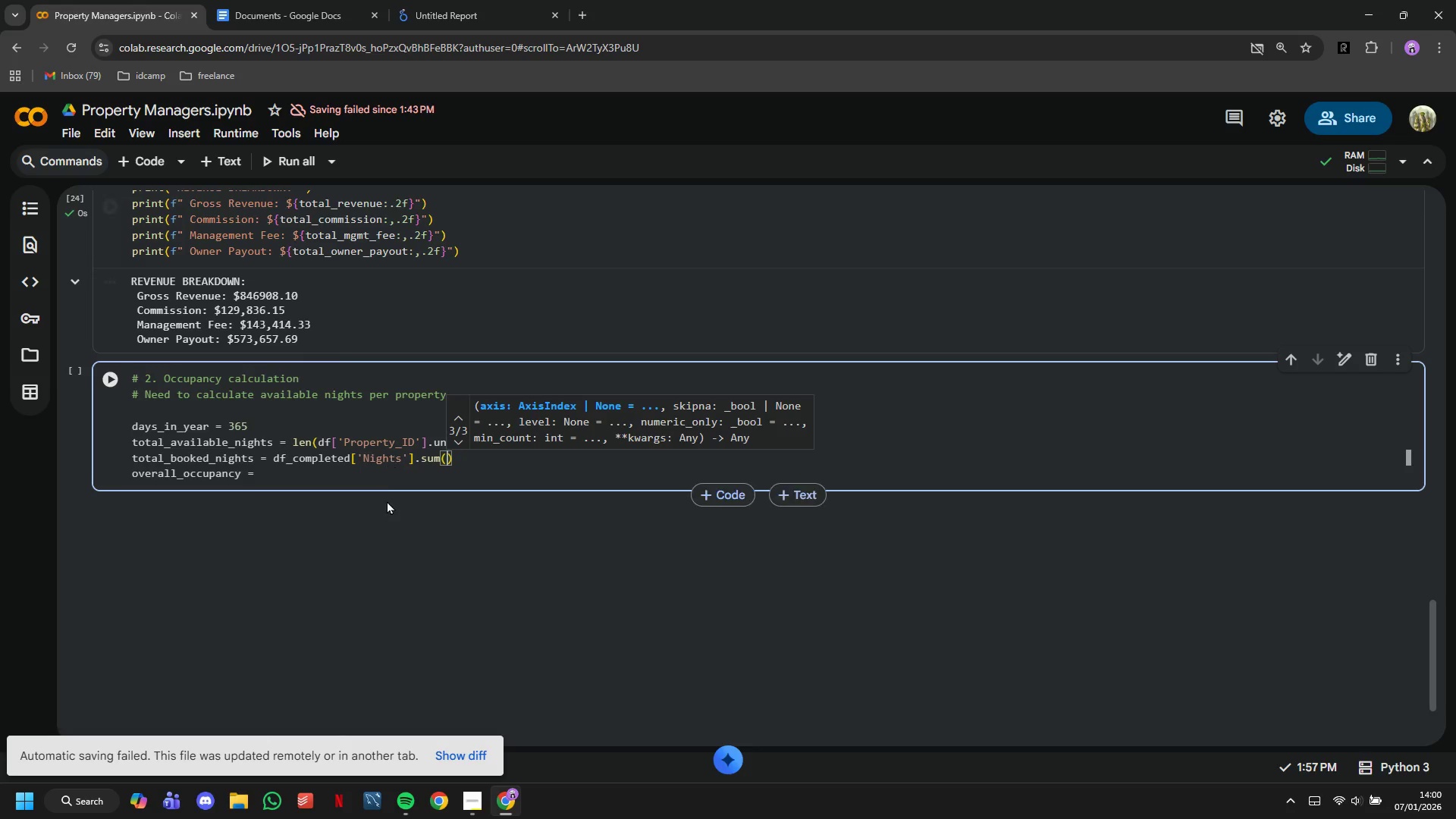 
left_click([382, 485])
 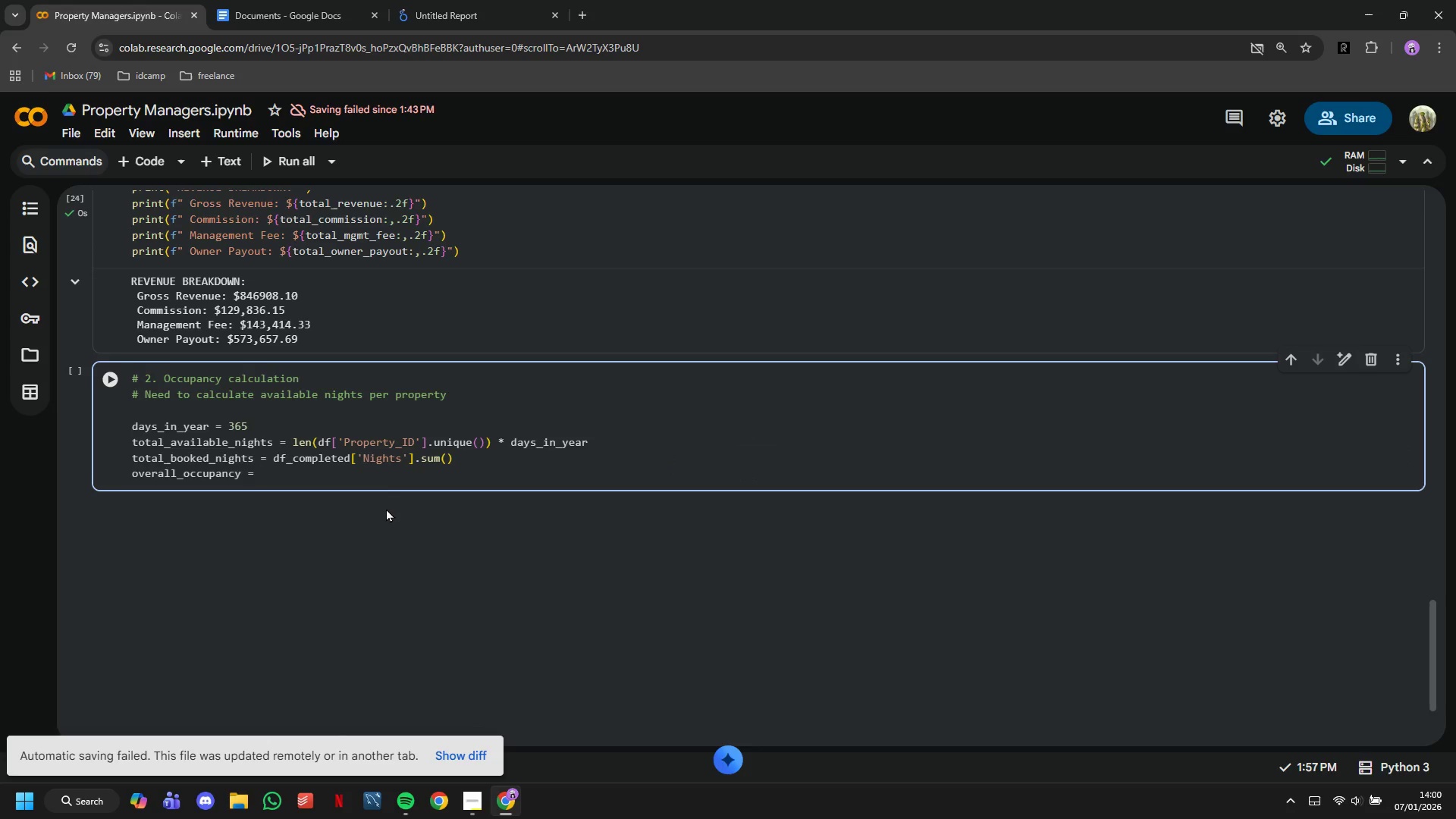 
type(total_b)
 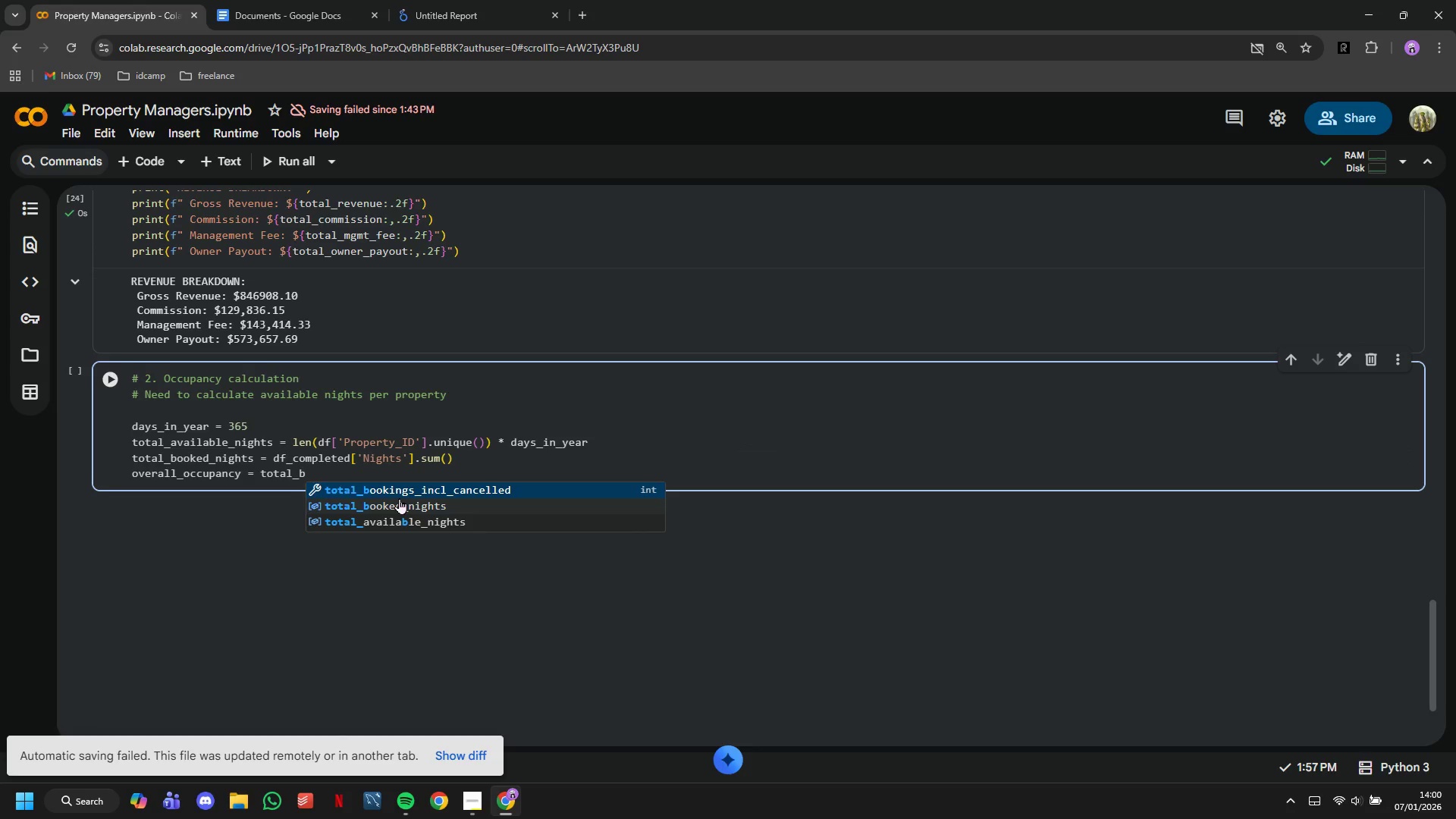 
left_click([413, 502])
 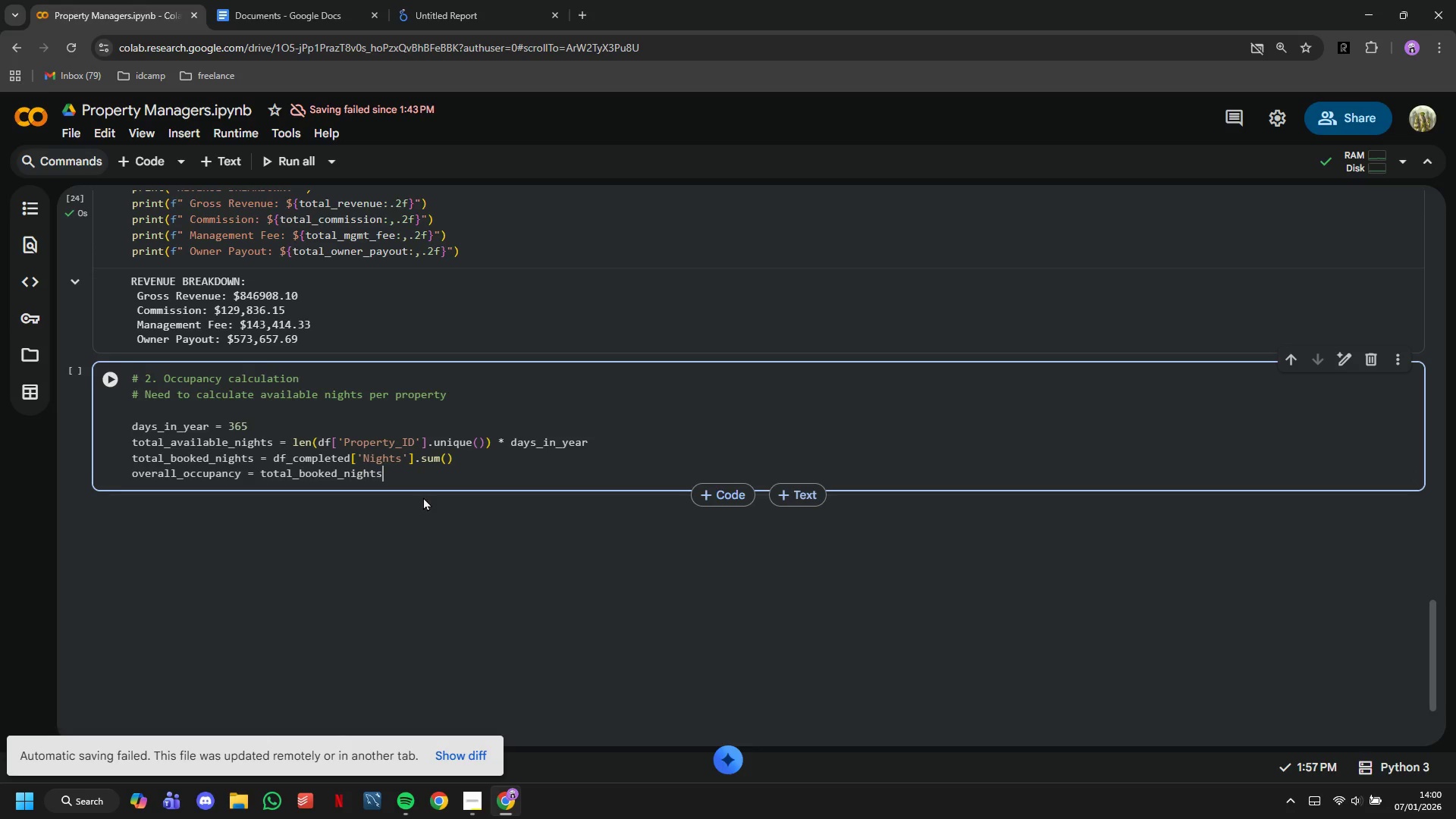 
key(Space)
 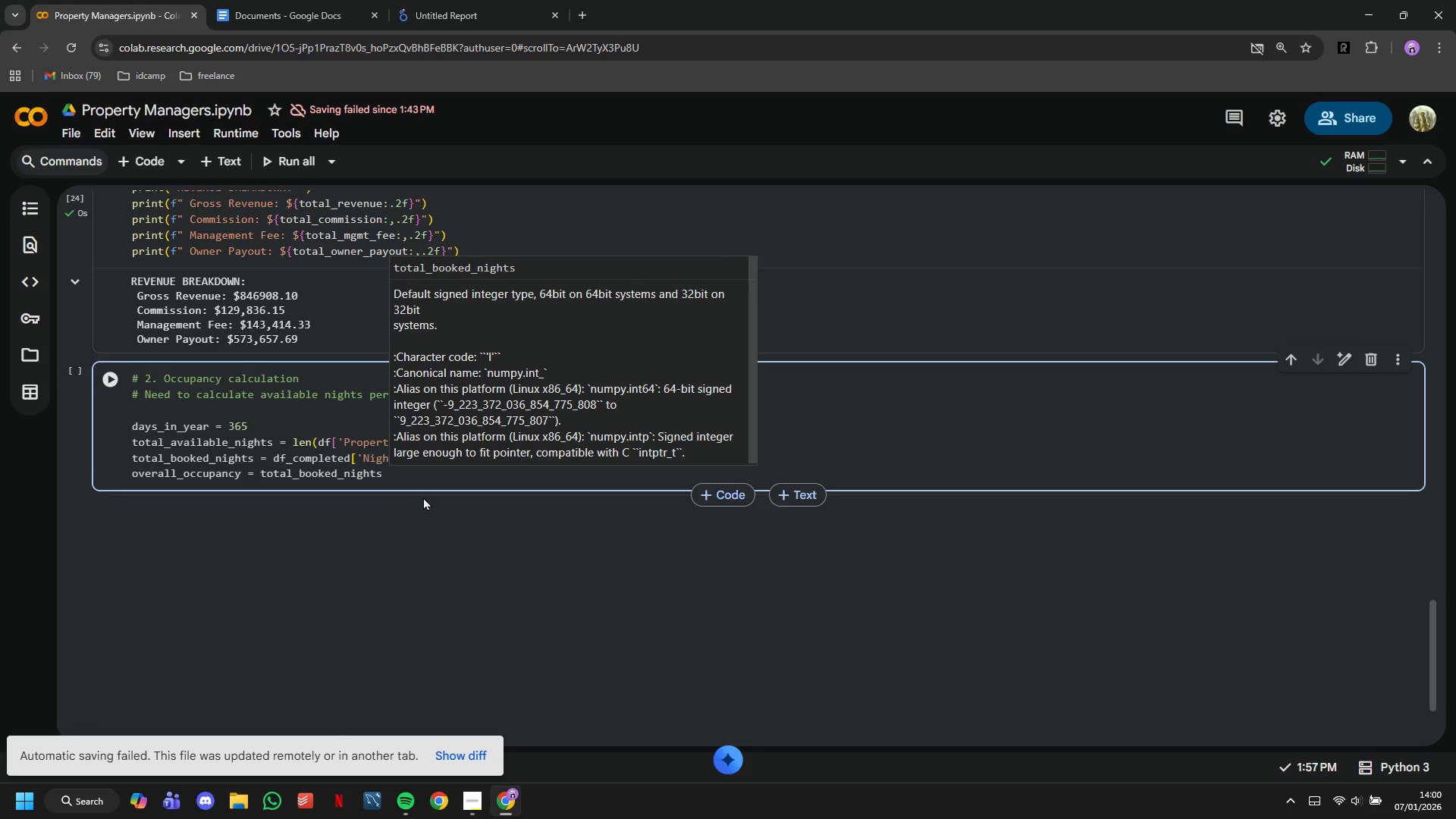 
wait(7.28)
 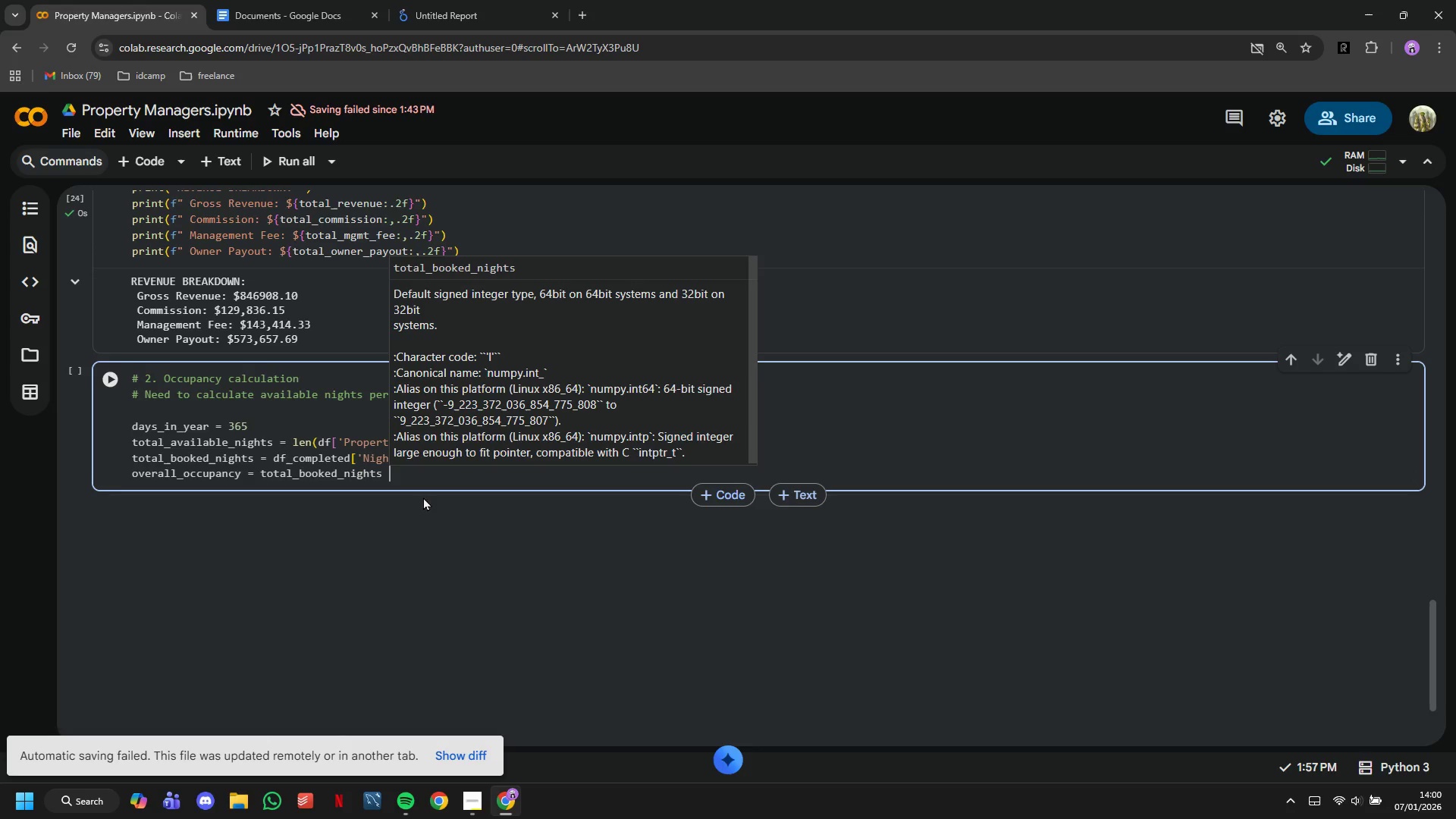 
type(= df_complet)
 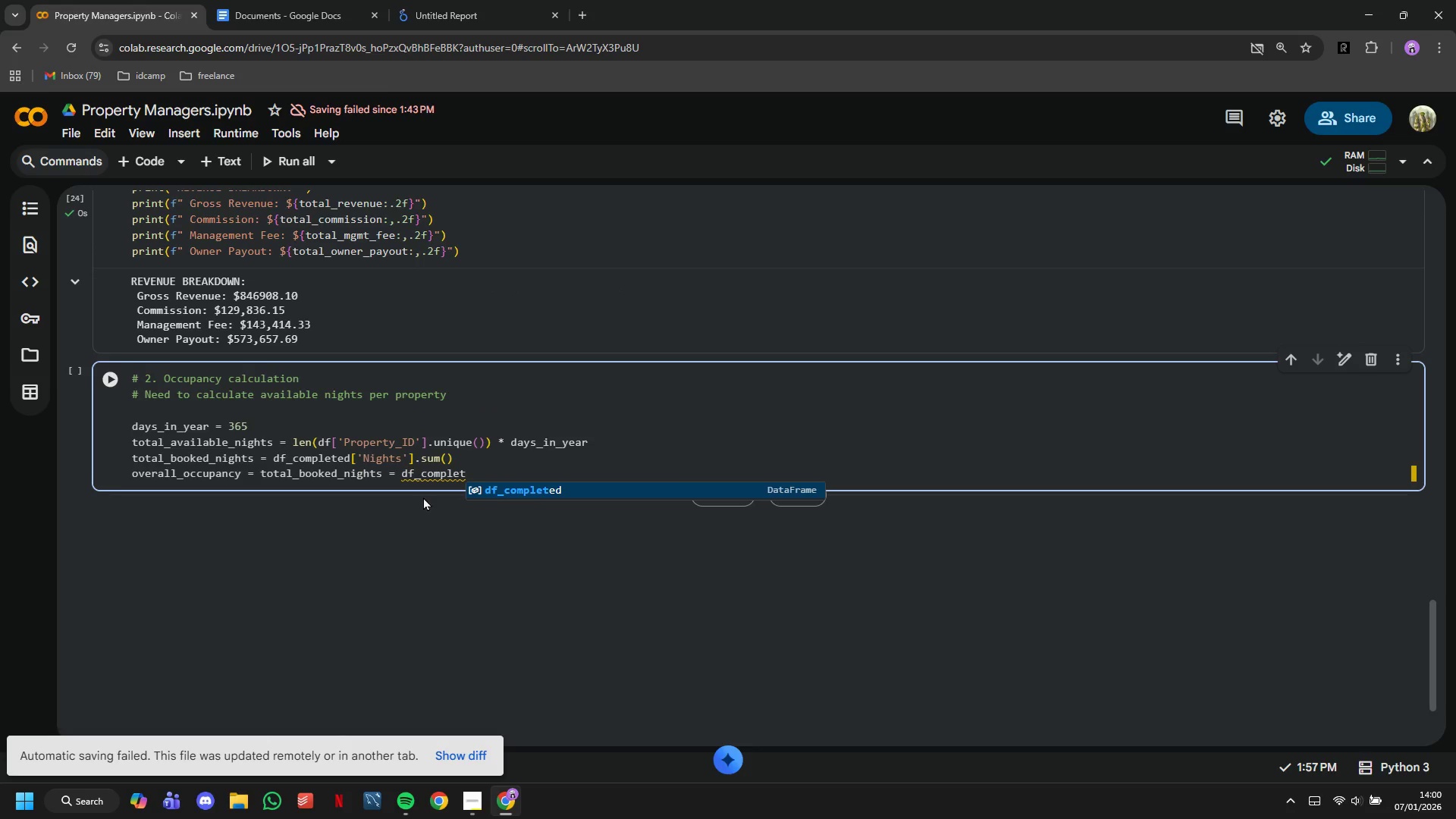 
hold_key(key=Backspace, duration=0.7)
 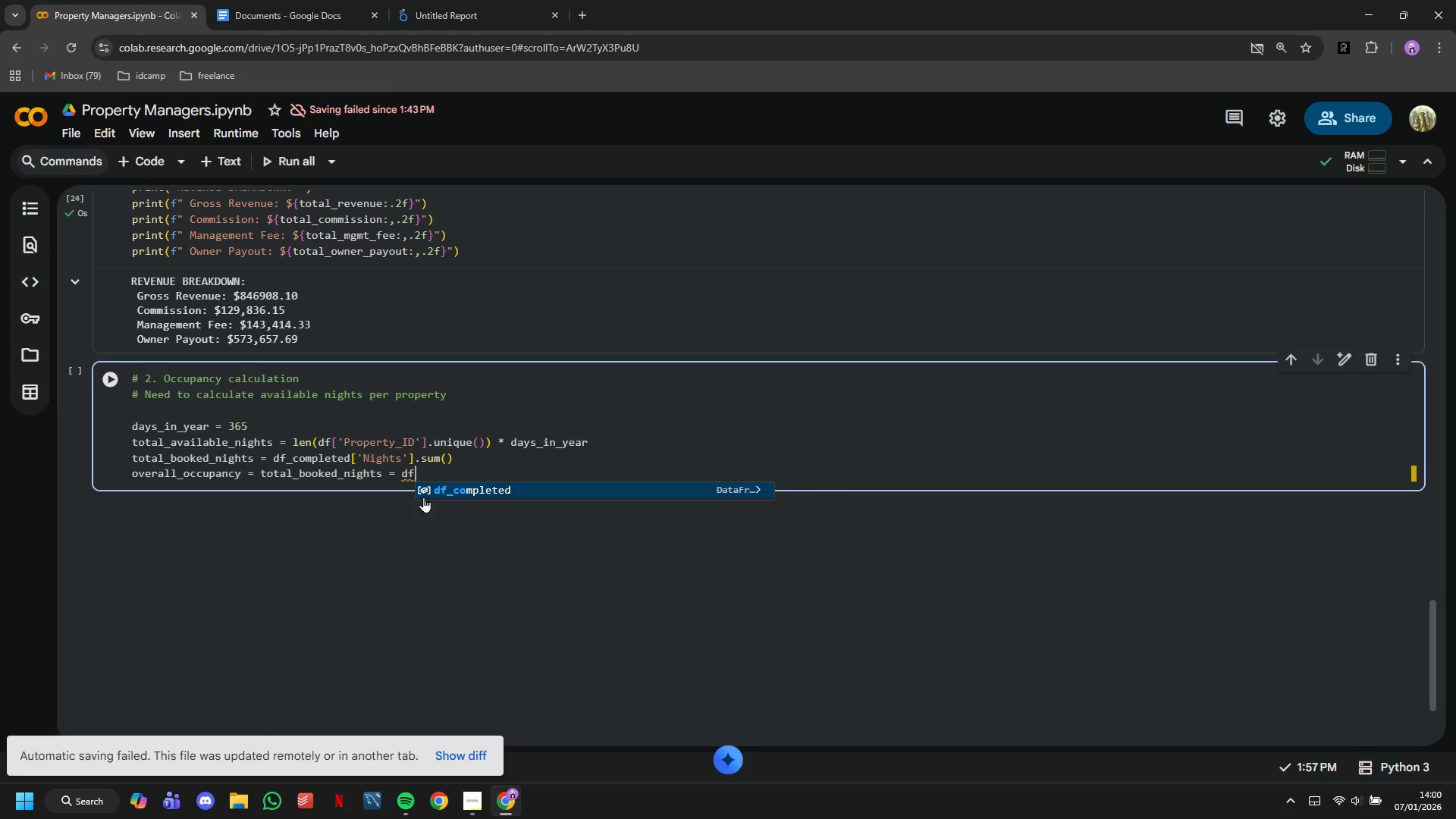 
key(Backspace)
key(Backspace)
key(Backspace)
key(Backspace)
type(/ total_a)
 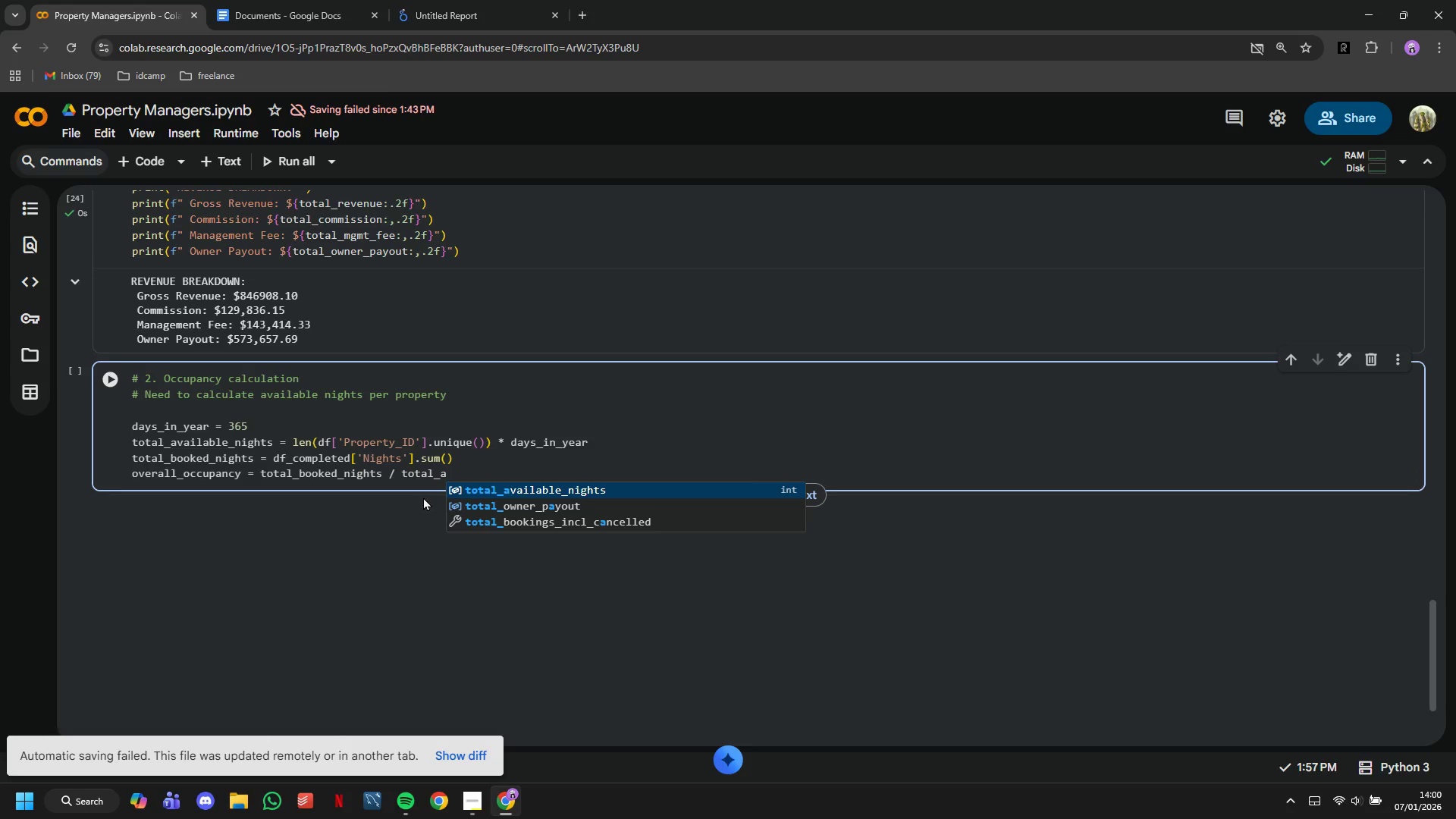 
key(Enter)
 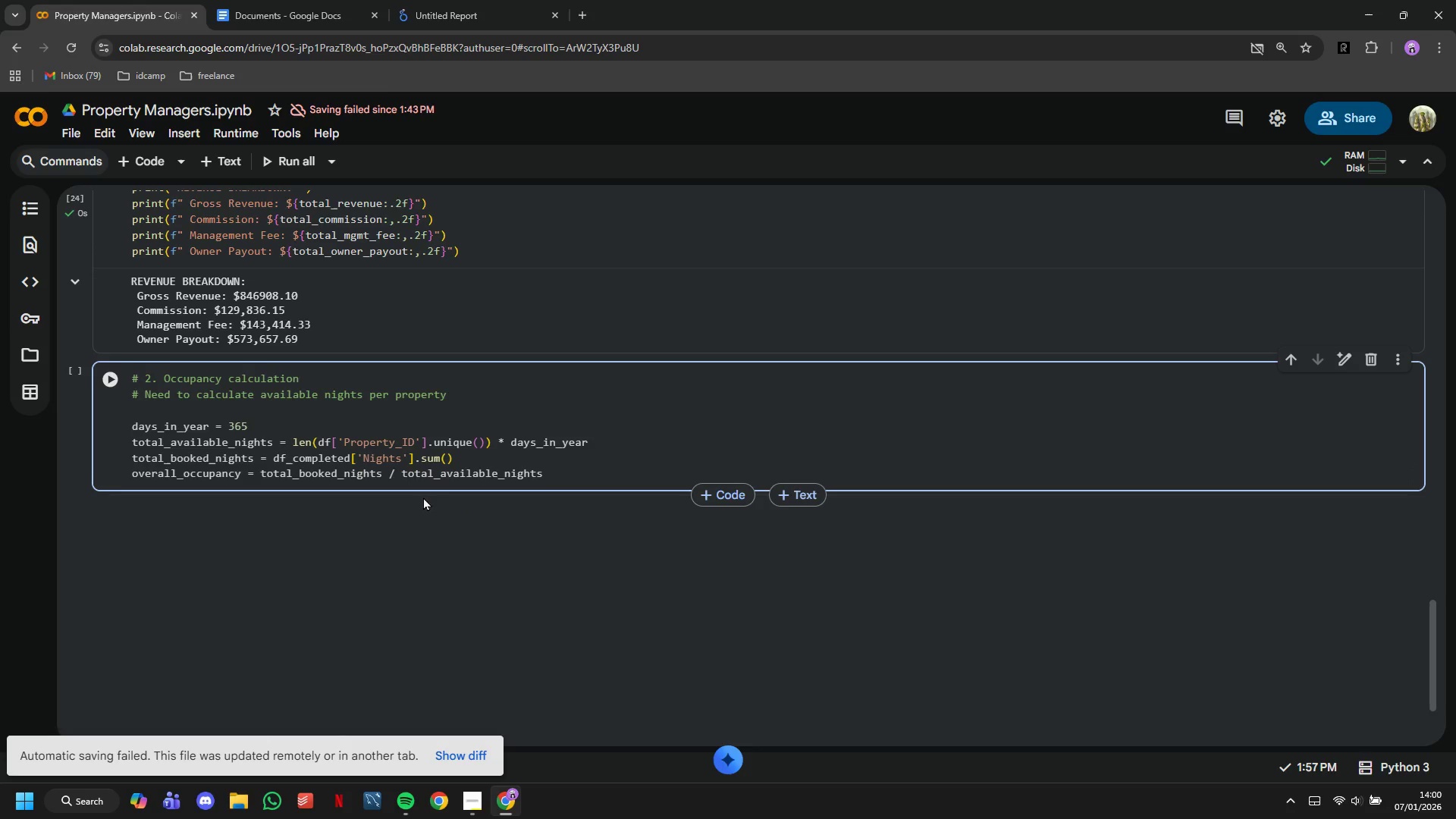 
hold_key(key=ArrowLeft, duration=1.5)
 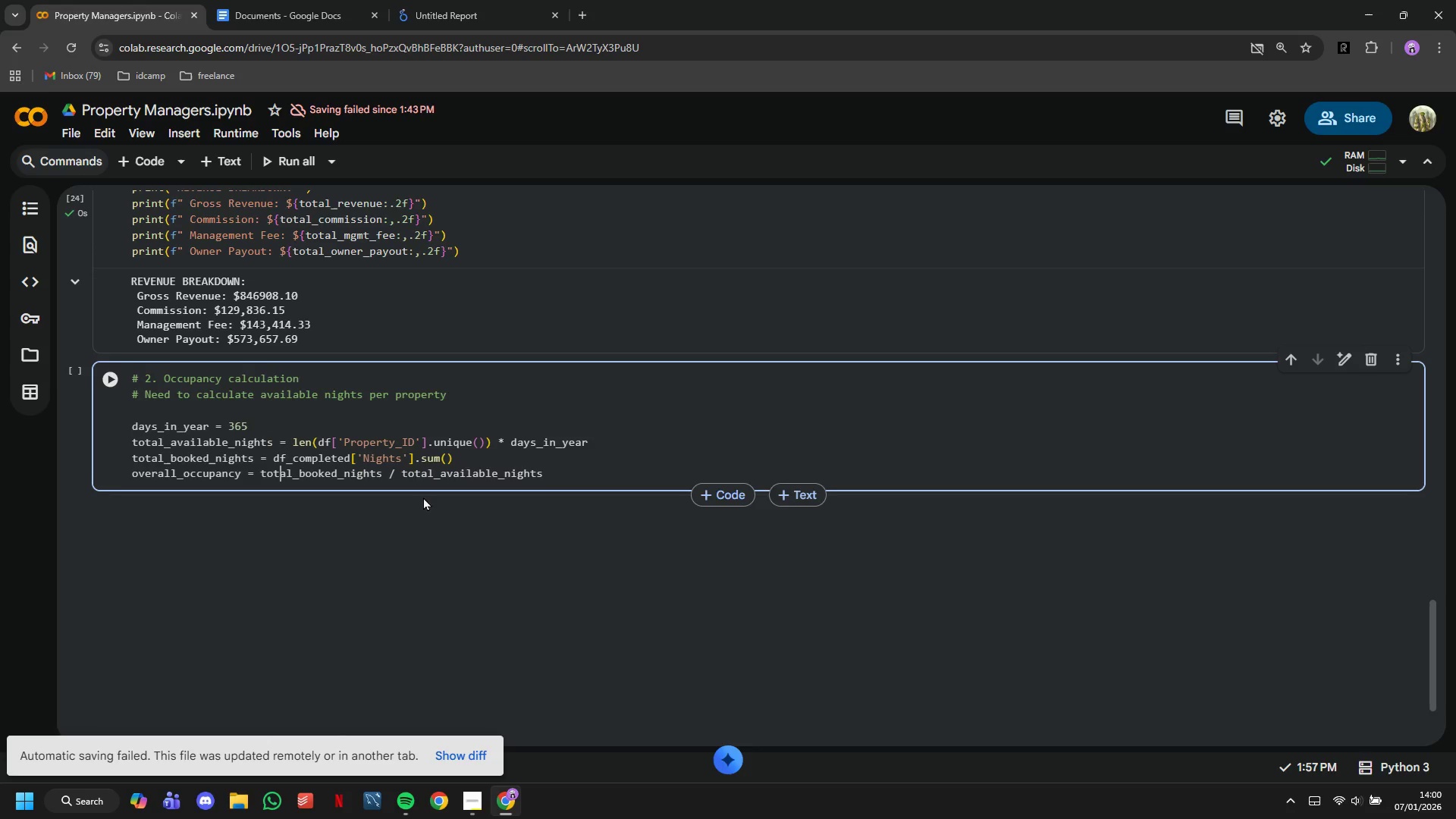 
key(ArrowLeft)
 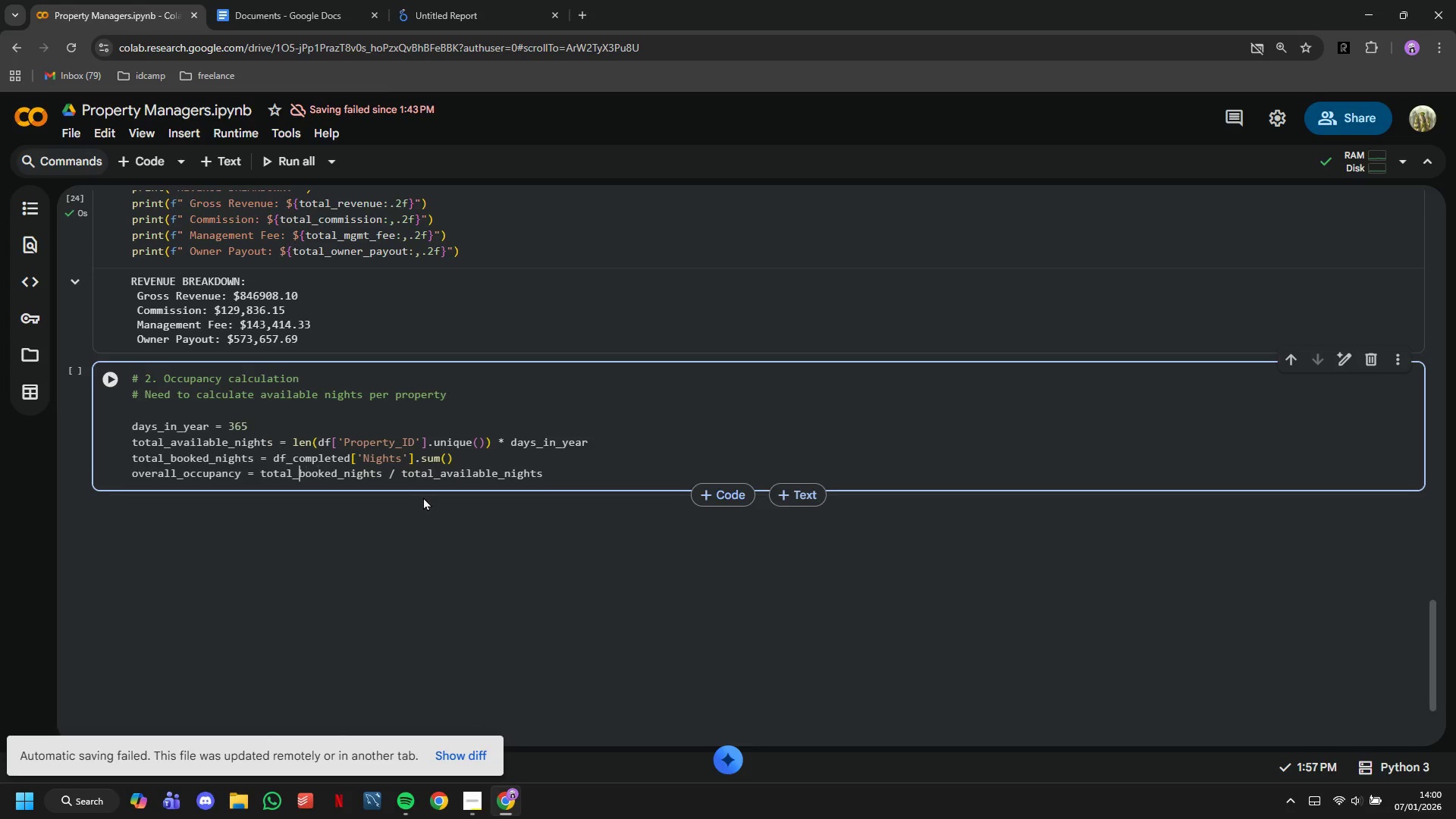 
key(ArrowLeft)
 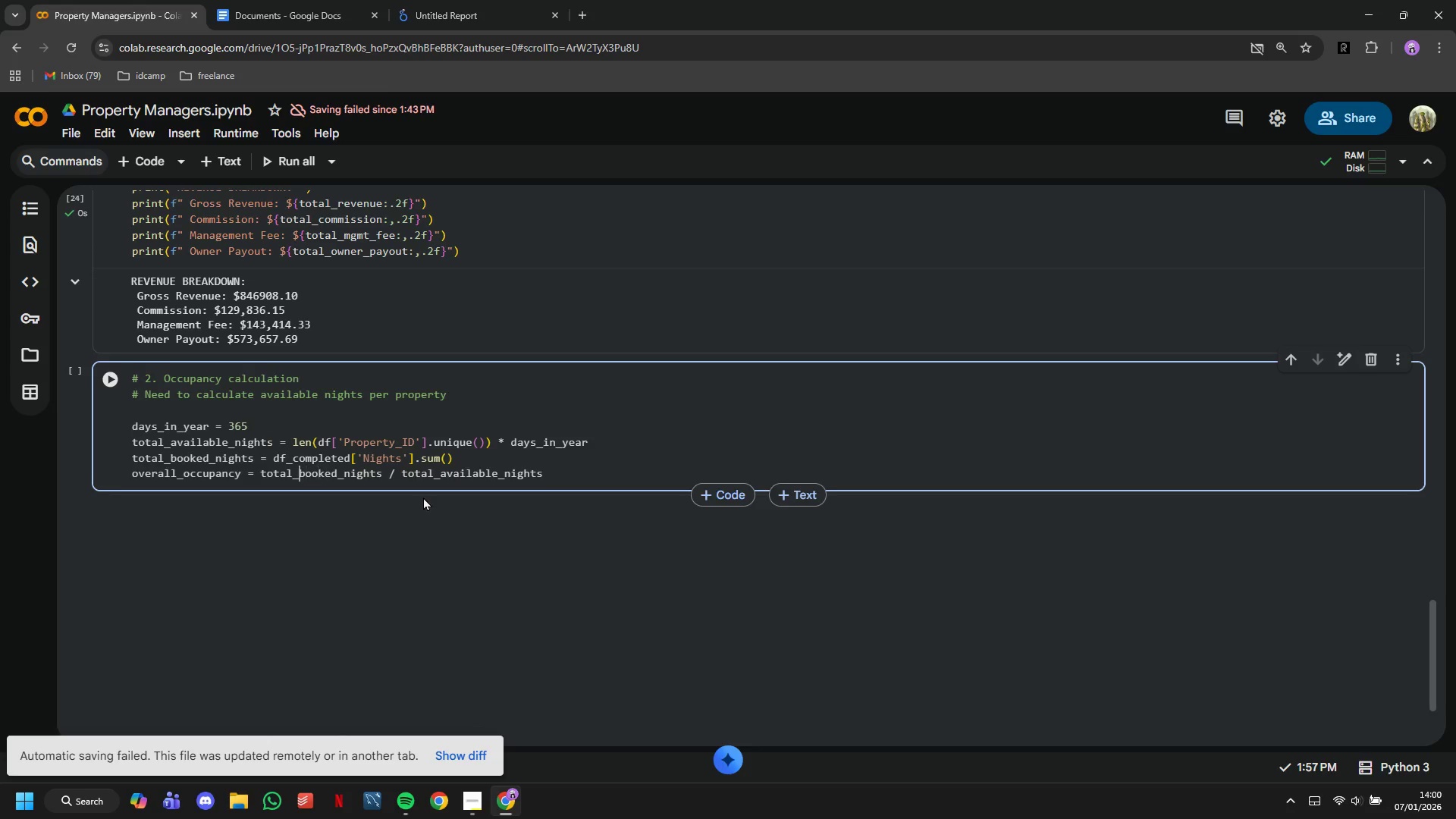 
key(ArrowLeft)
 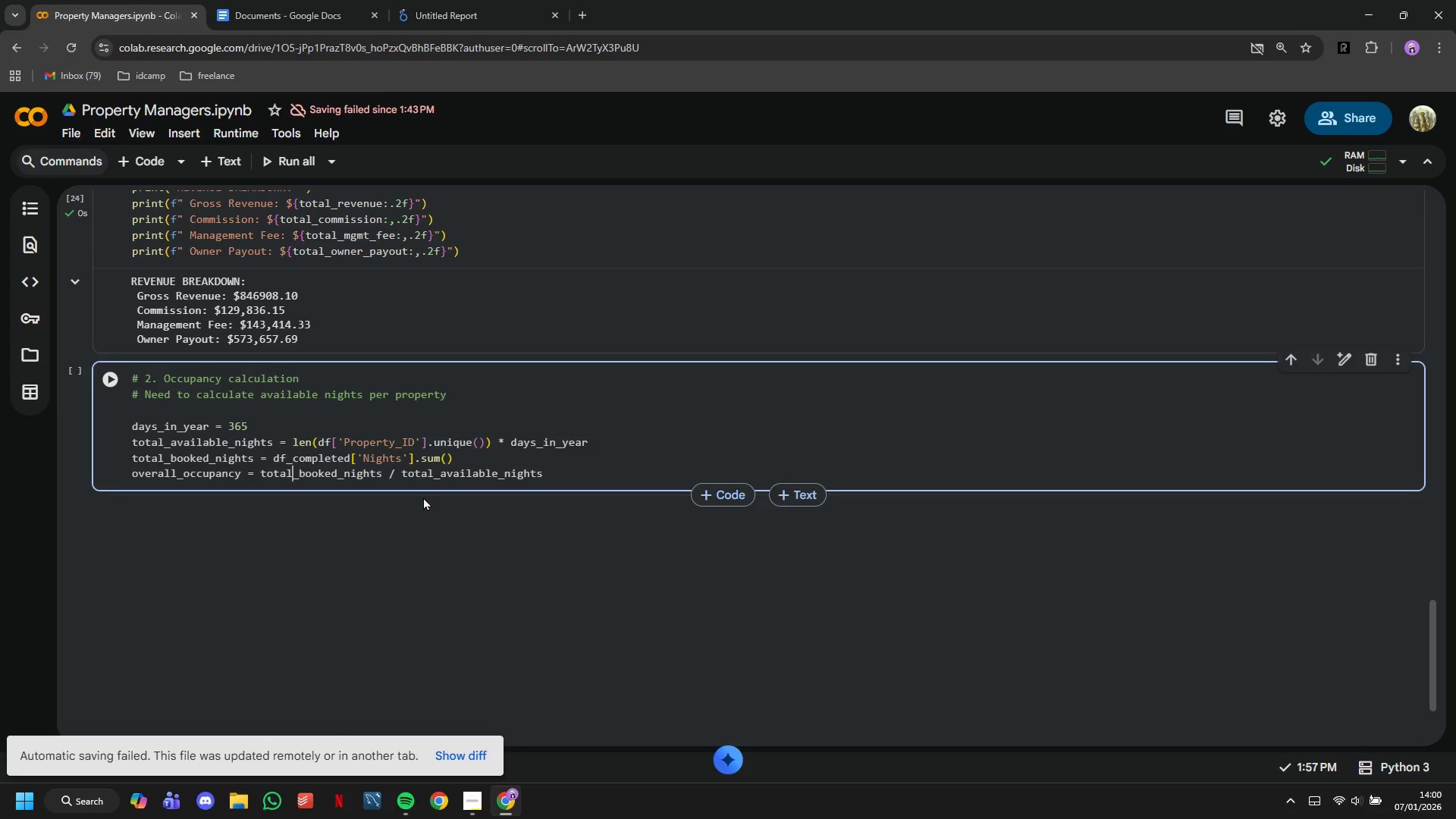 
key(ArrowLeft)
 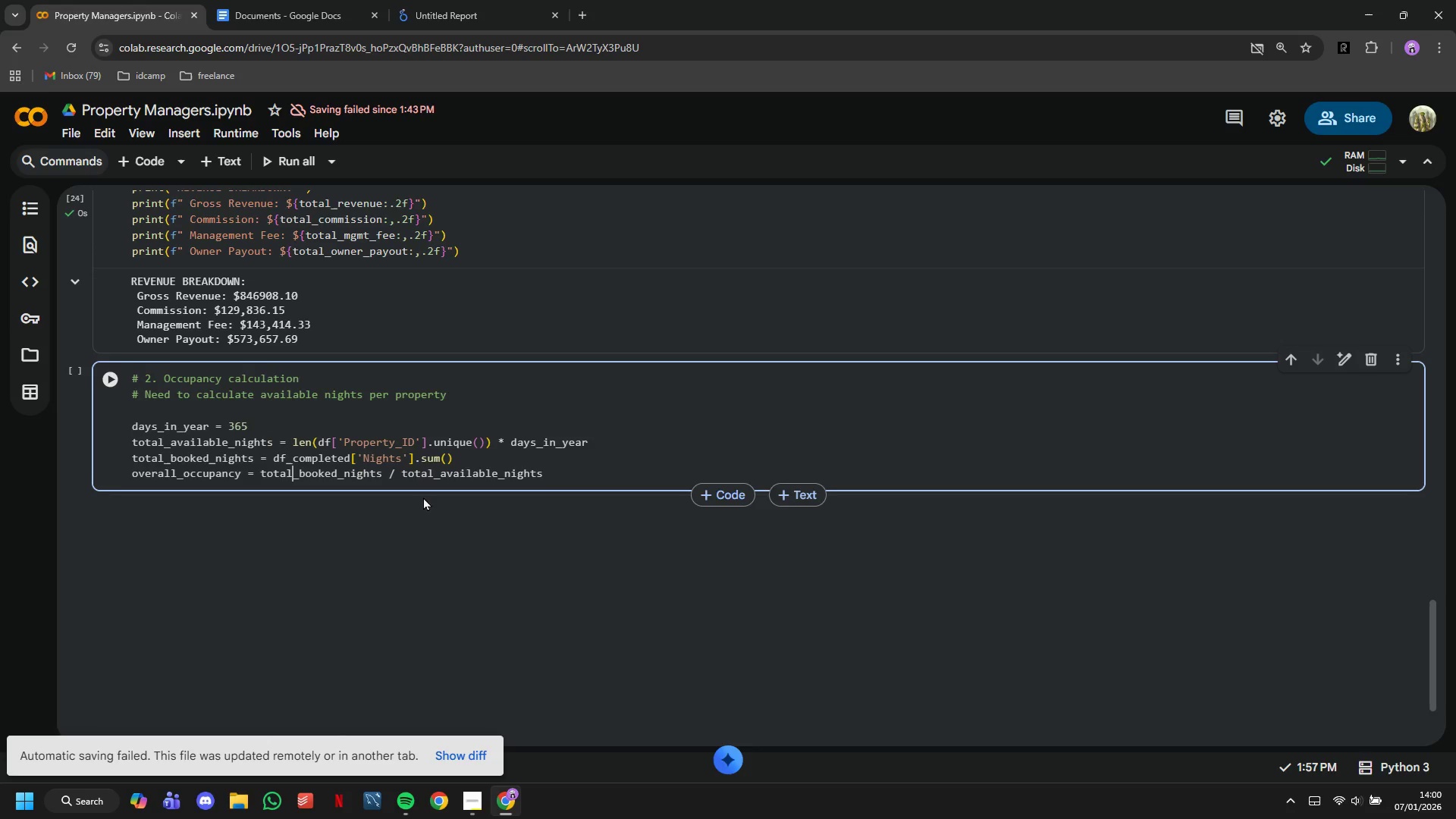 
key(ArrowLeft)
 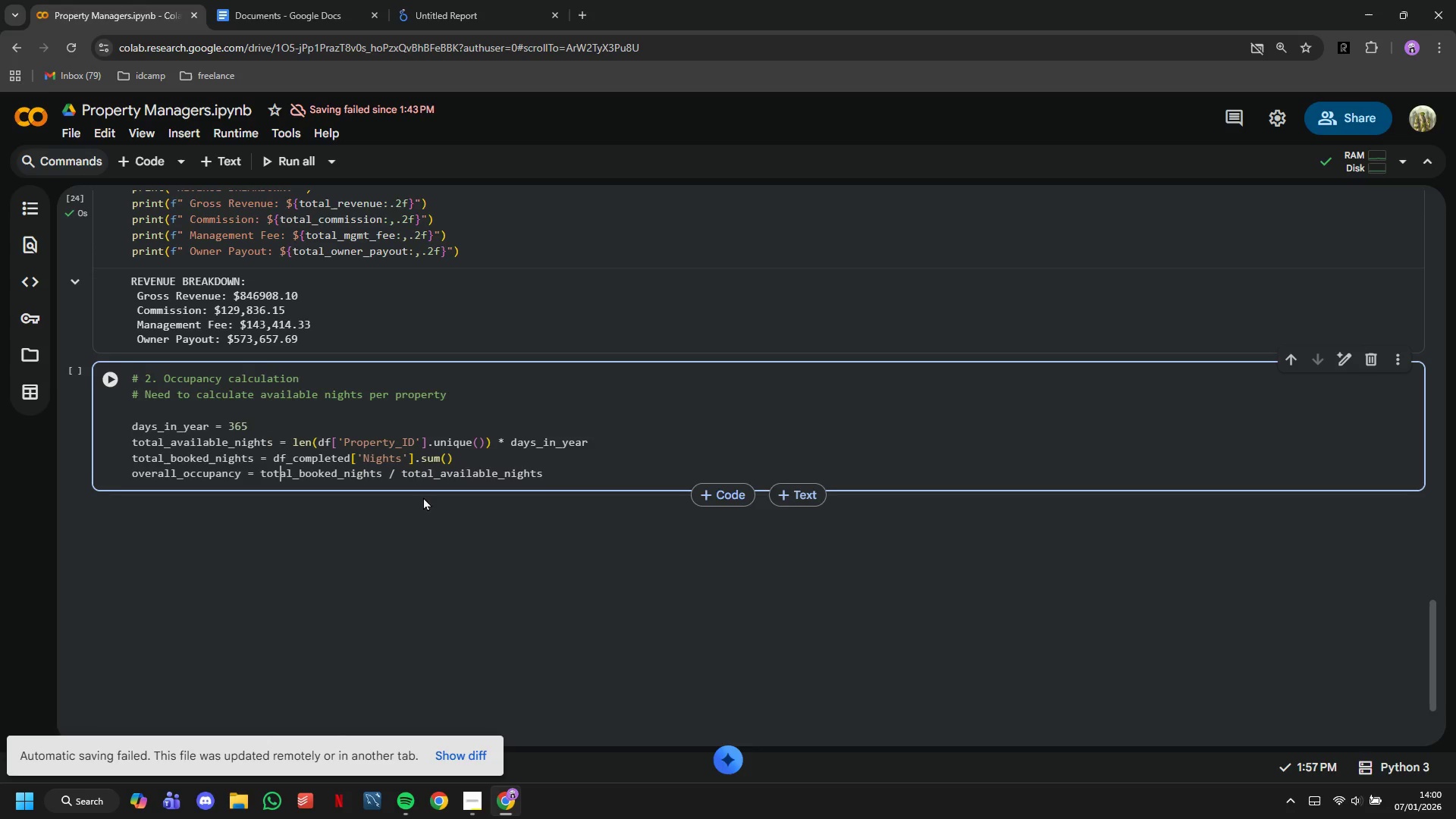 
key(ArrowLeft)
 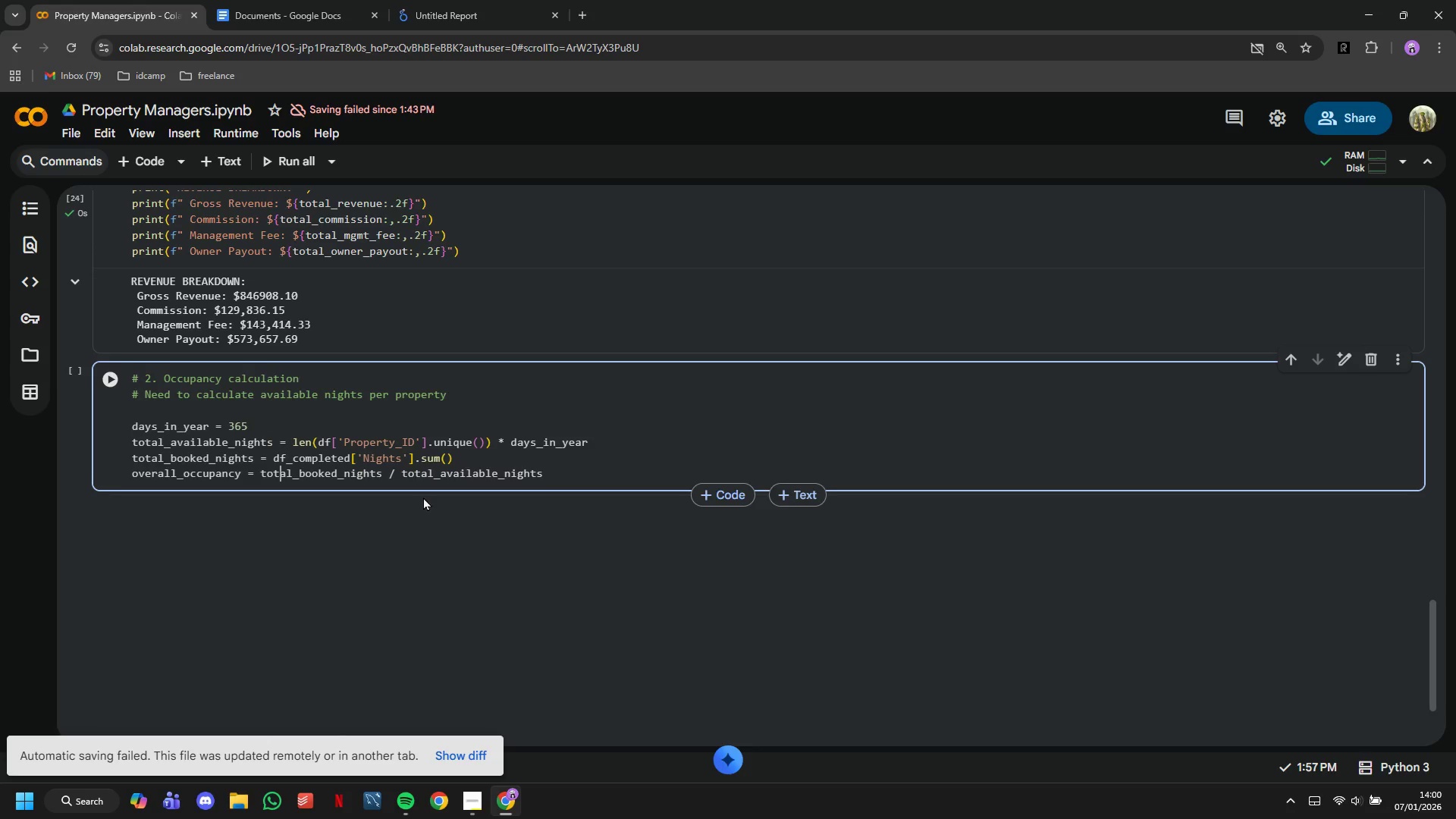 
key(ArrowLeft)
 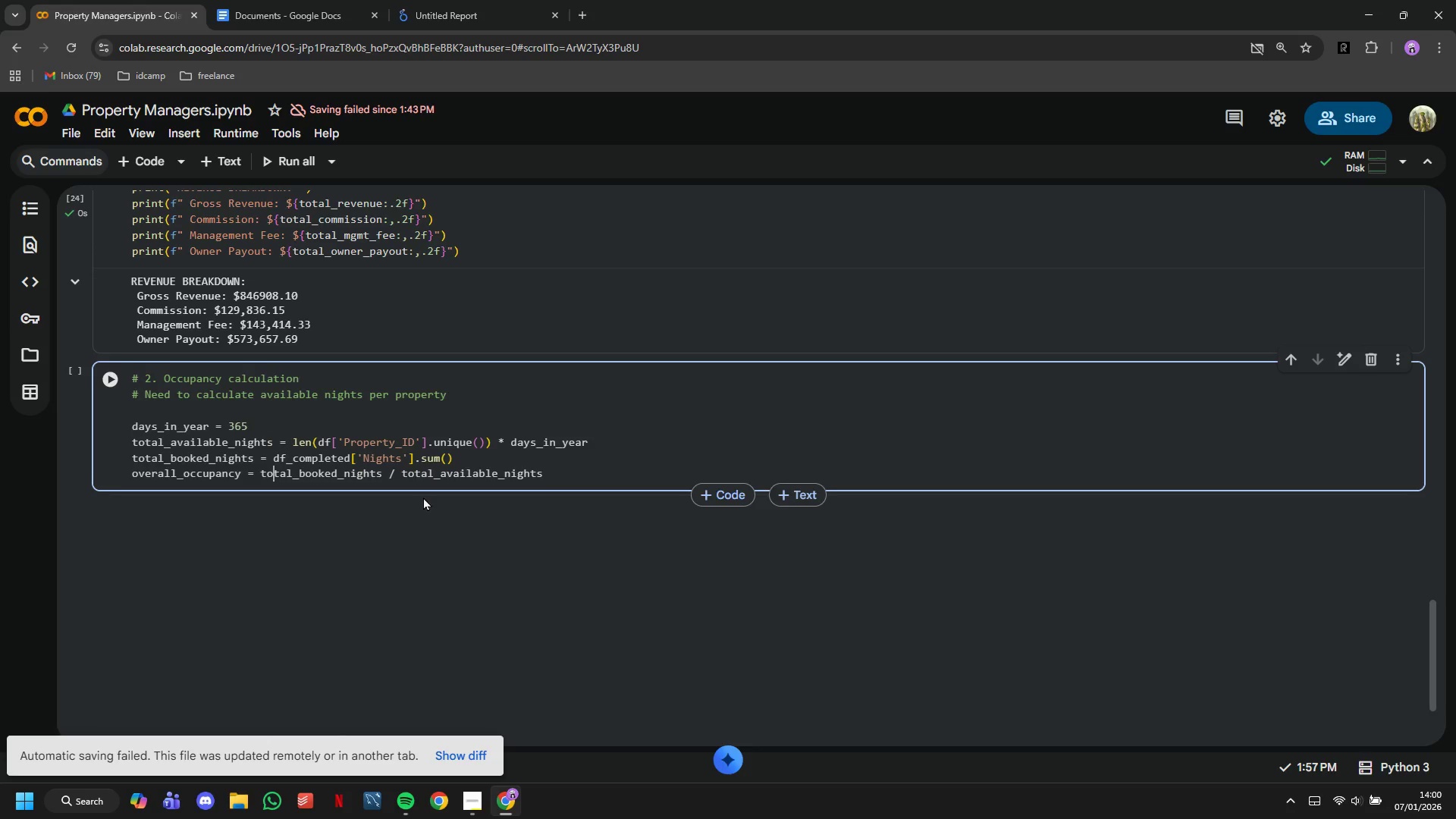 
key(ArrowLeft)
 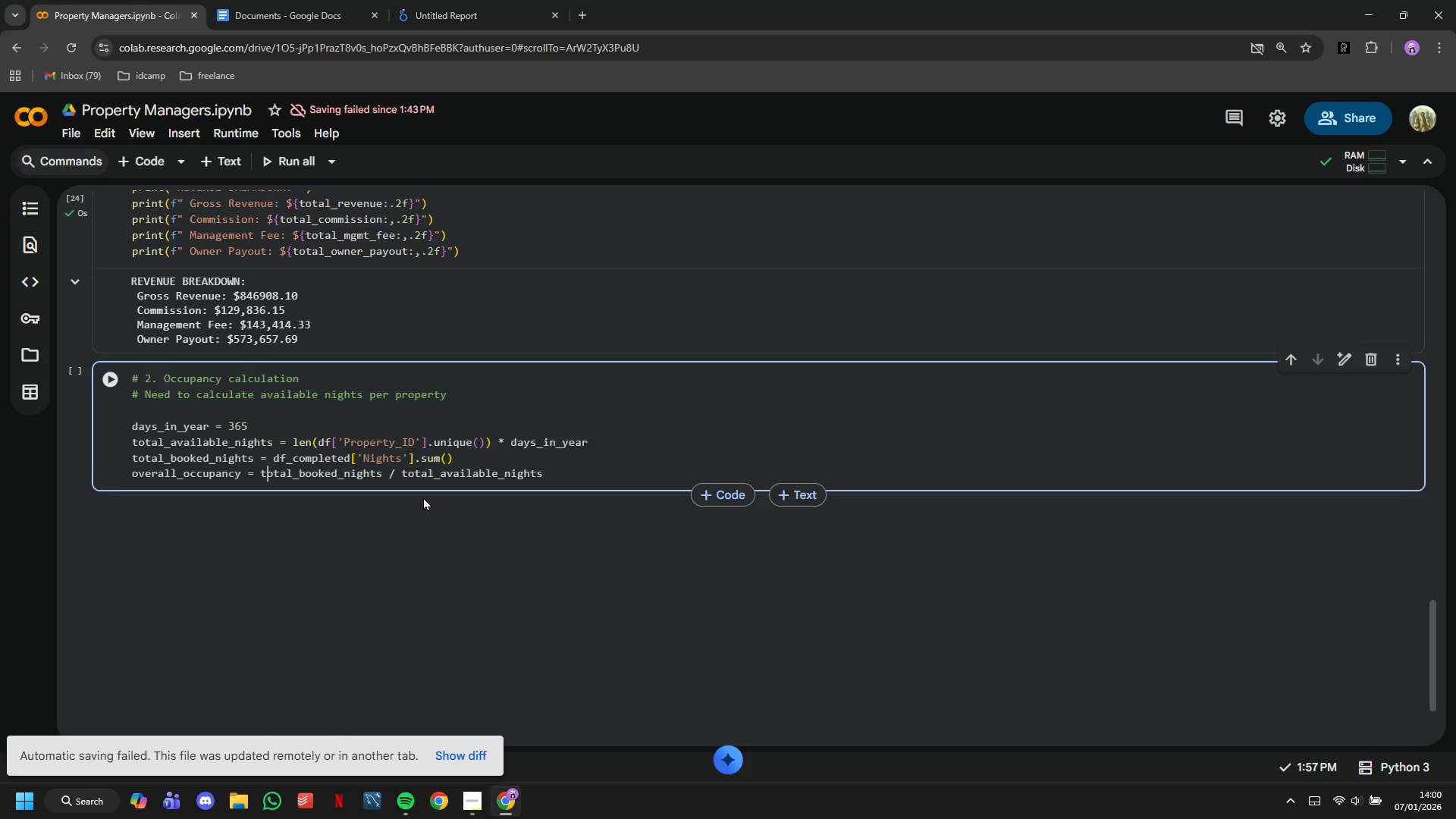 
key(ArrowLeft)
 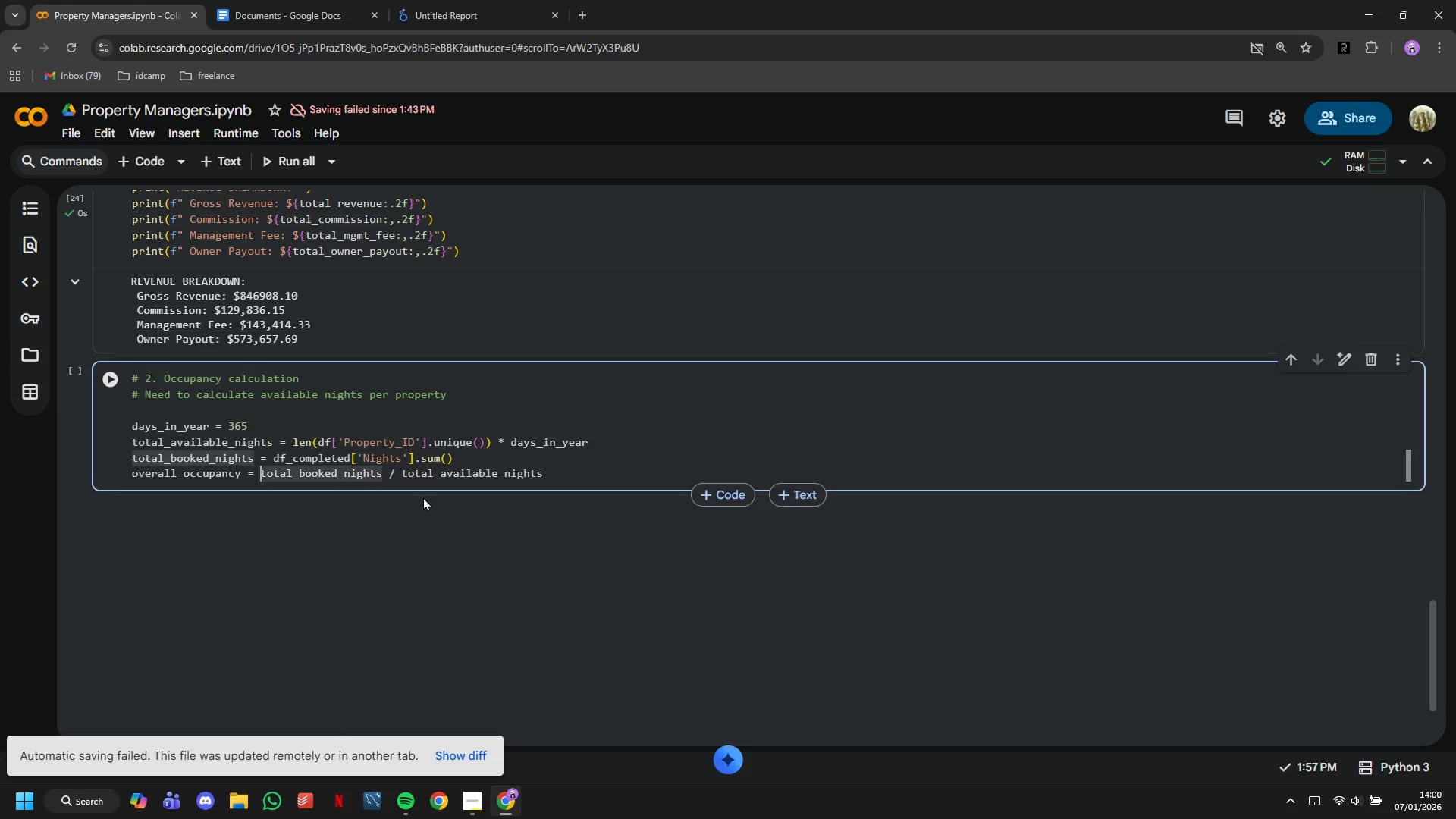 
key(Shift+9)
 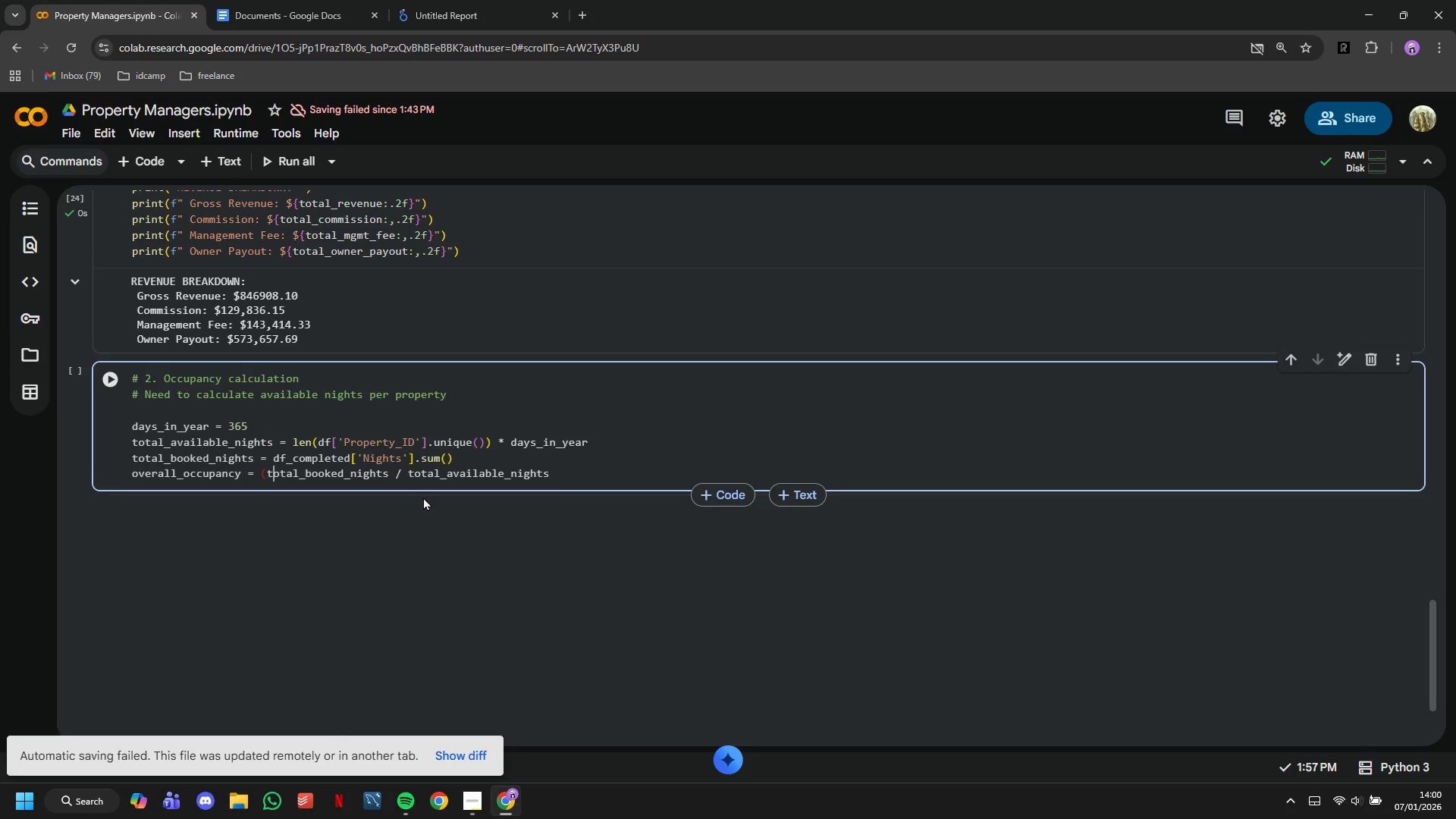 
hold_key(key=ArrowRight, duration=1.5)
 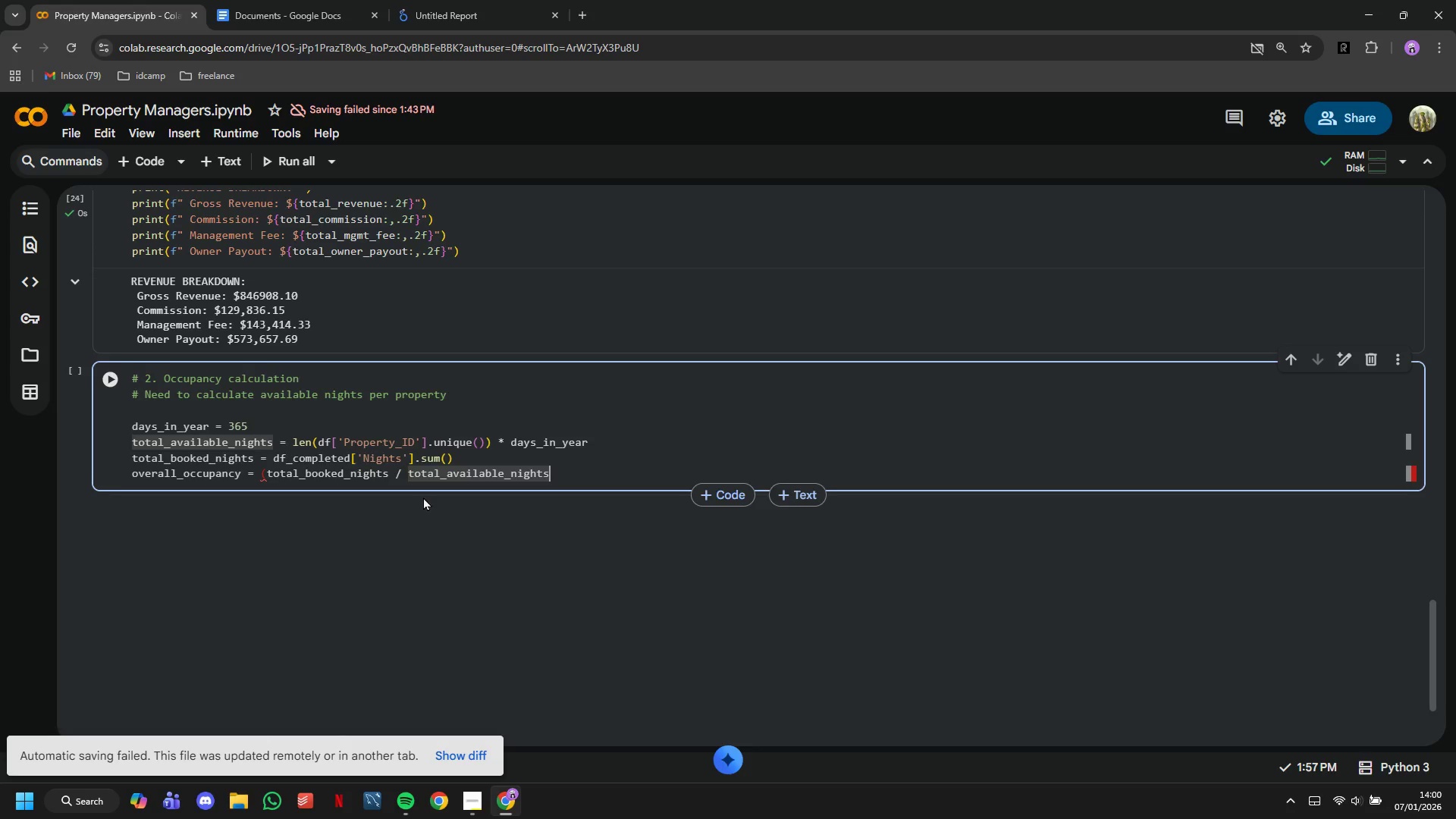 
hold_key(key=ArrowRight, duration=0.42)
 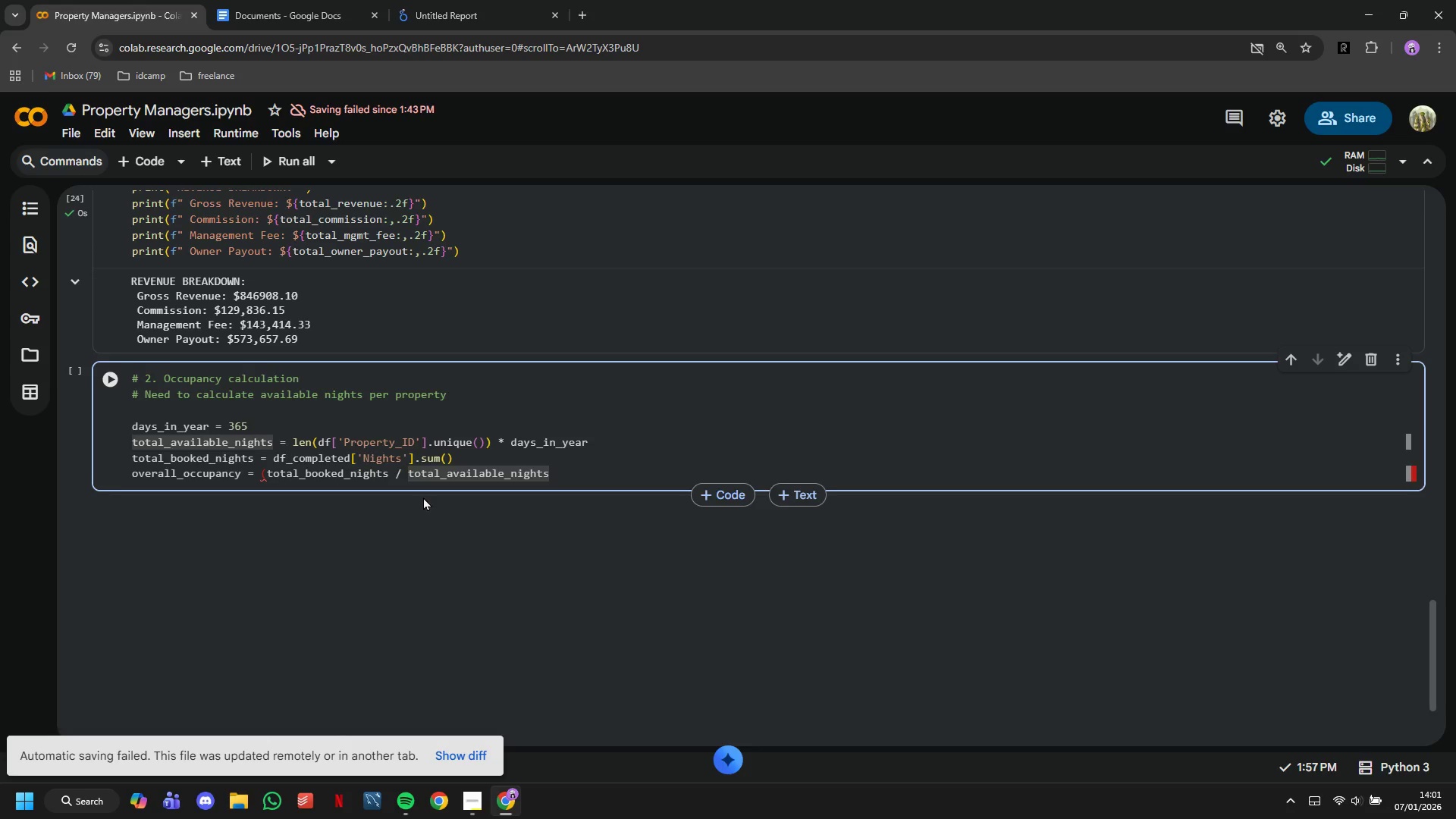 
wait(7.31)
 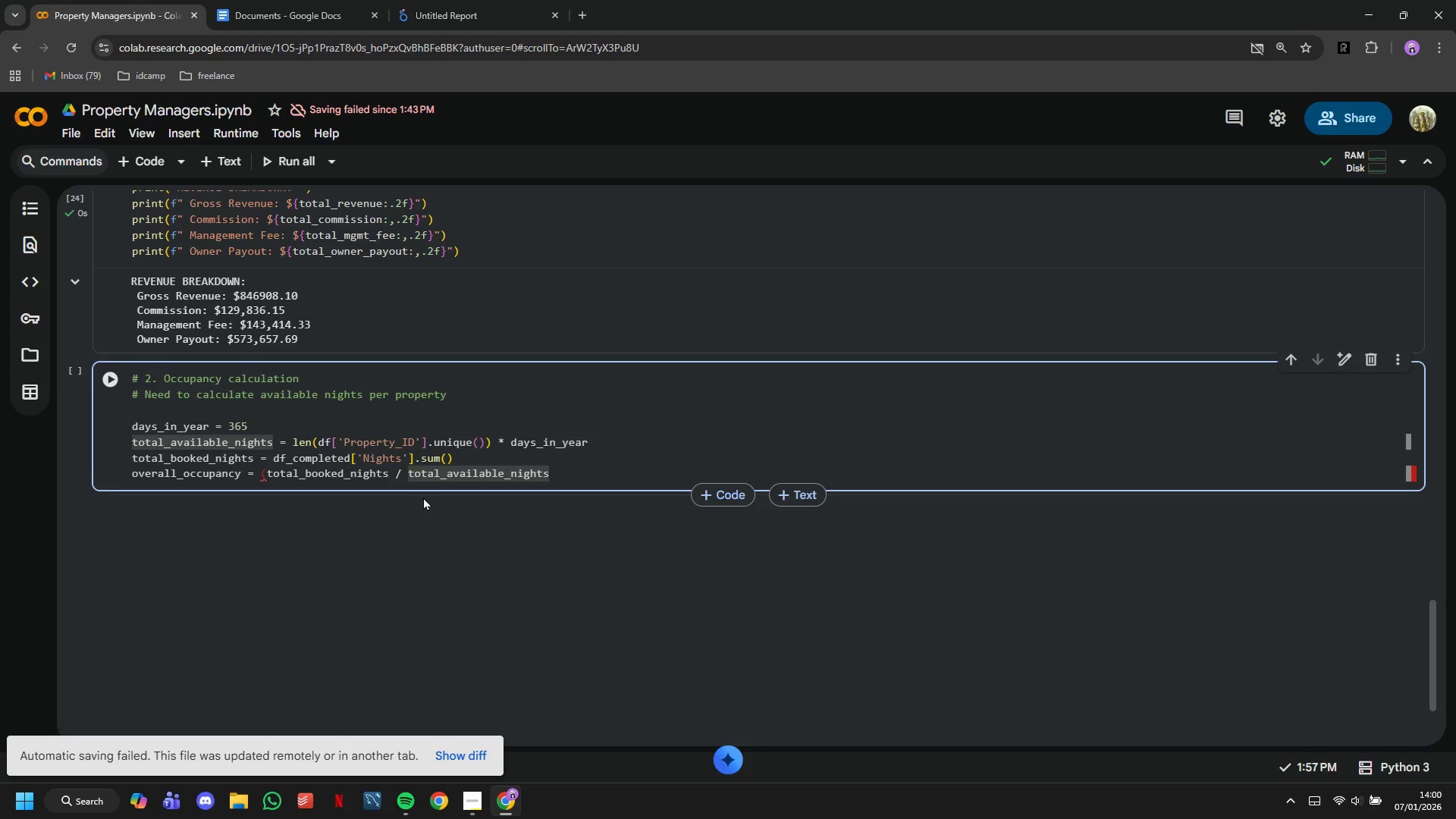 
type() * 100)
 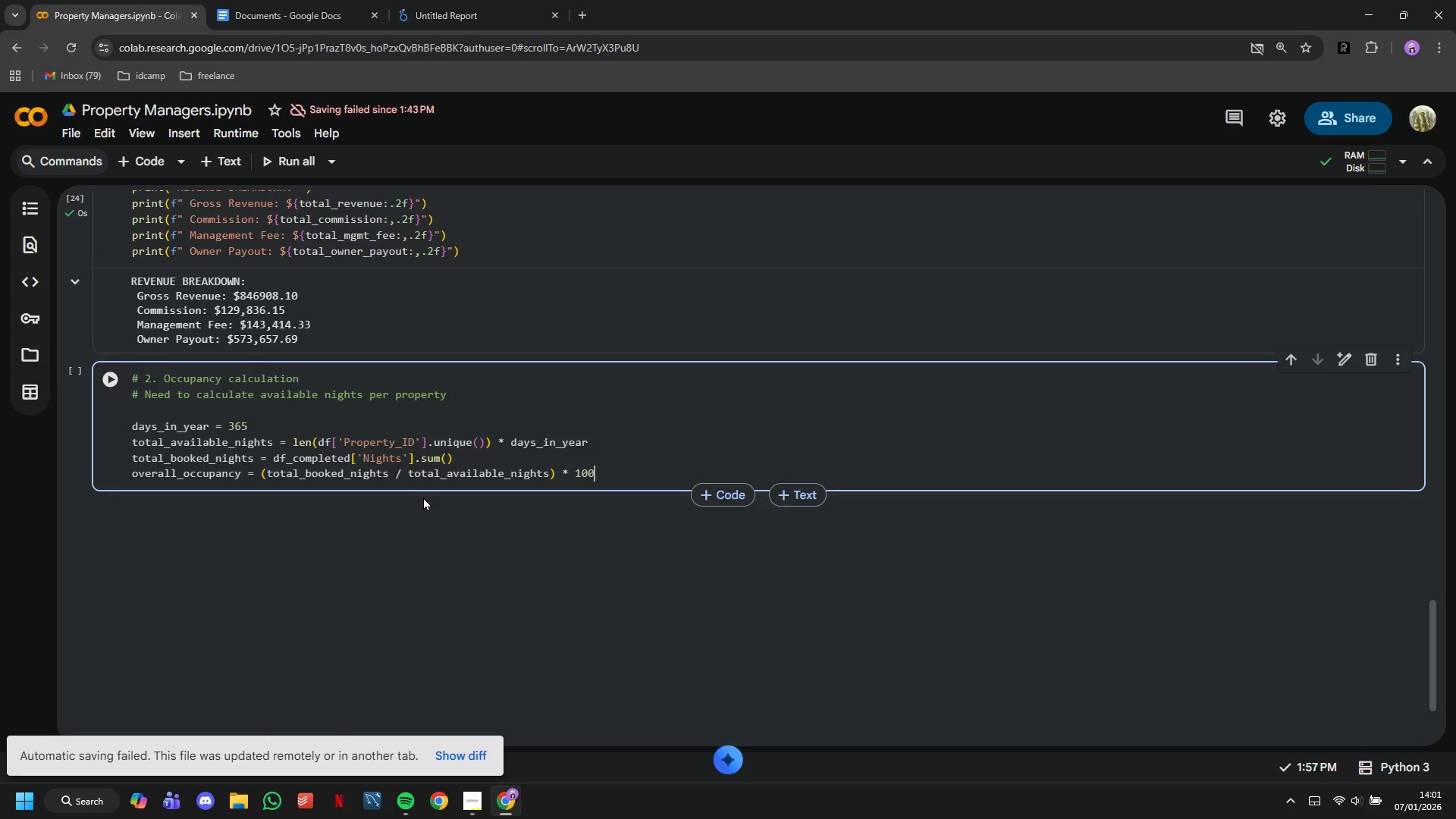 
key(Enter)
 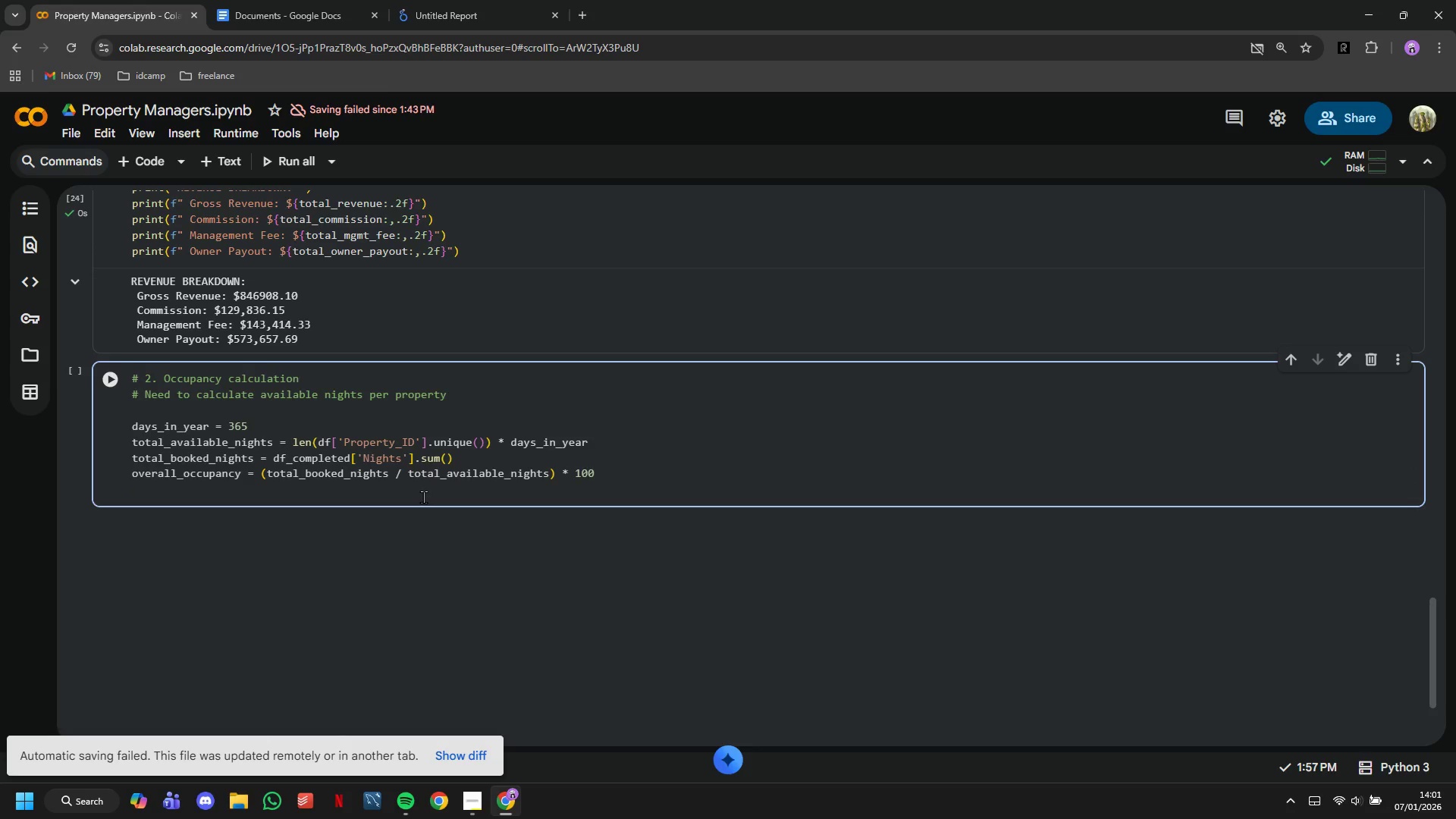 
key(Enter)
 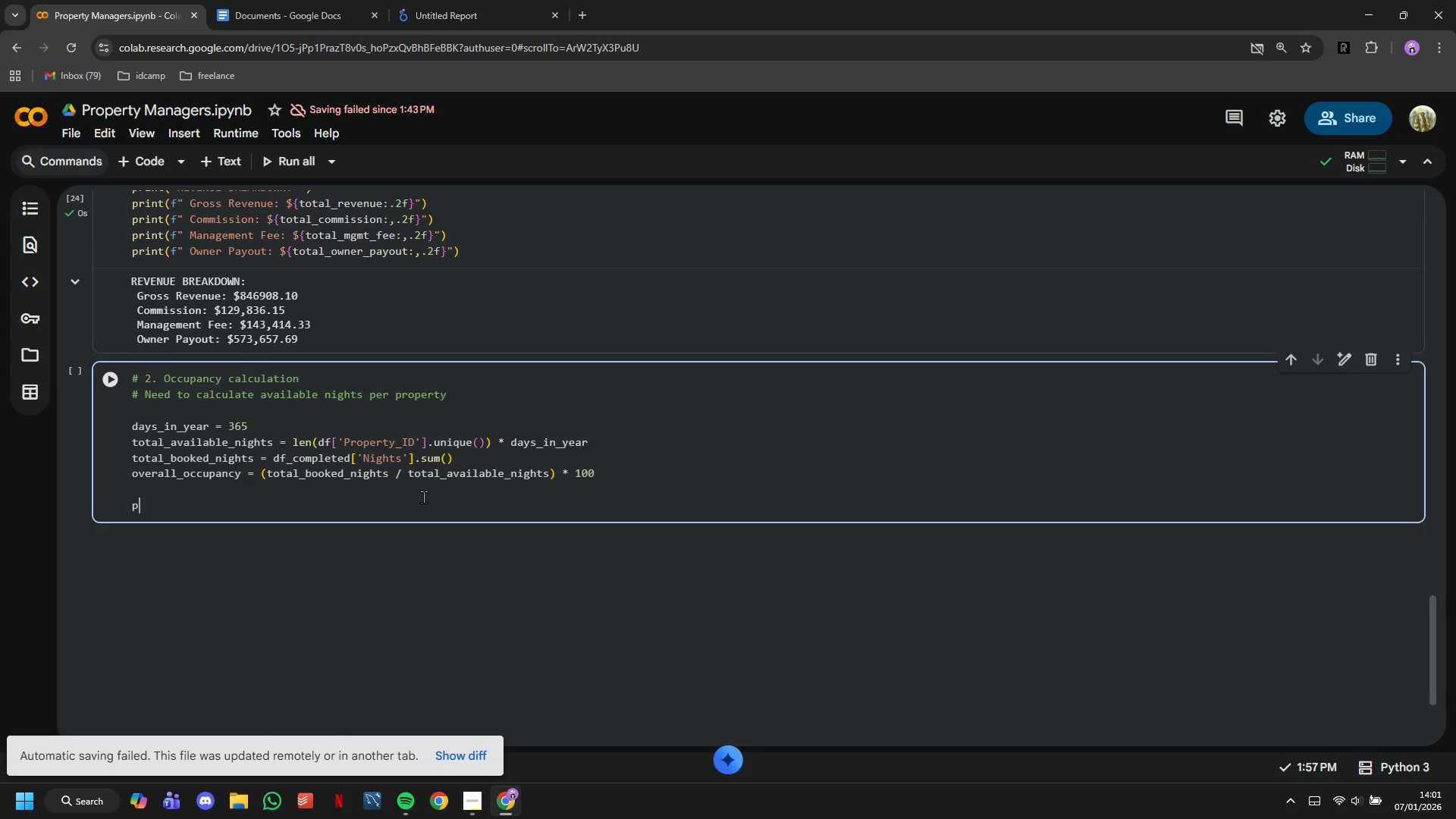 
type(prit)
key(Backspace)
type(nt("Occupancy M)
 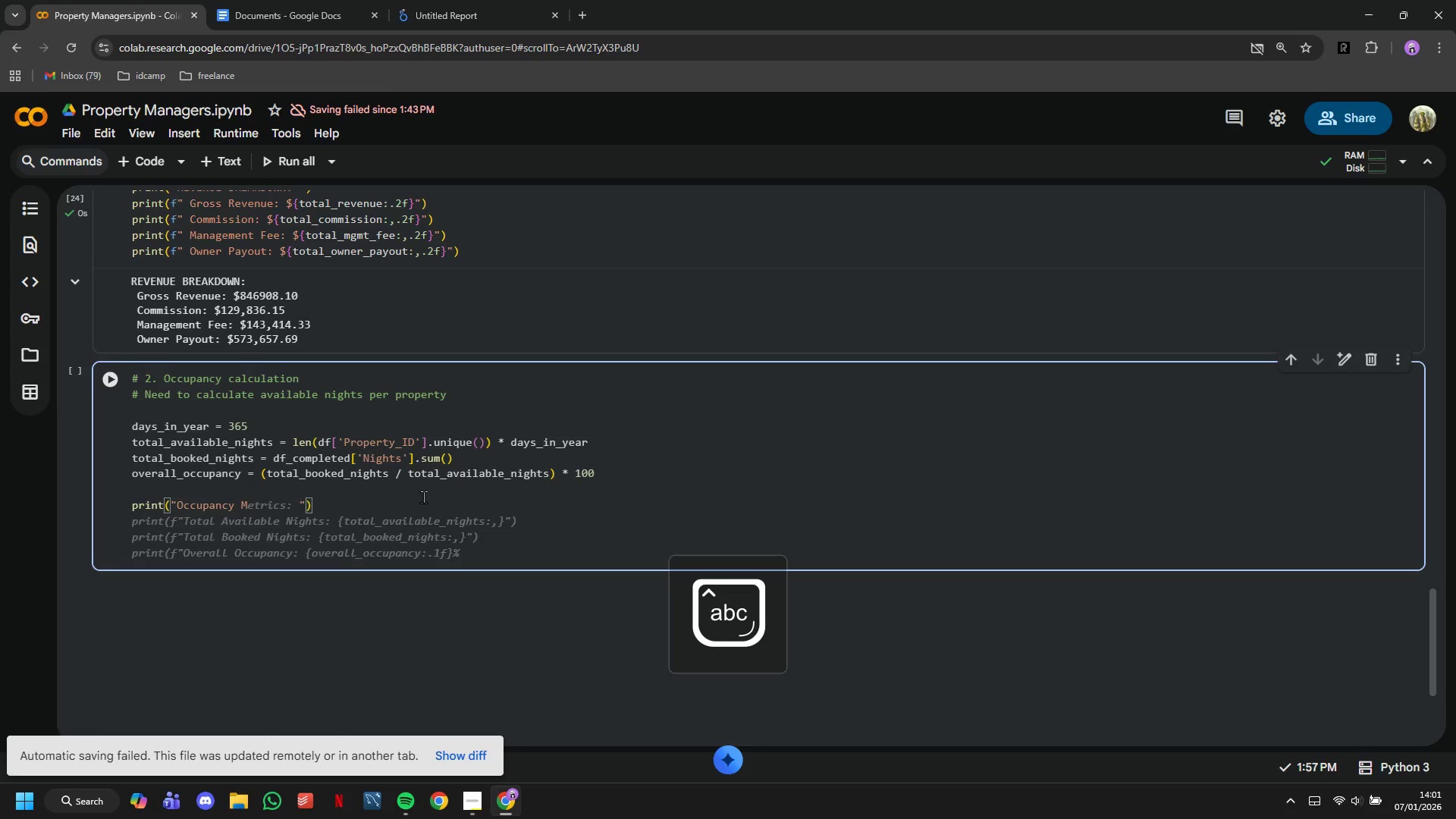 
hold_key(key=Backspace, duration=0.69)
 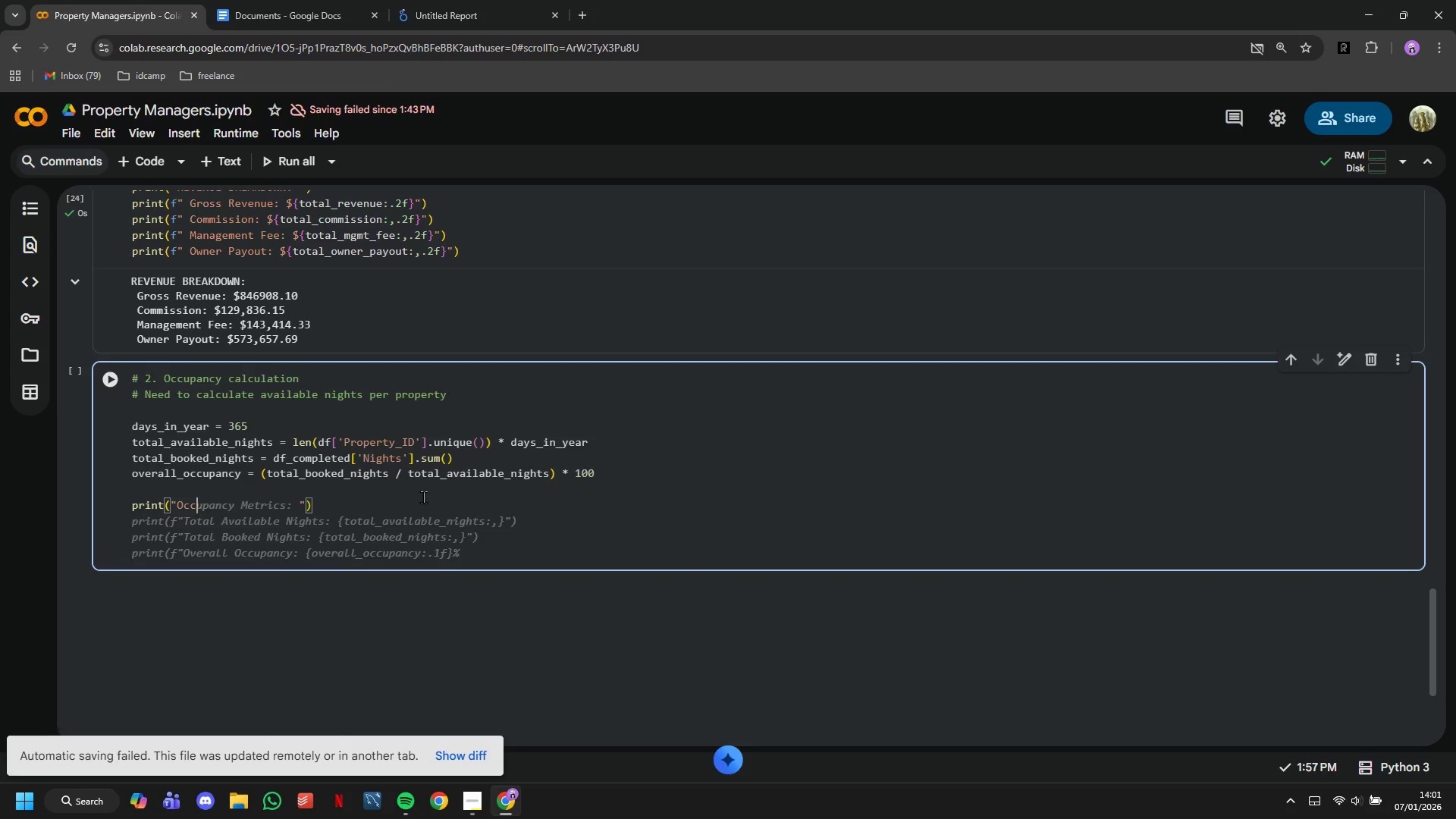 
key(Backspace)
key(Backspace)
key(Backspace)
type(CCUPANCY METRICS: )
 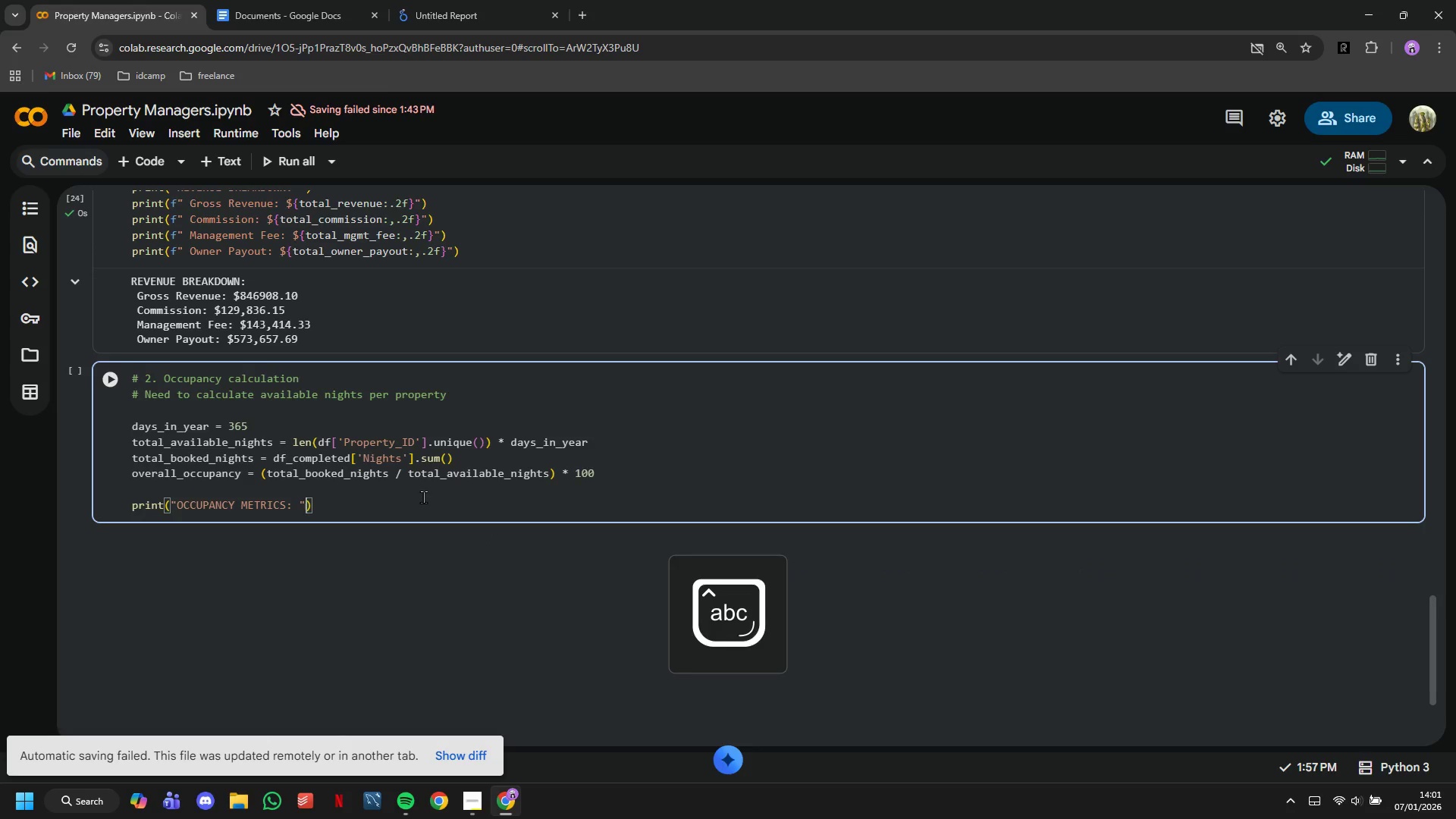 
key(ArrowRight)
 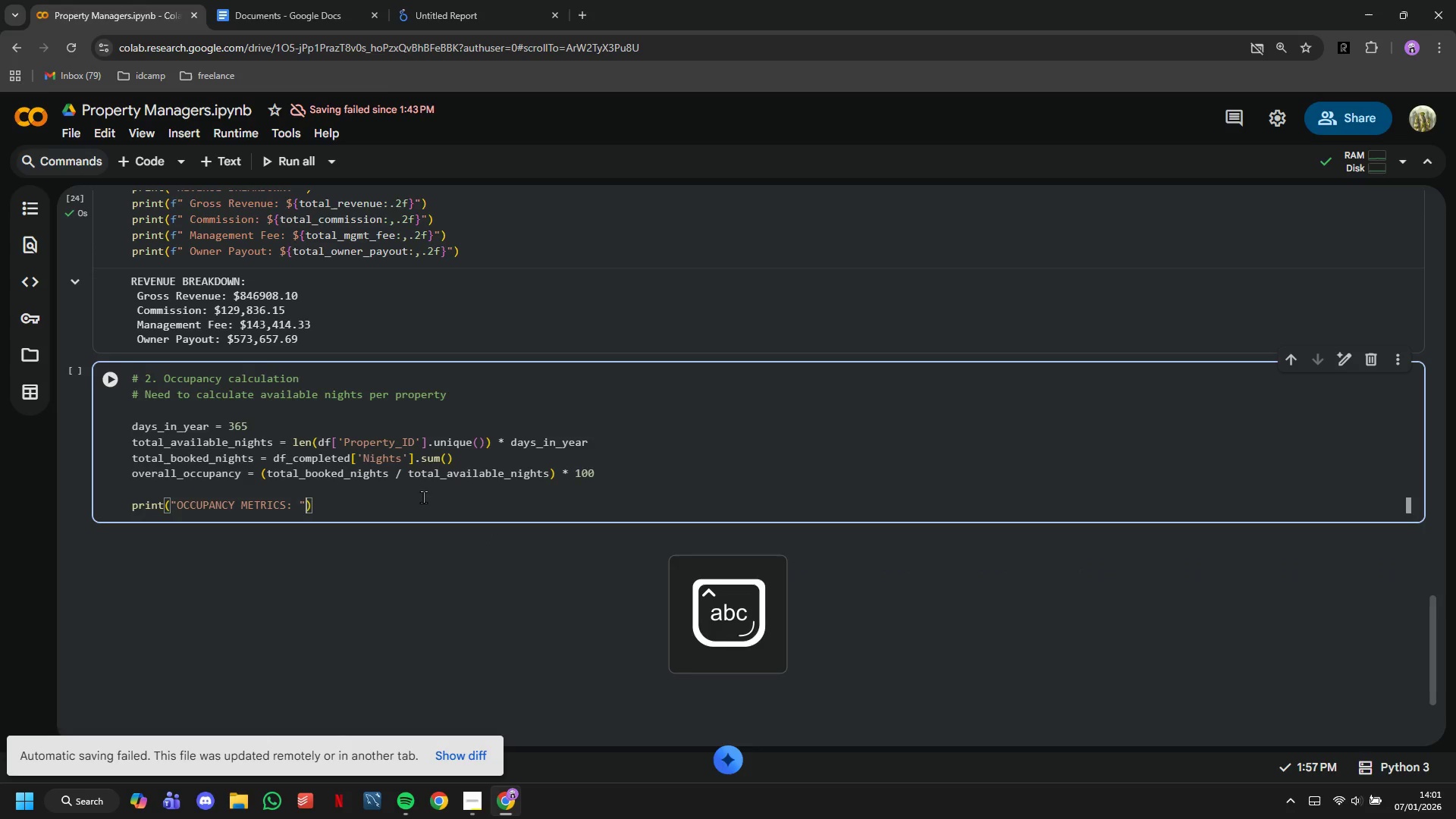 
key(ArrowRight)
 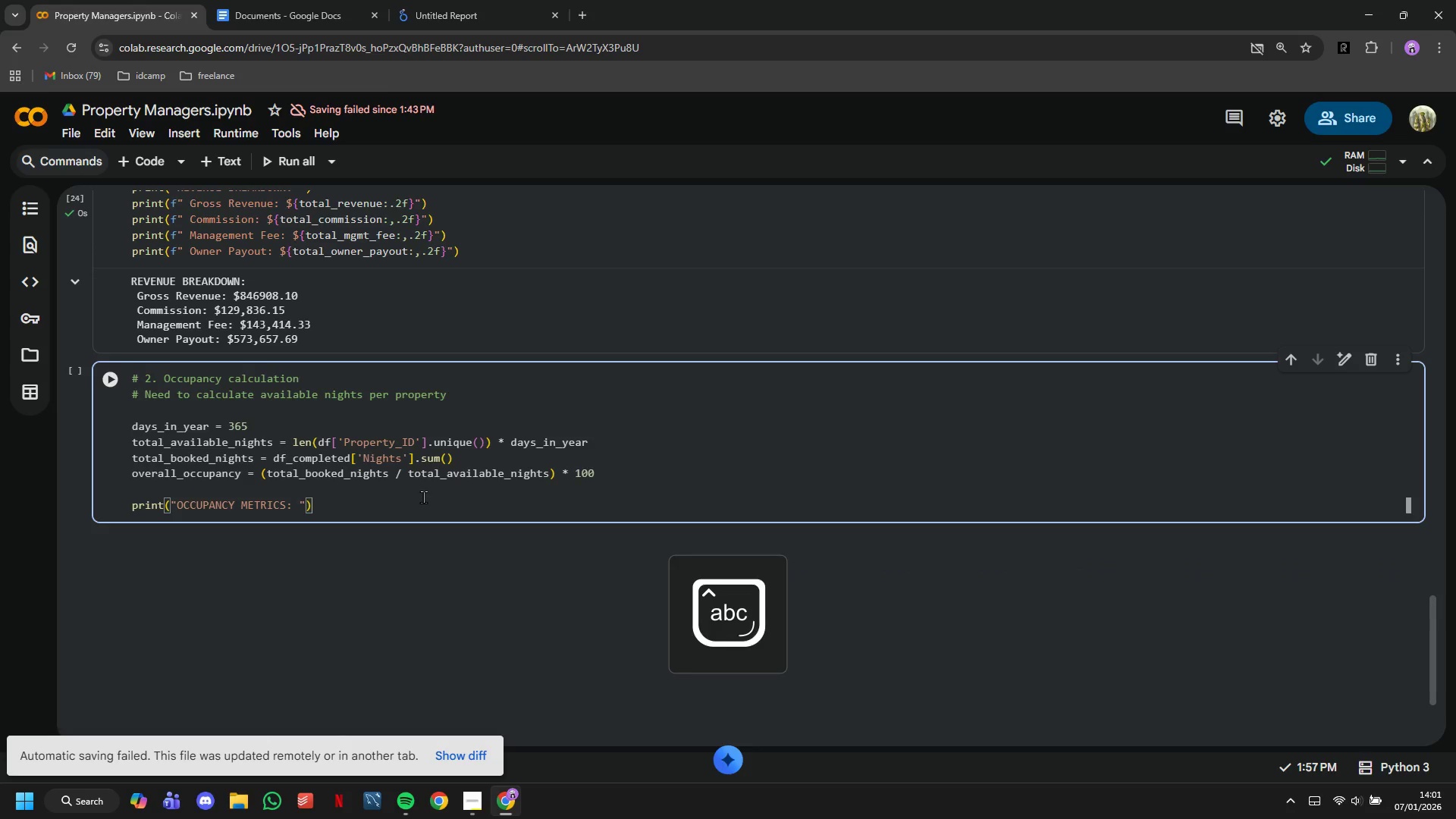 
key(Enter)
 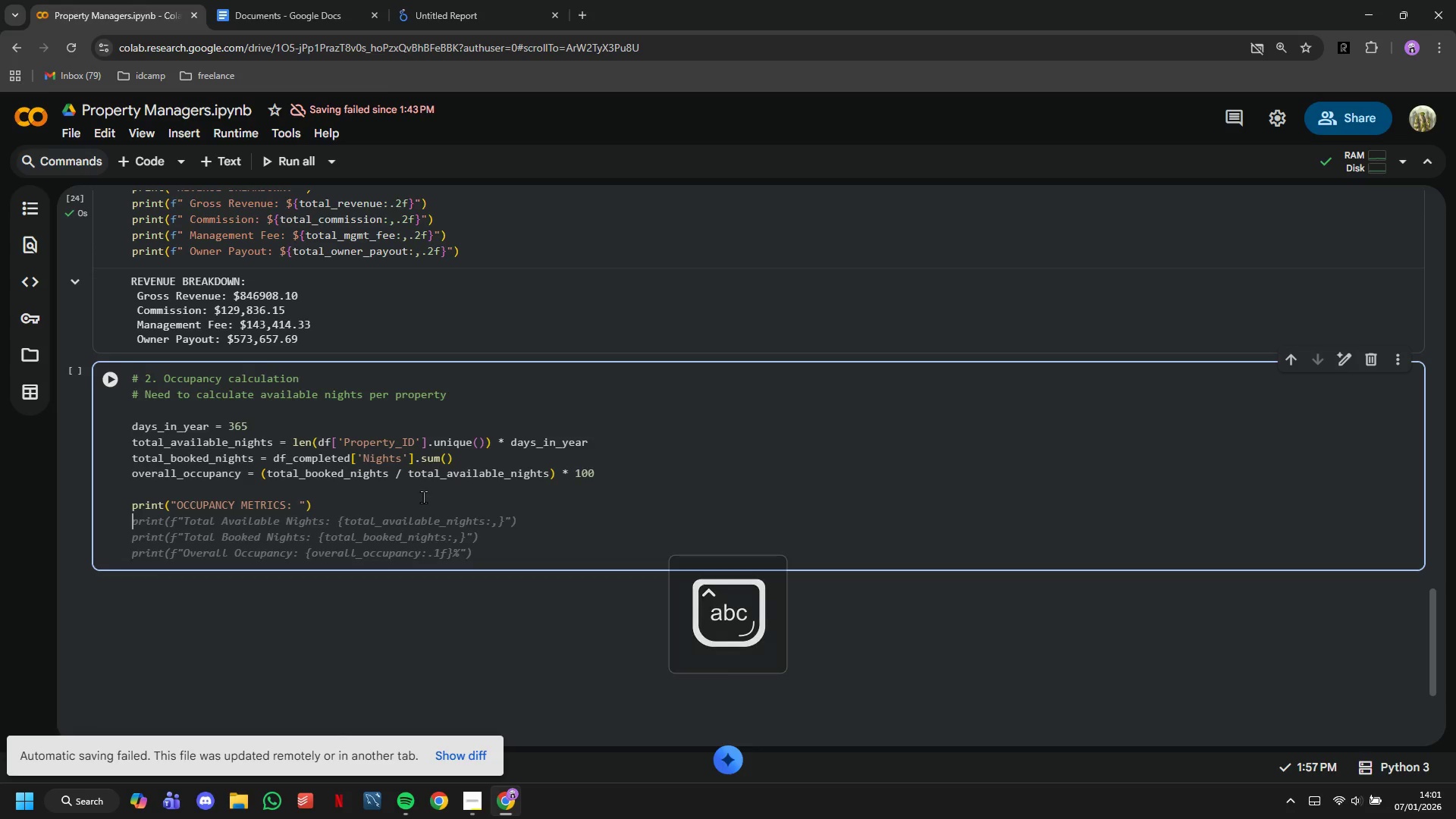 
type(print(f" Ab)
key(Backspace)
type(vg nighly rate)
 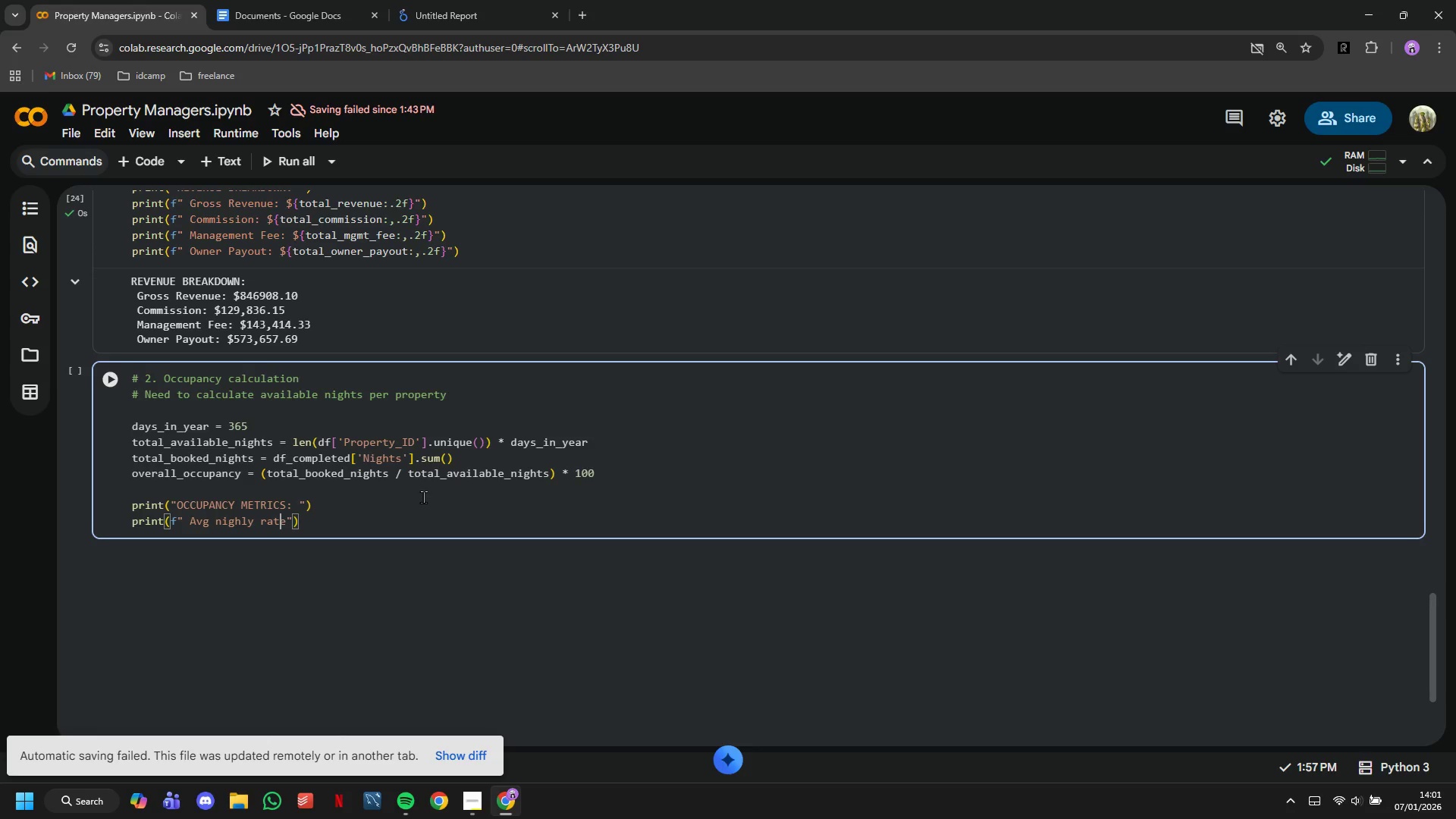 
 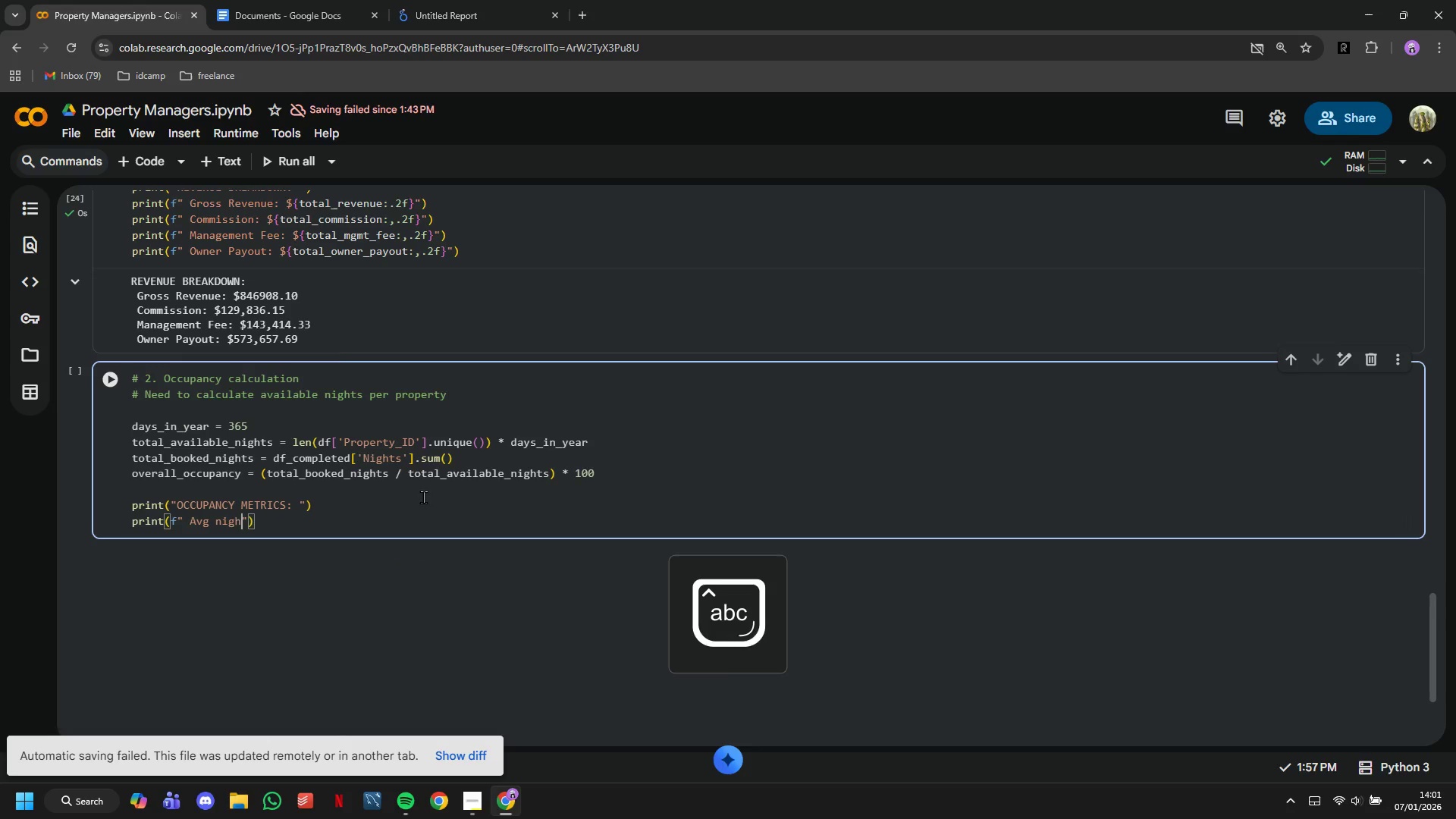 
hold_key(key=ArrowLeft, duration=0.64)
 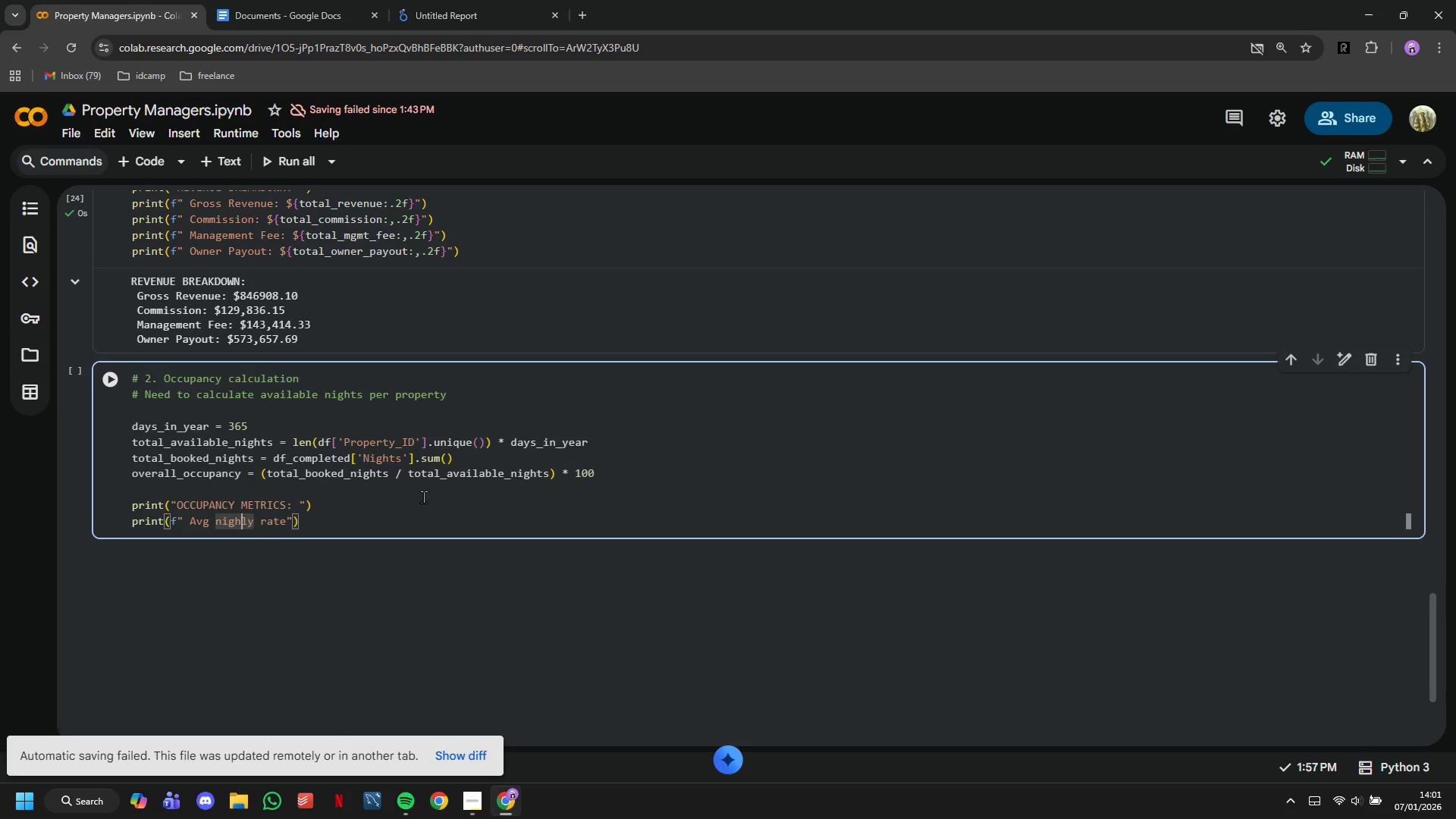 
key(ArrowLeft)
 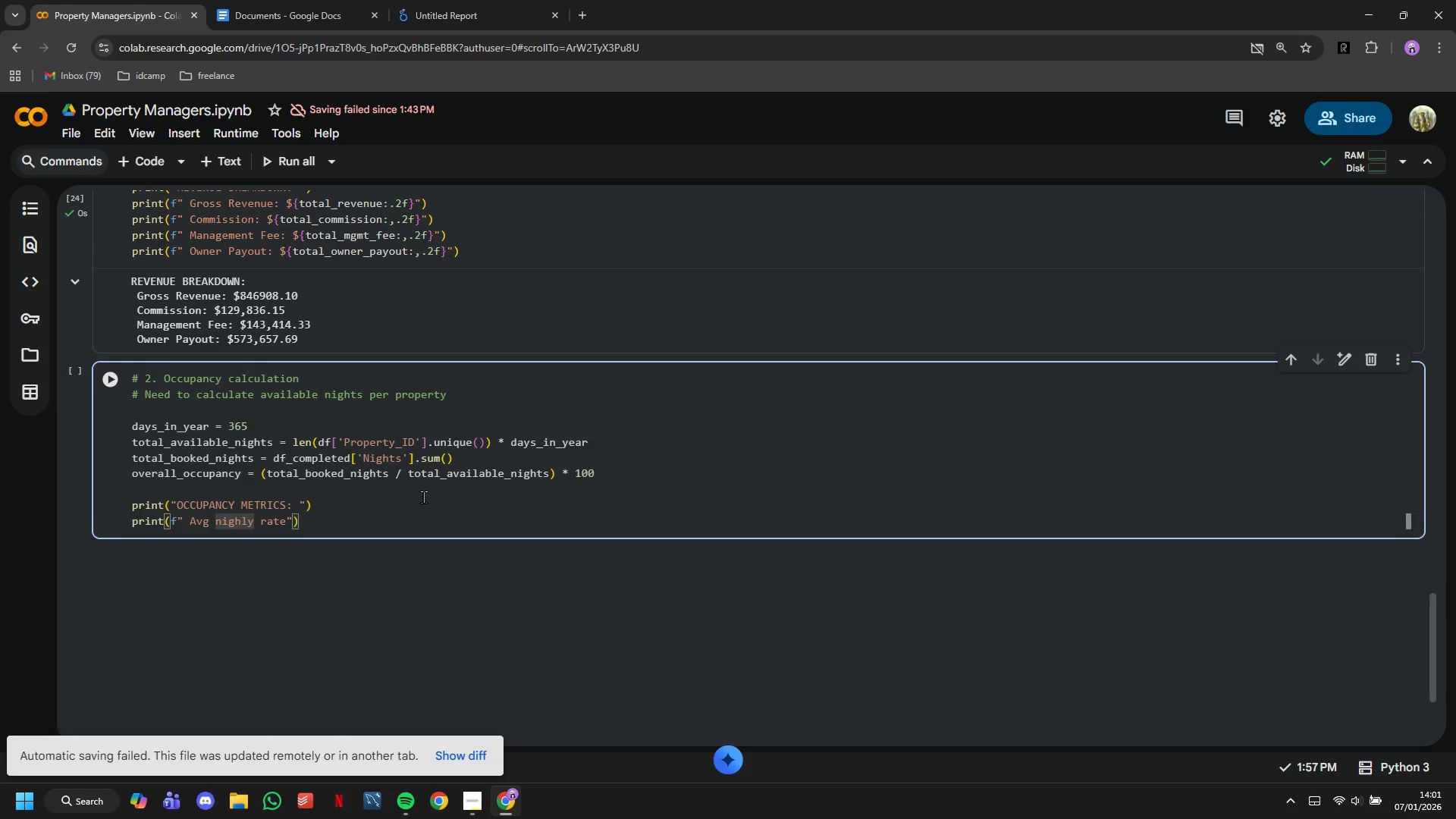 
key(T)
 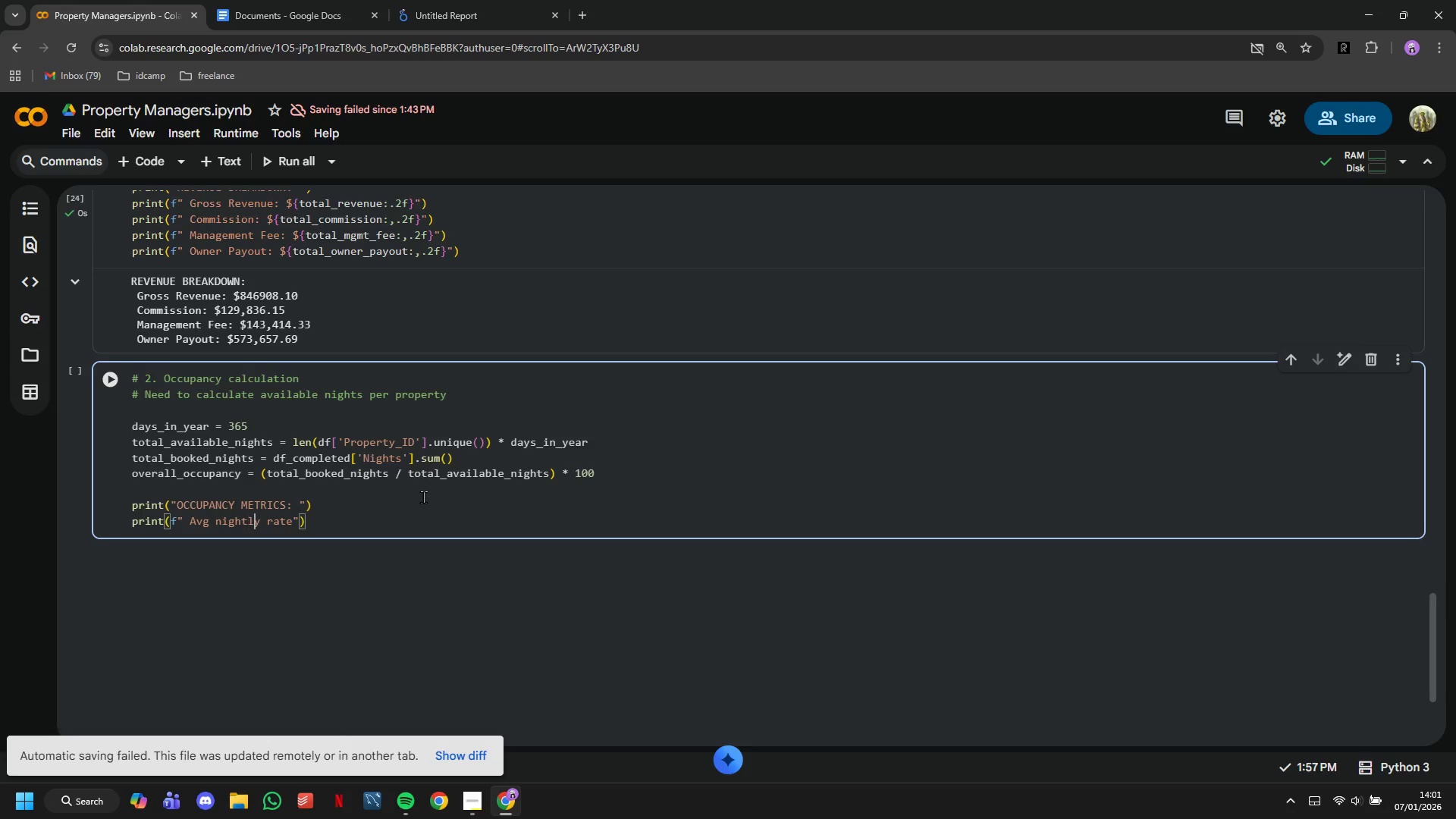 
hold_key(key=ArrowRight, duration=0.64)
 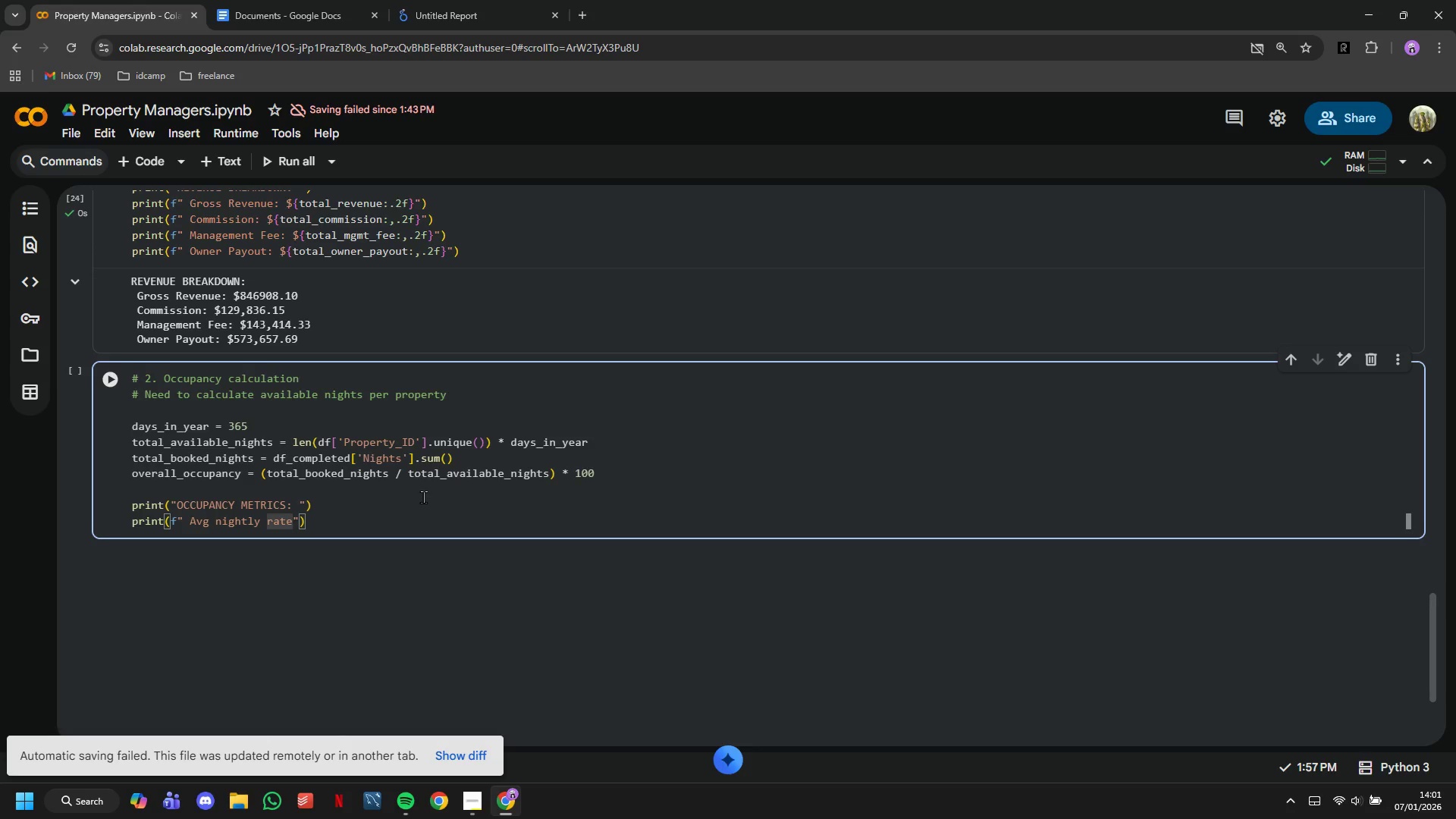 
hold_key(key=ArrowRight, duration=2.17)
 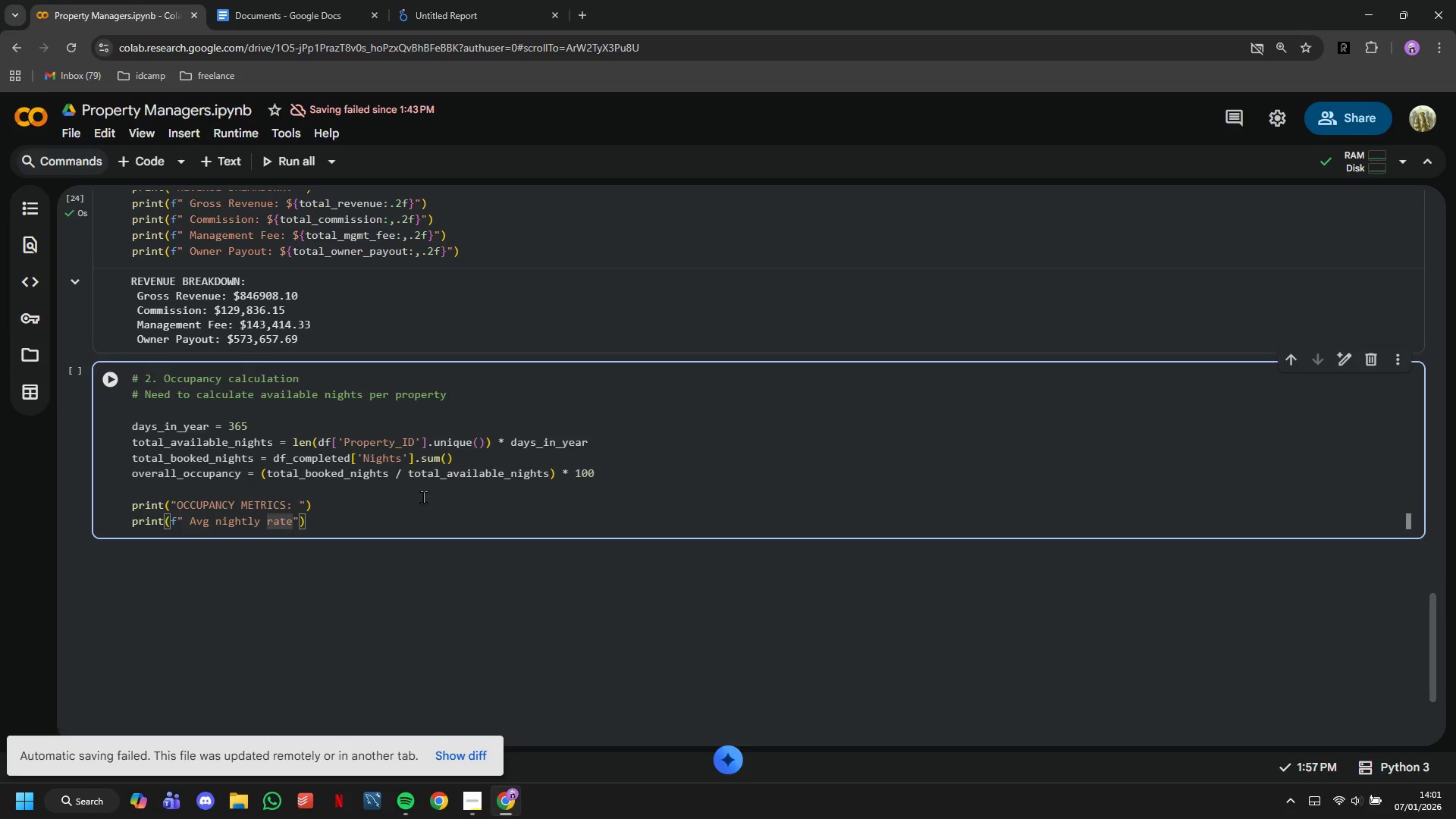 
type(: ${avg)
 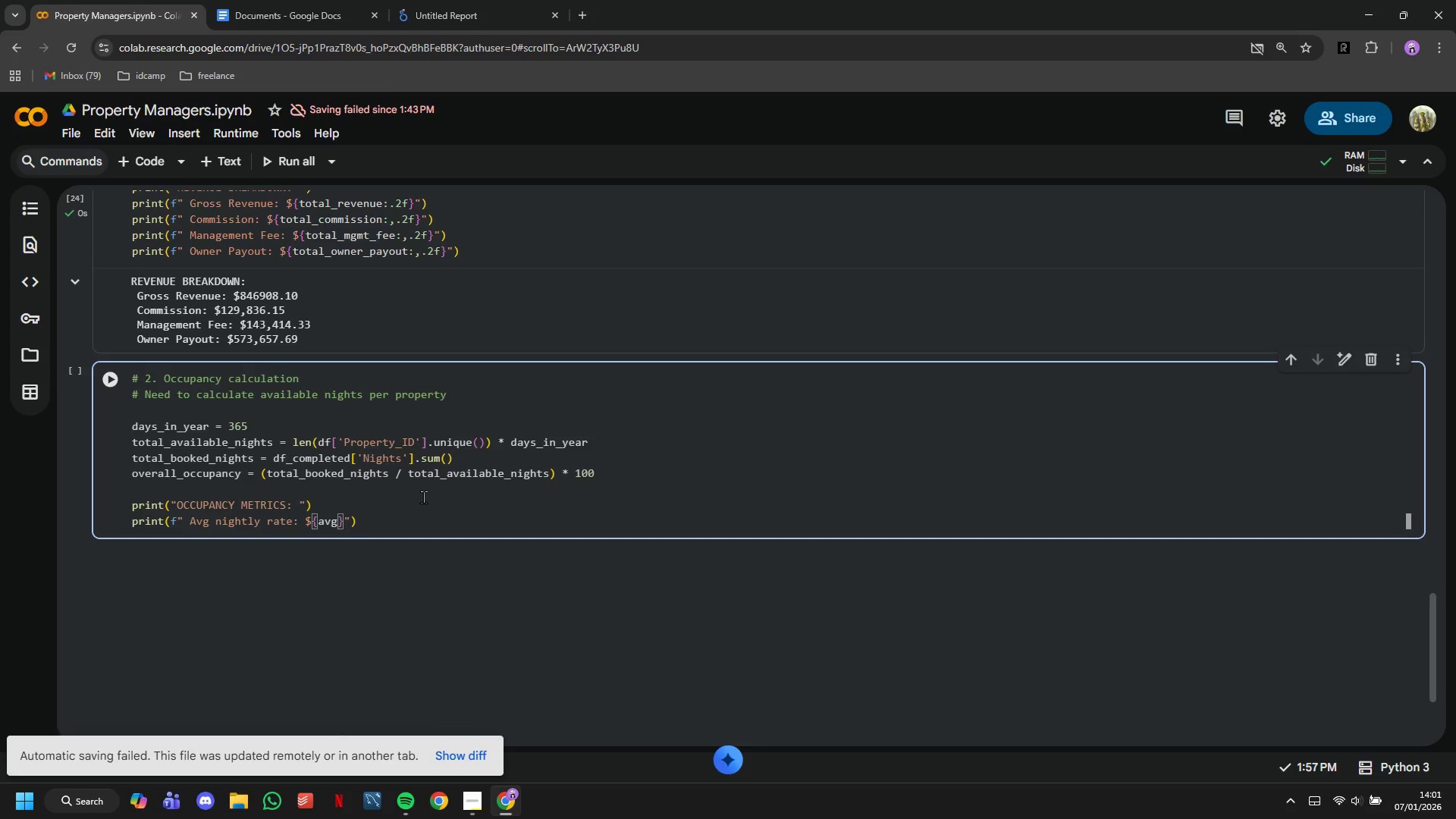 
wait(6.53)
 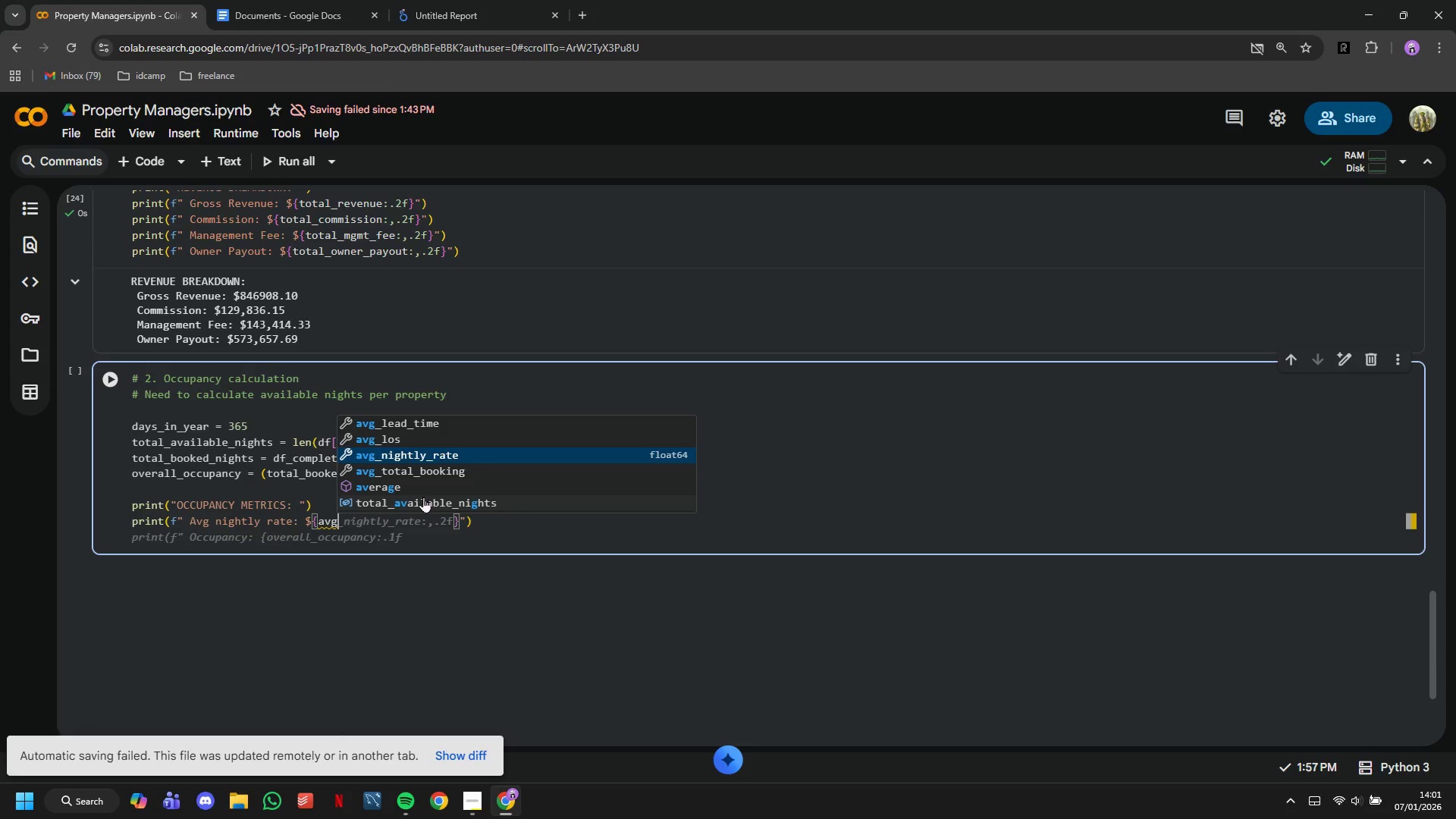 
left_click([435, 549])
 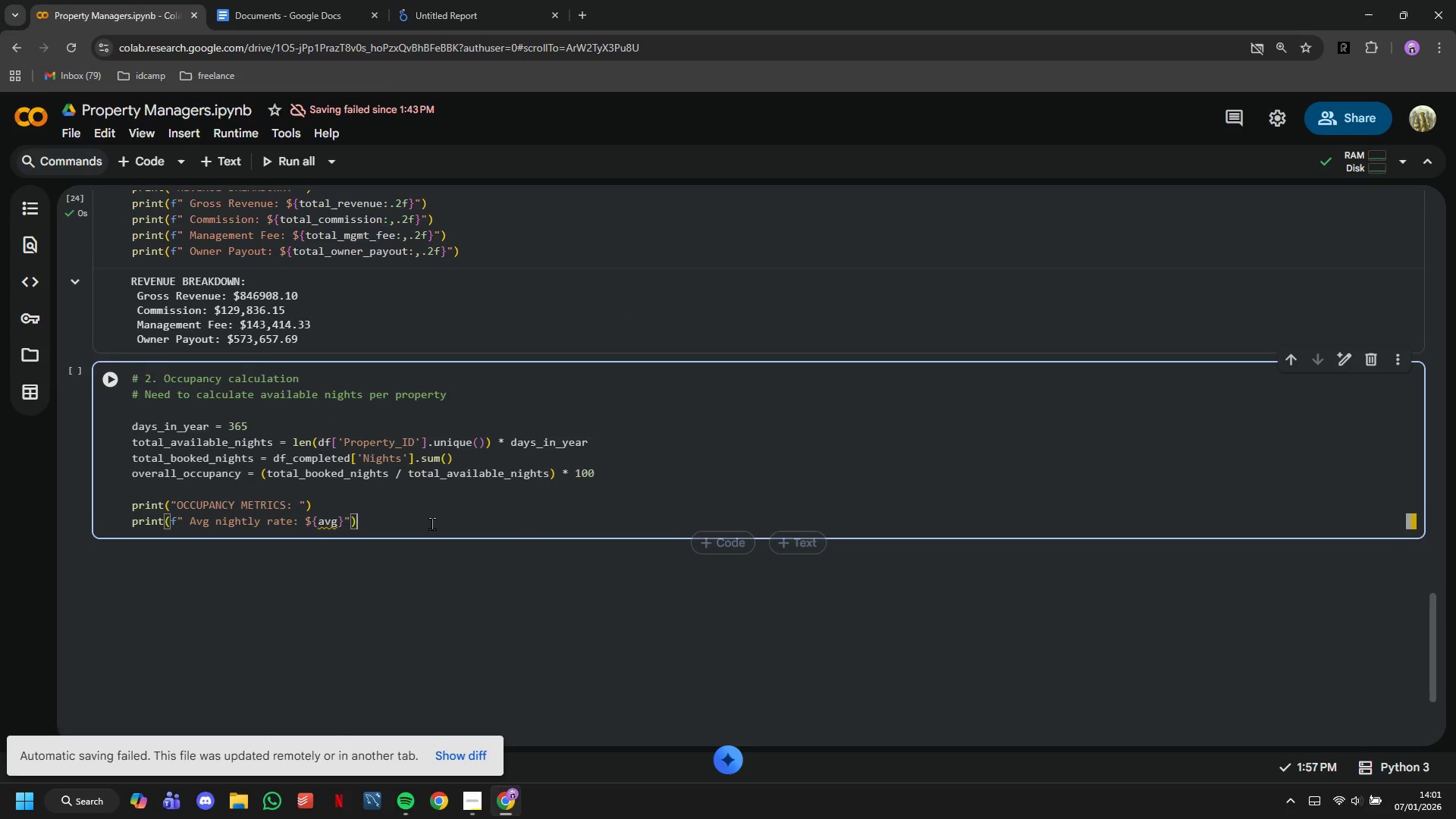 
left_click_drag(start_coordinate=[431, 523], to_coordinate=[198, 530])
 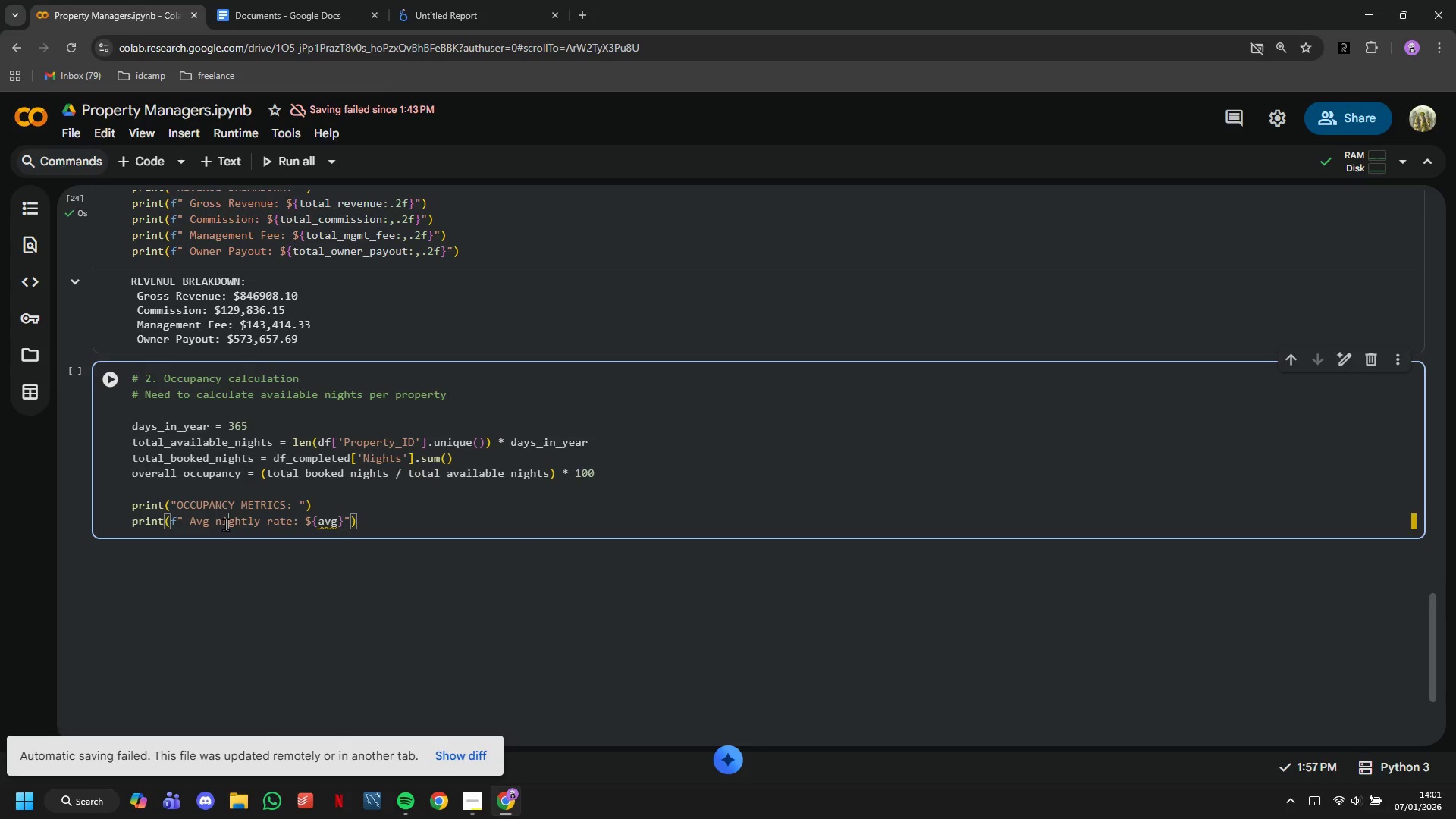 
double_click([225, 524])
 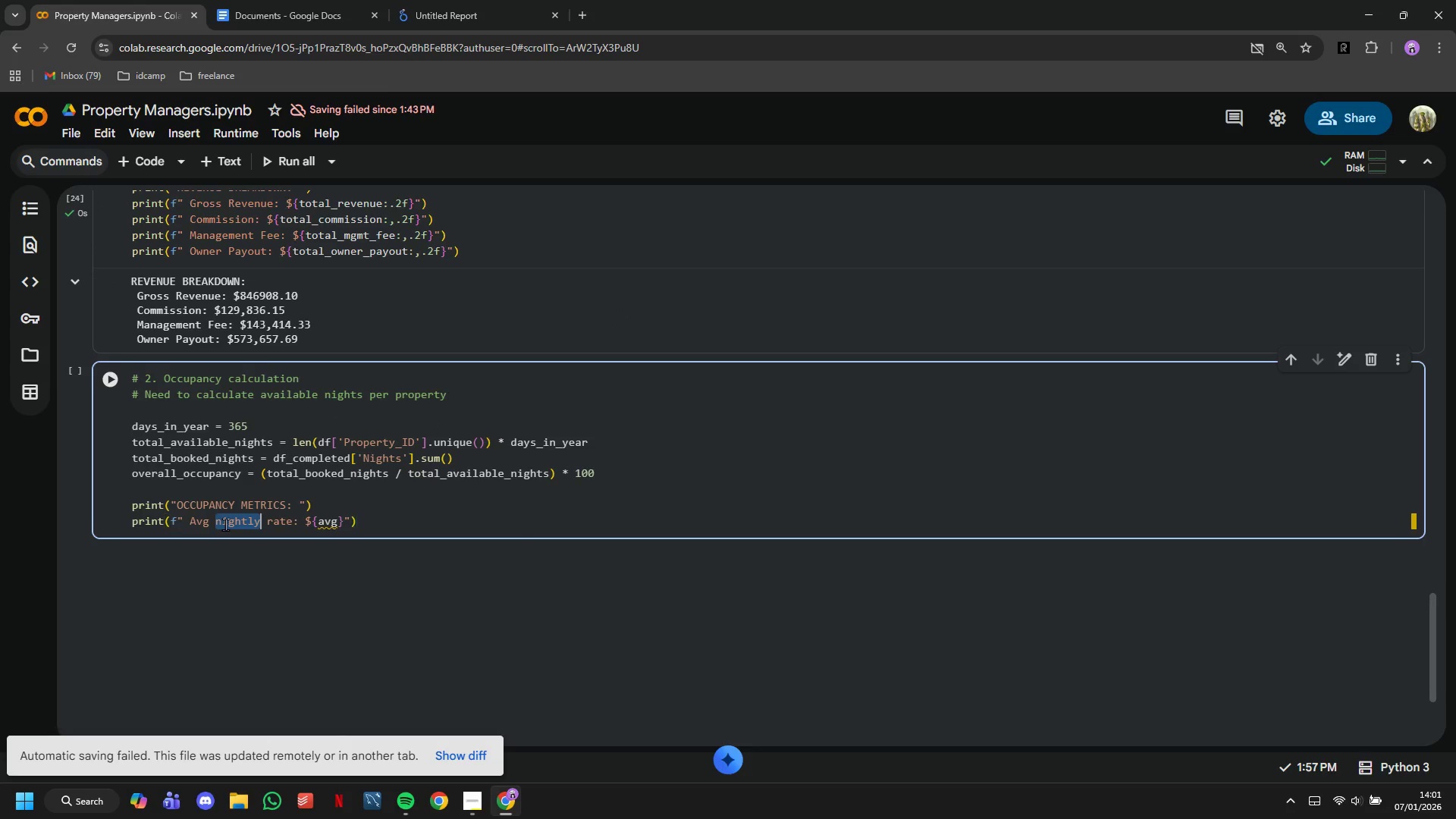 
triple_click([225, 524])
 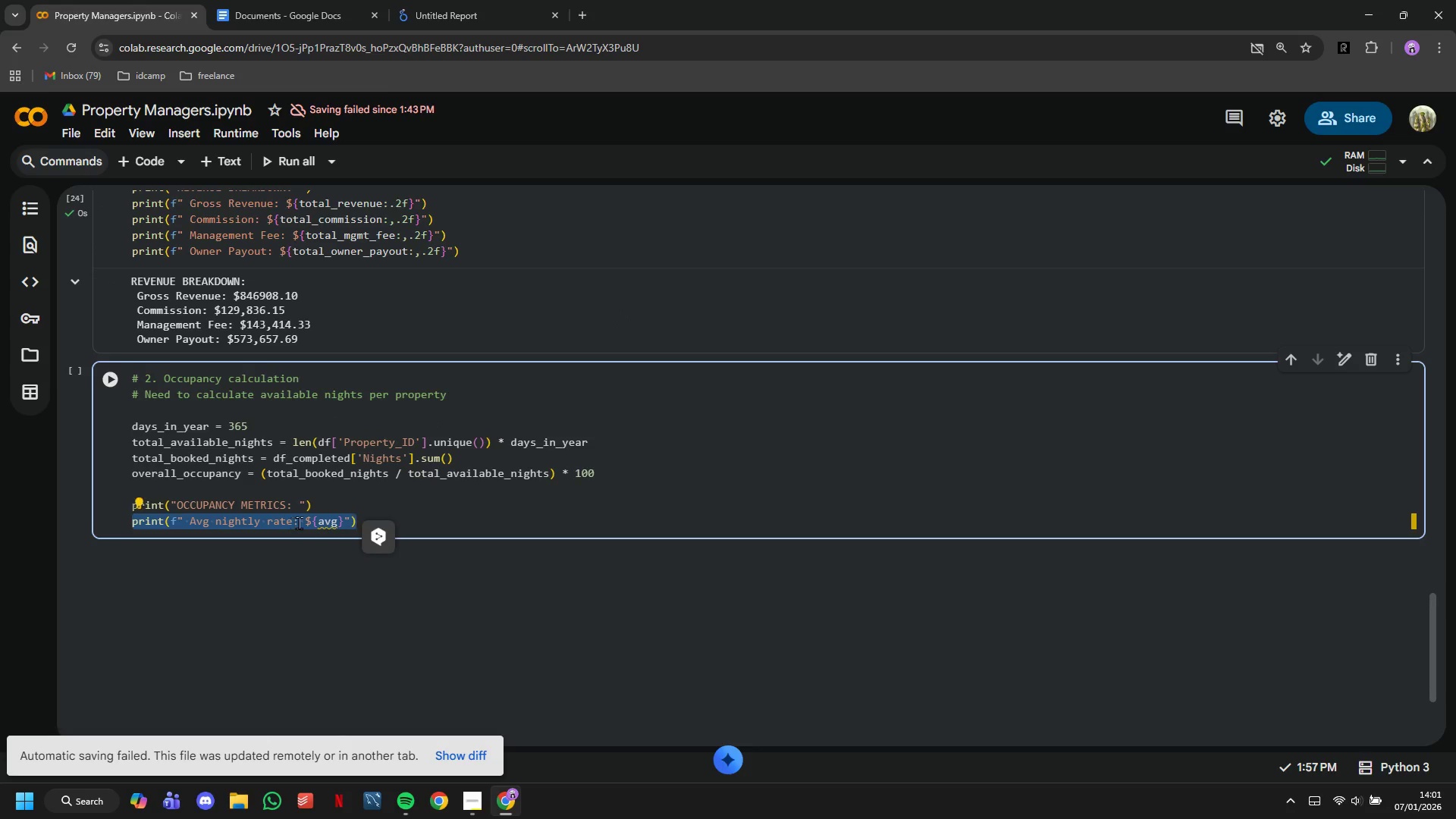 
key(Backspace)
type(print)
 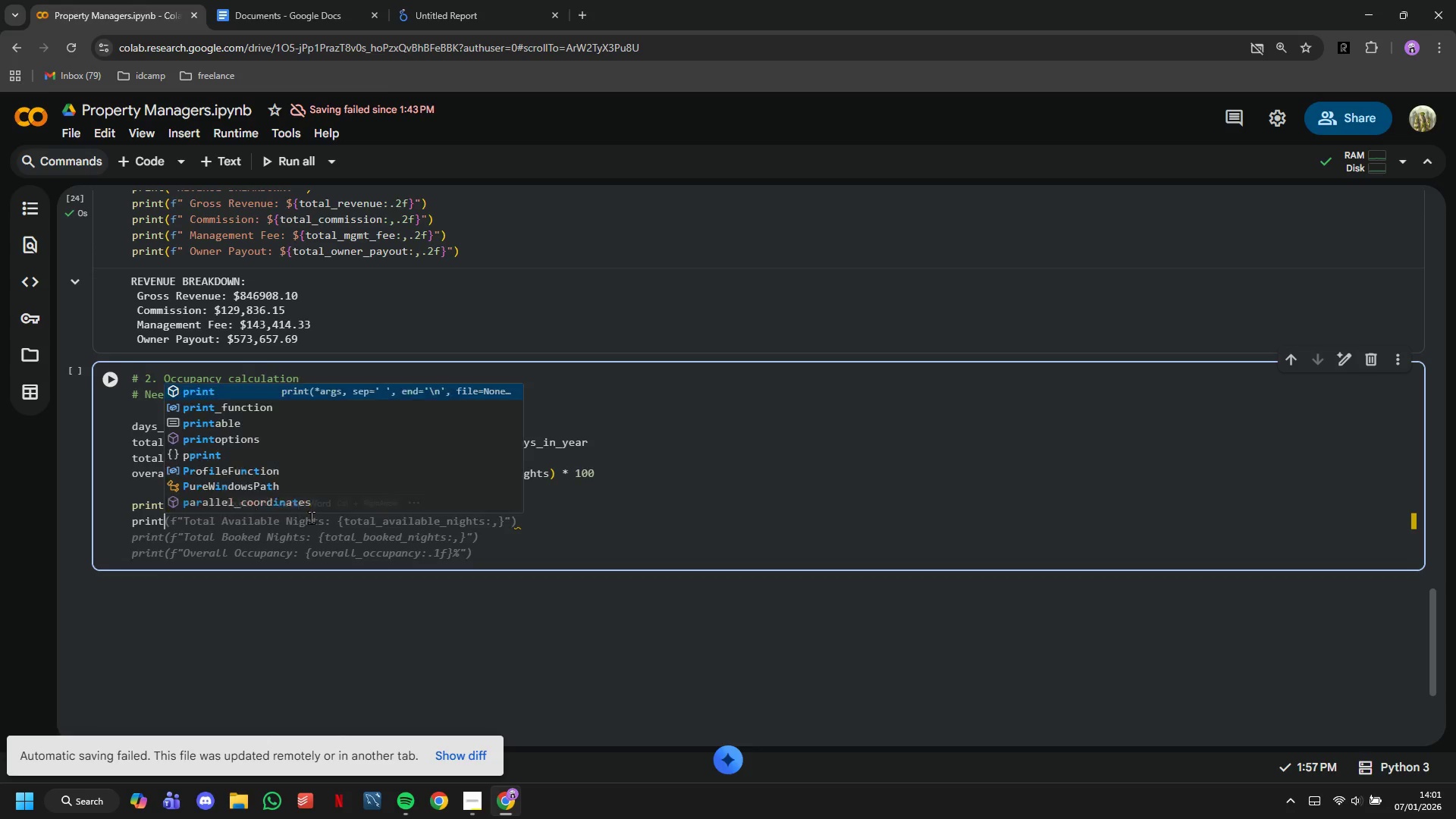 
key(Shift+ShiftLeft)
 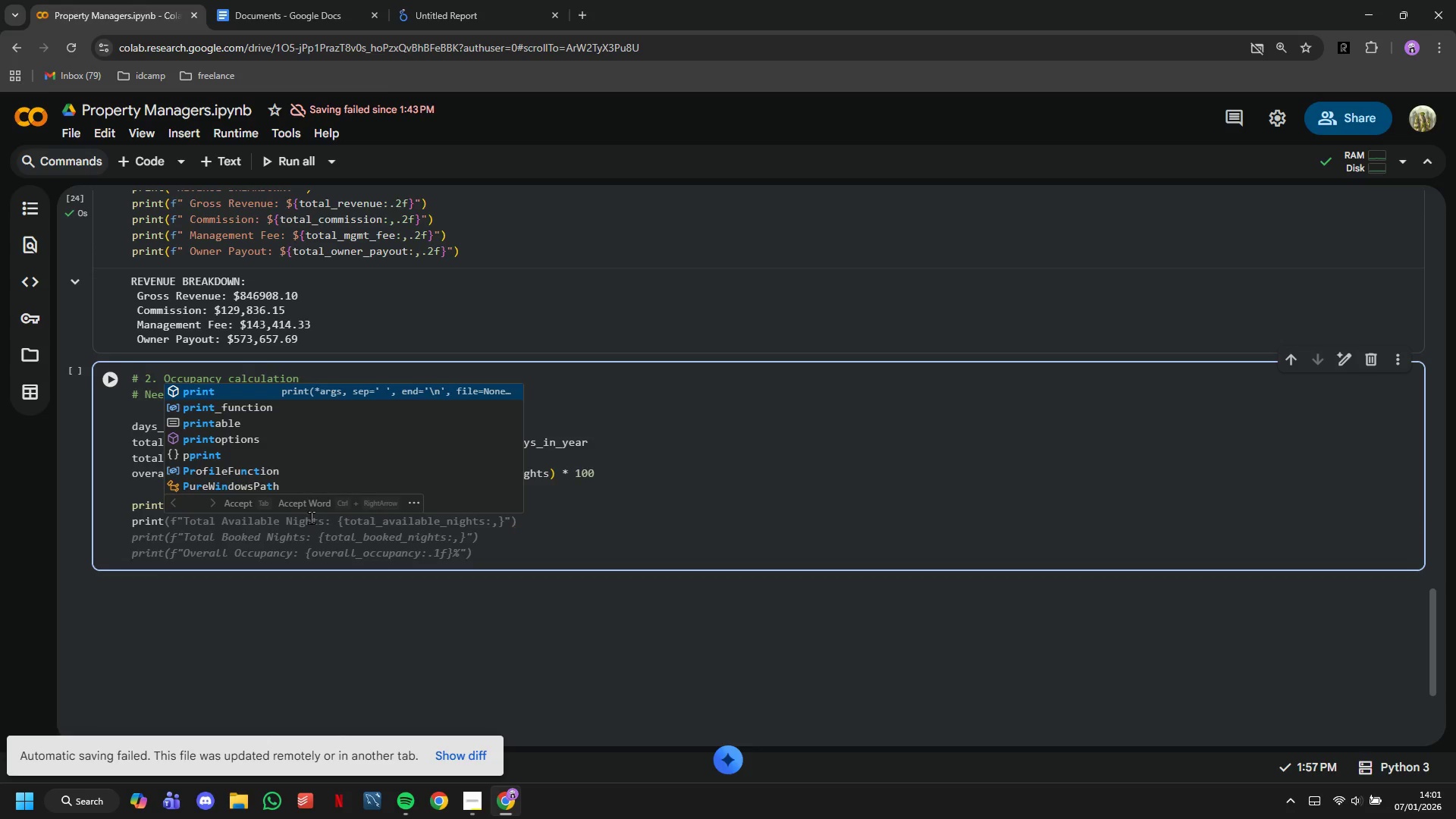 
key(Shift+9)
 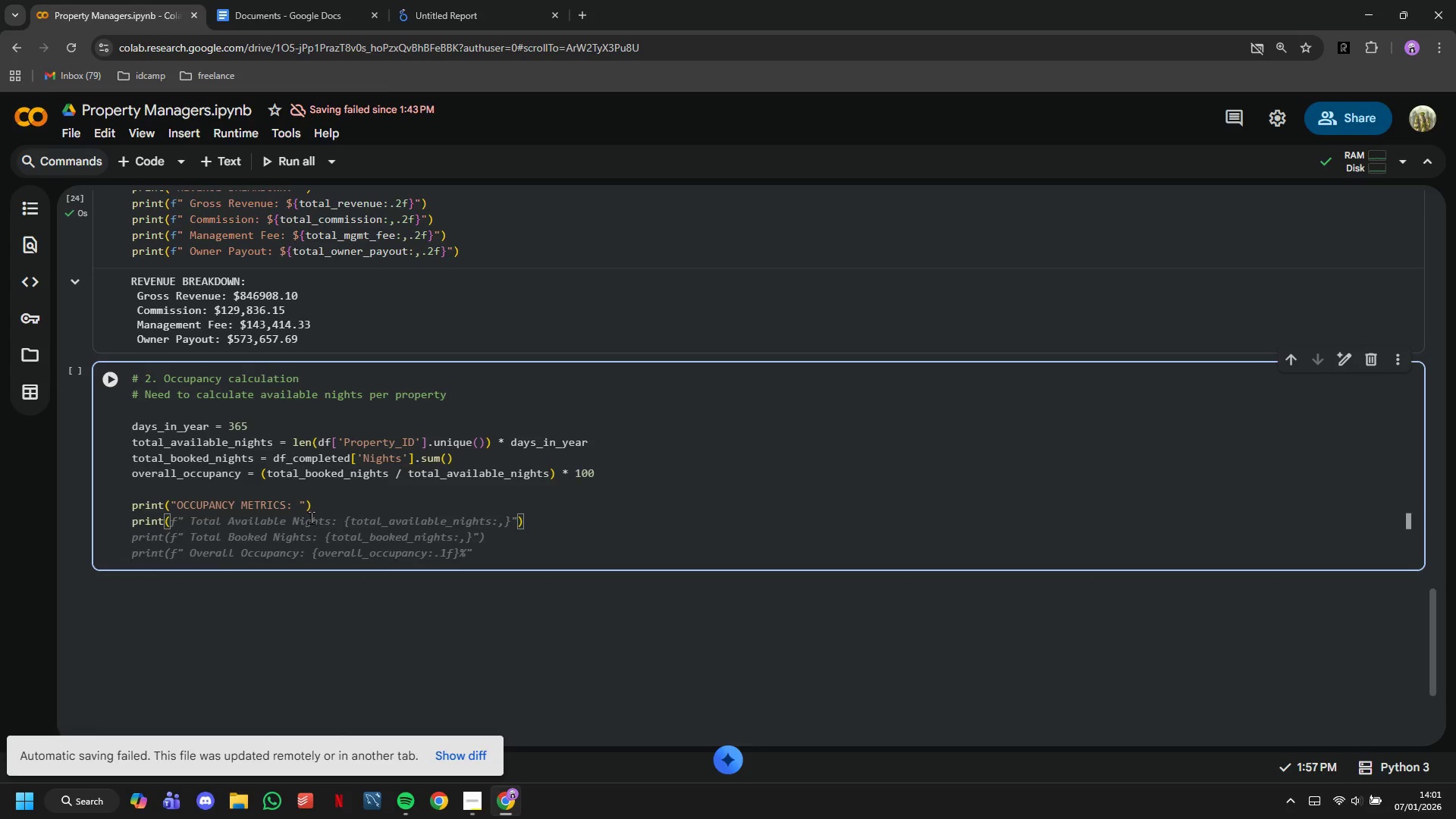 
key(Tab)
 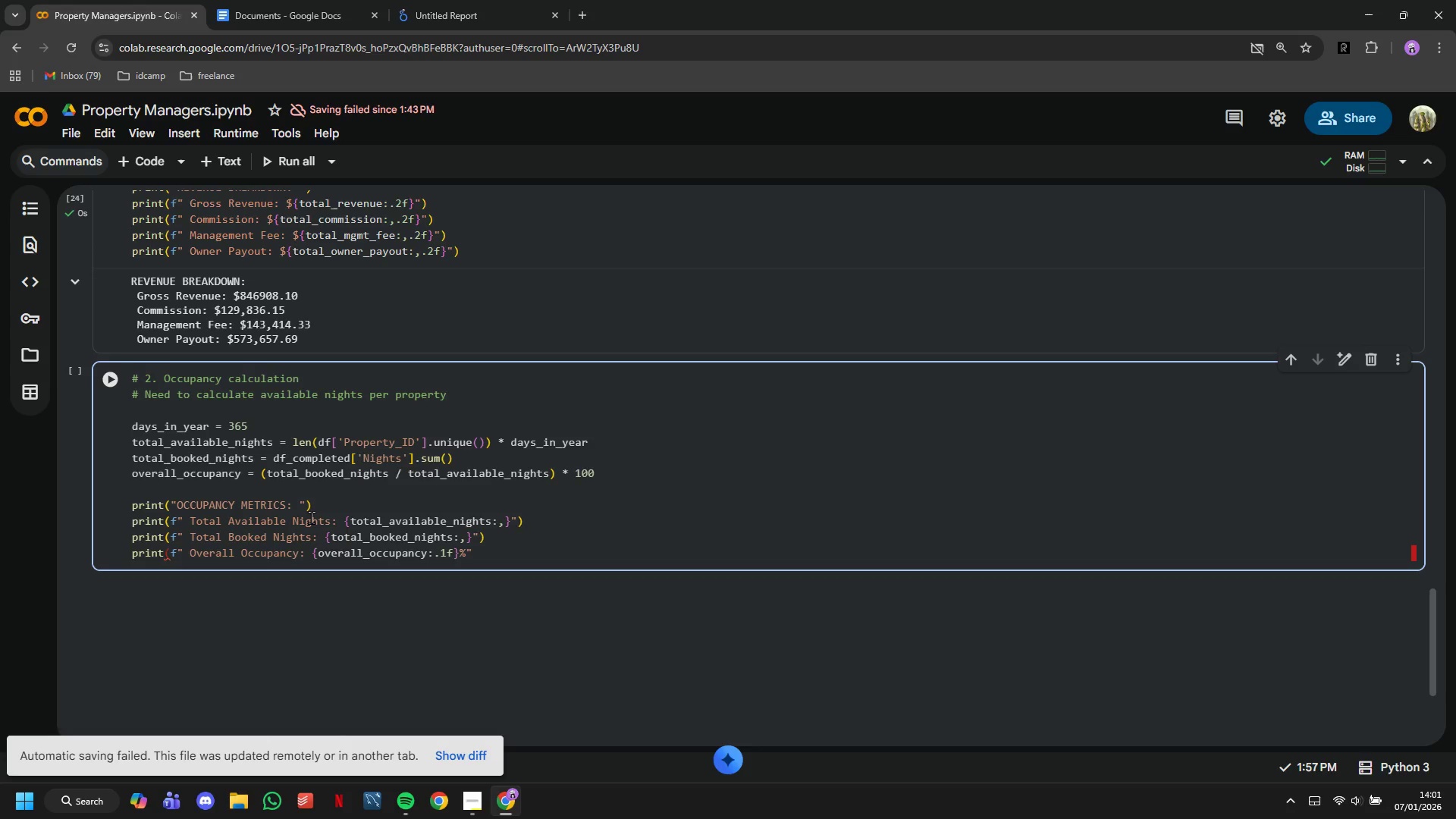 
key(Shift+BracketRight)
 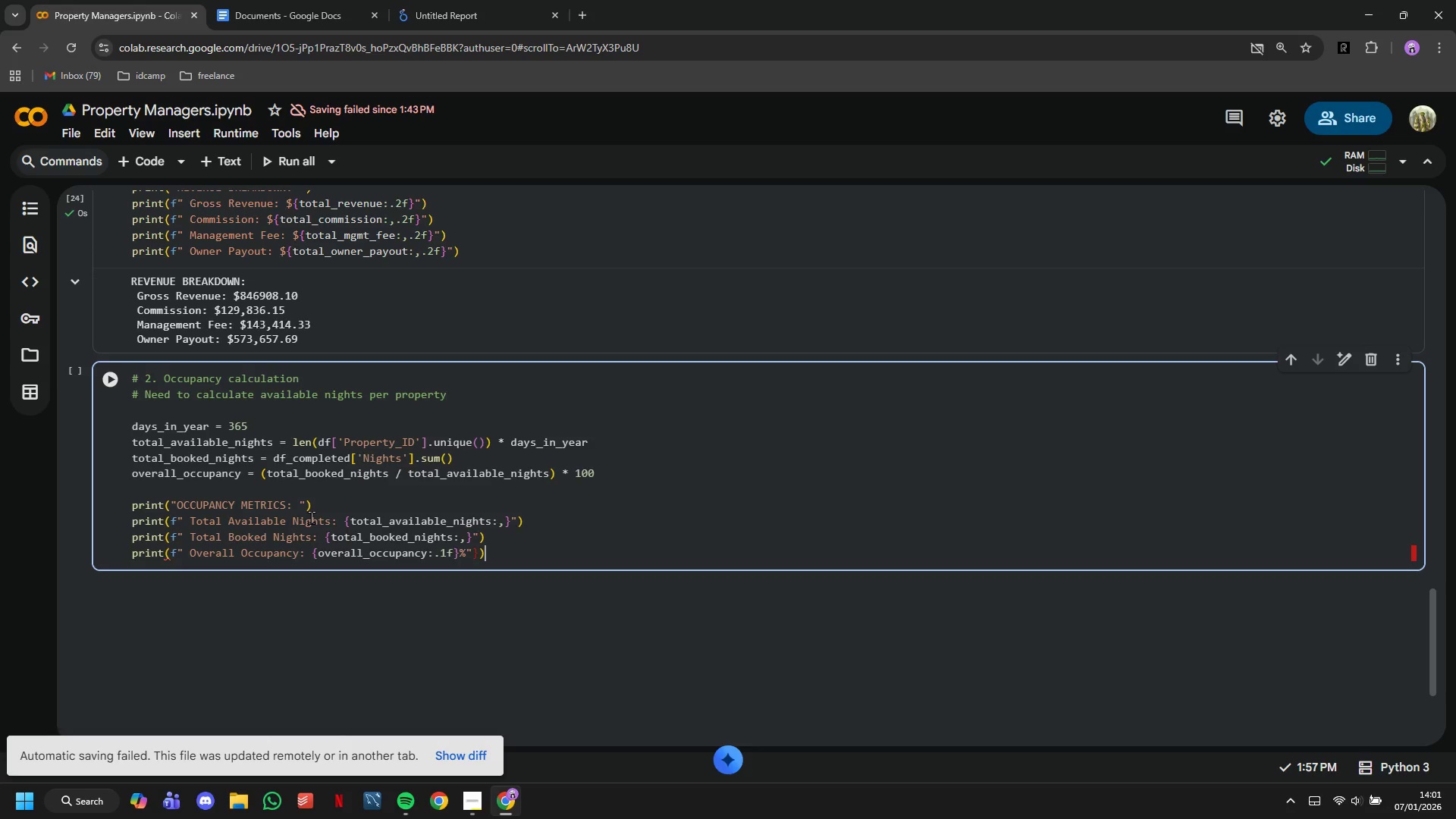 
key(Shift+0)
 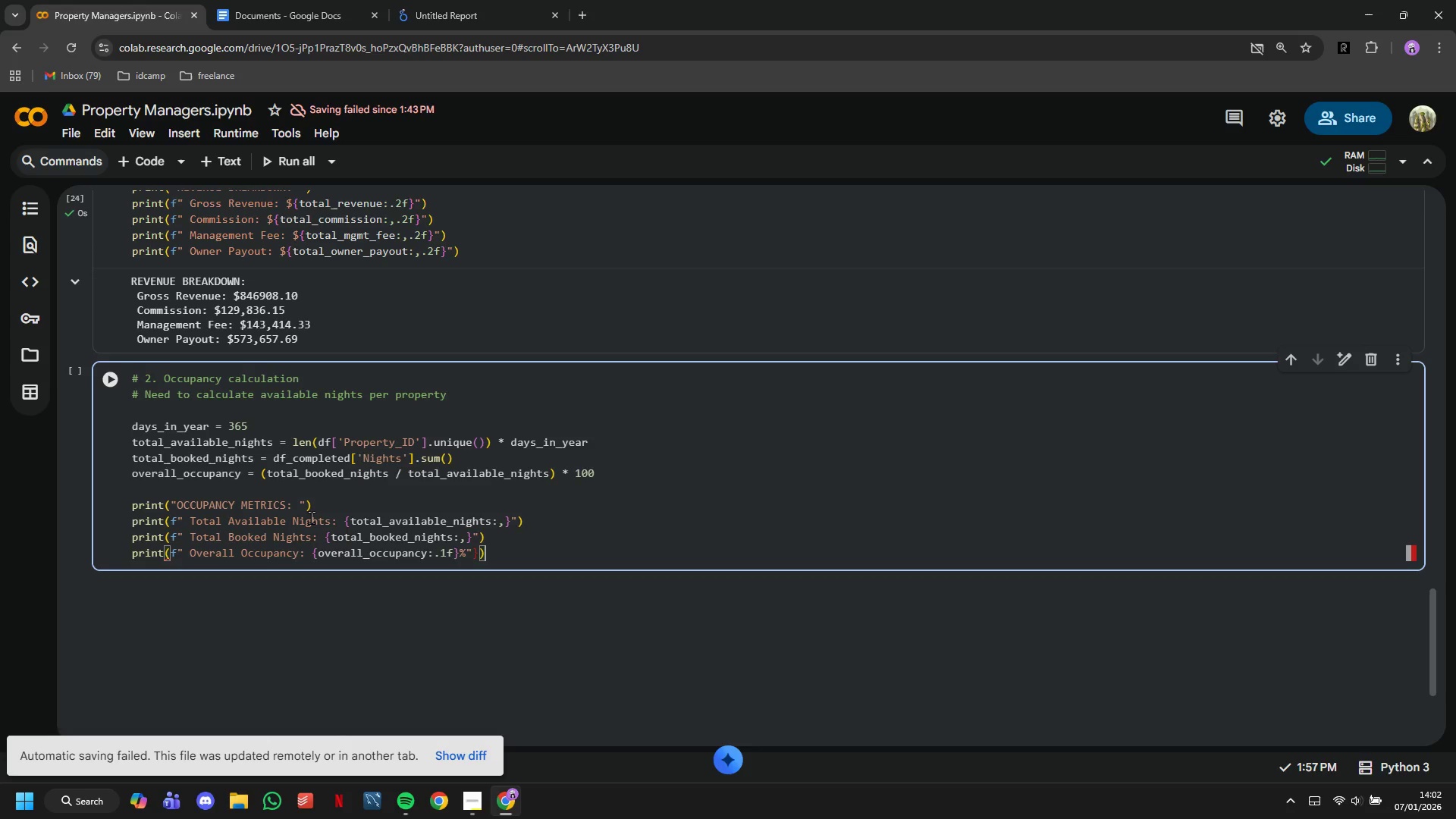 
key(ArrowLeft)
 